 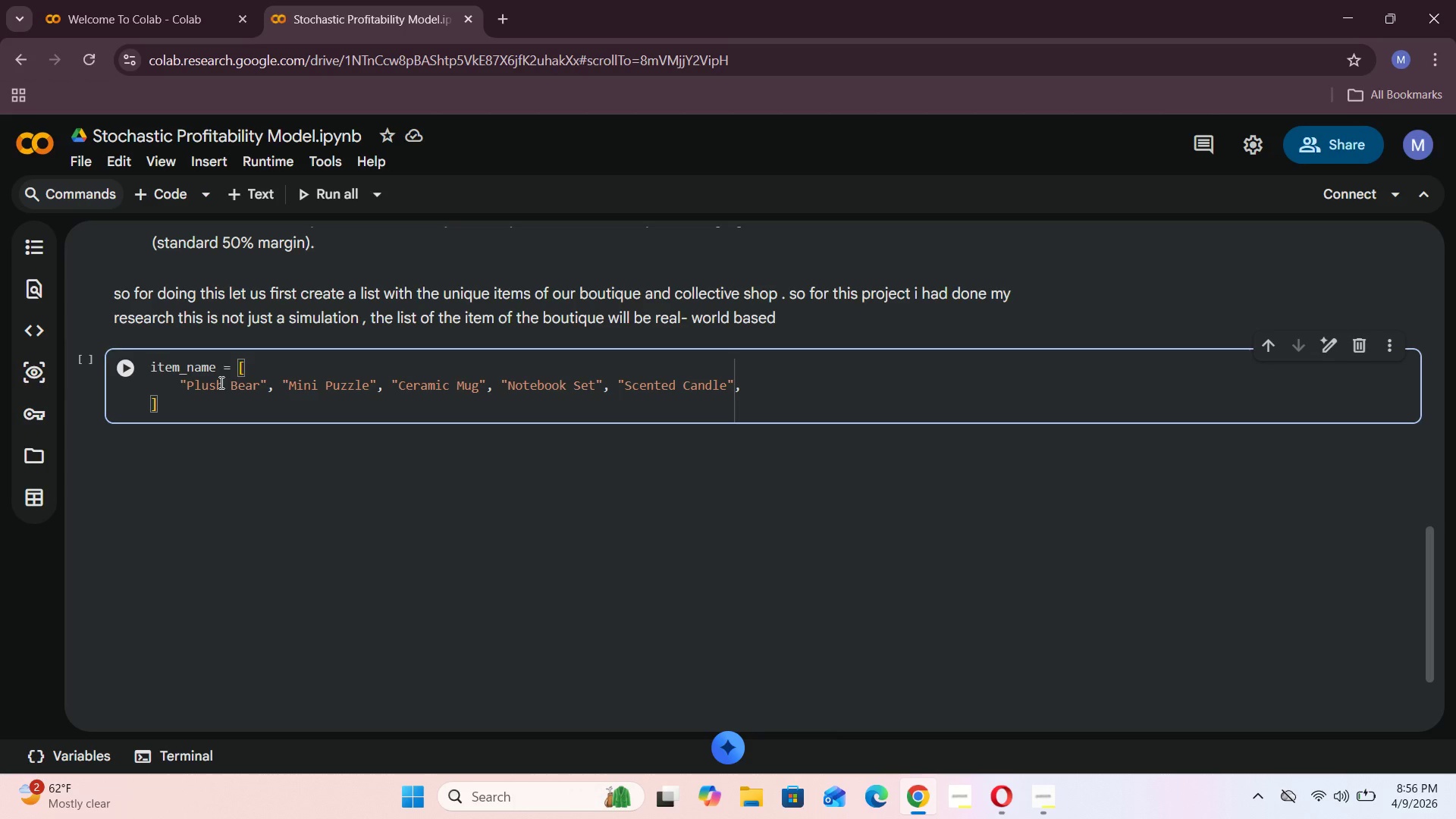 
type("Toy RO)
key(Backspace)
type(obot)
 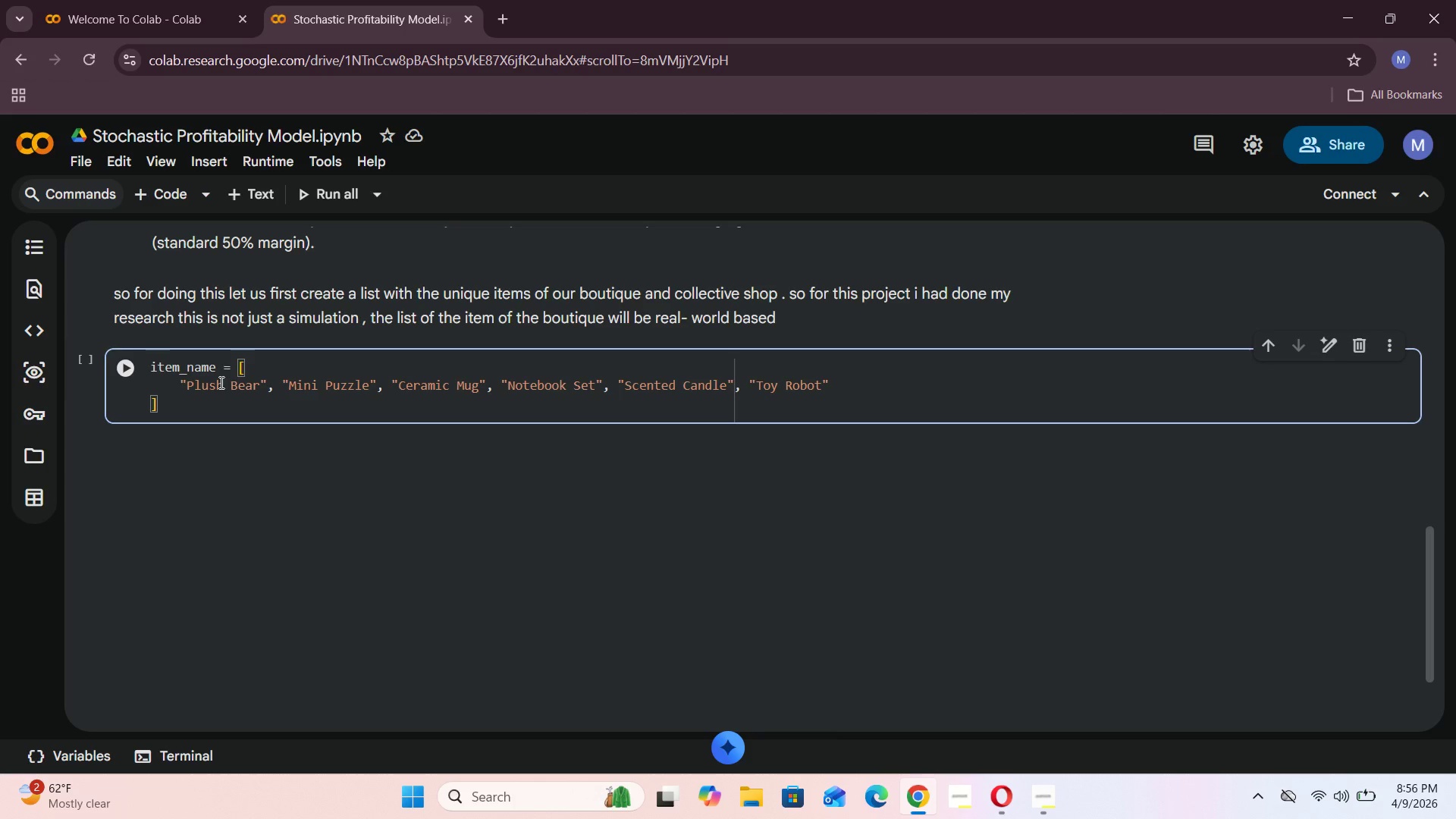 
key(ArrowRight)
 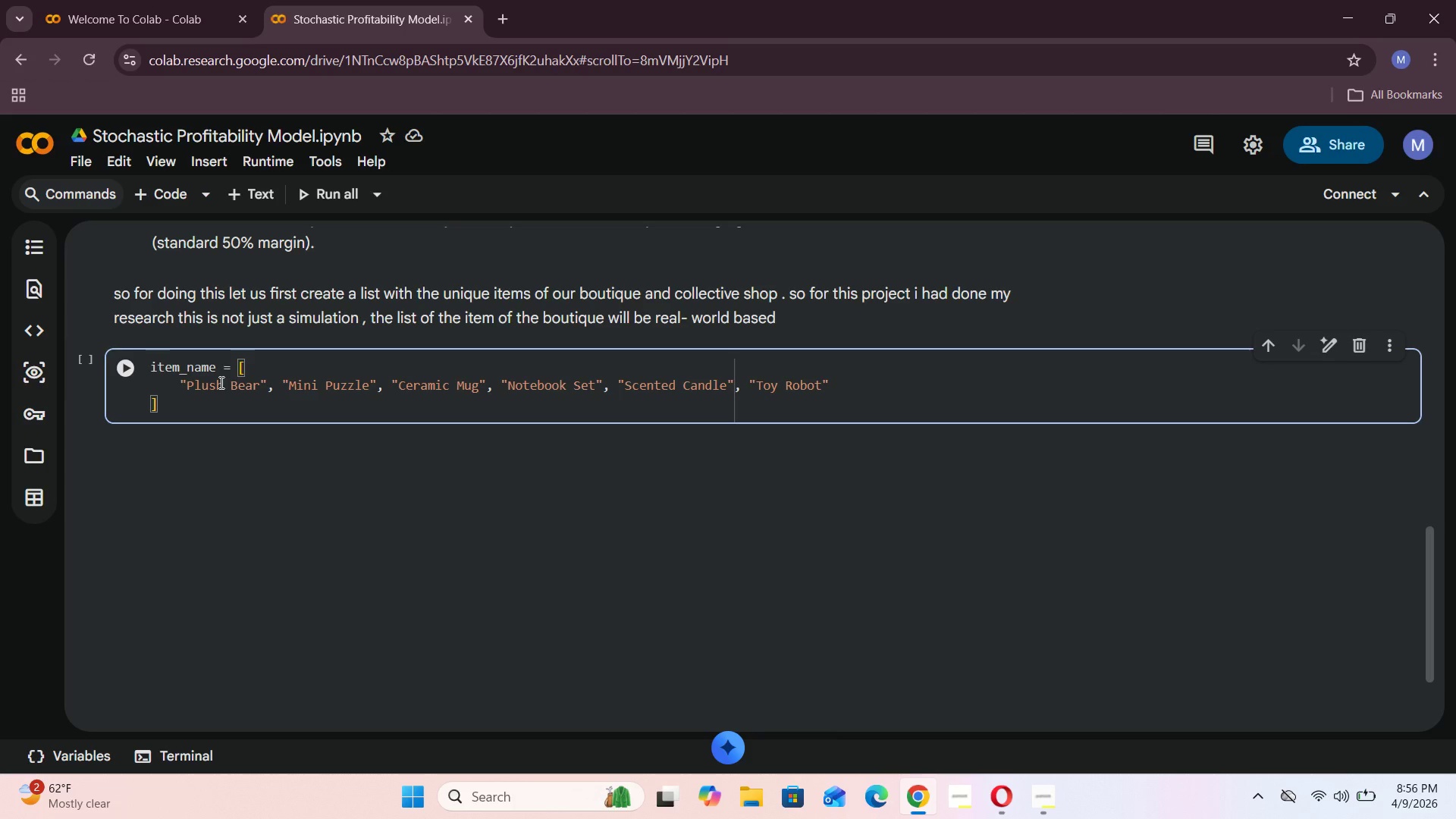 
type(, "Sticker Pack)
 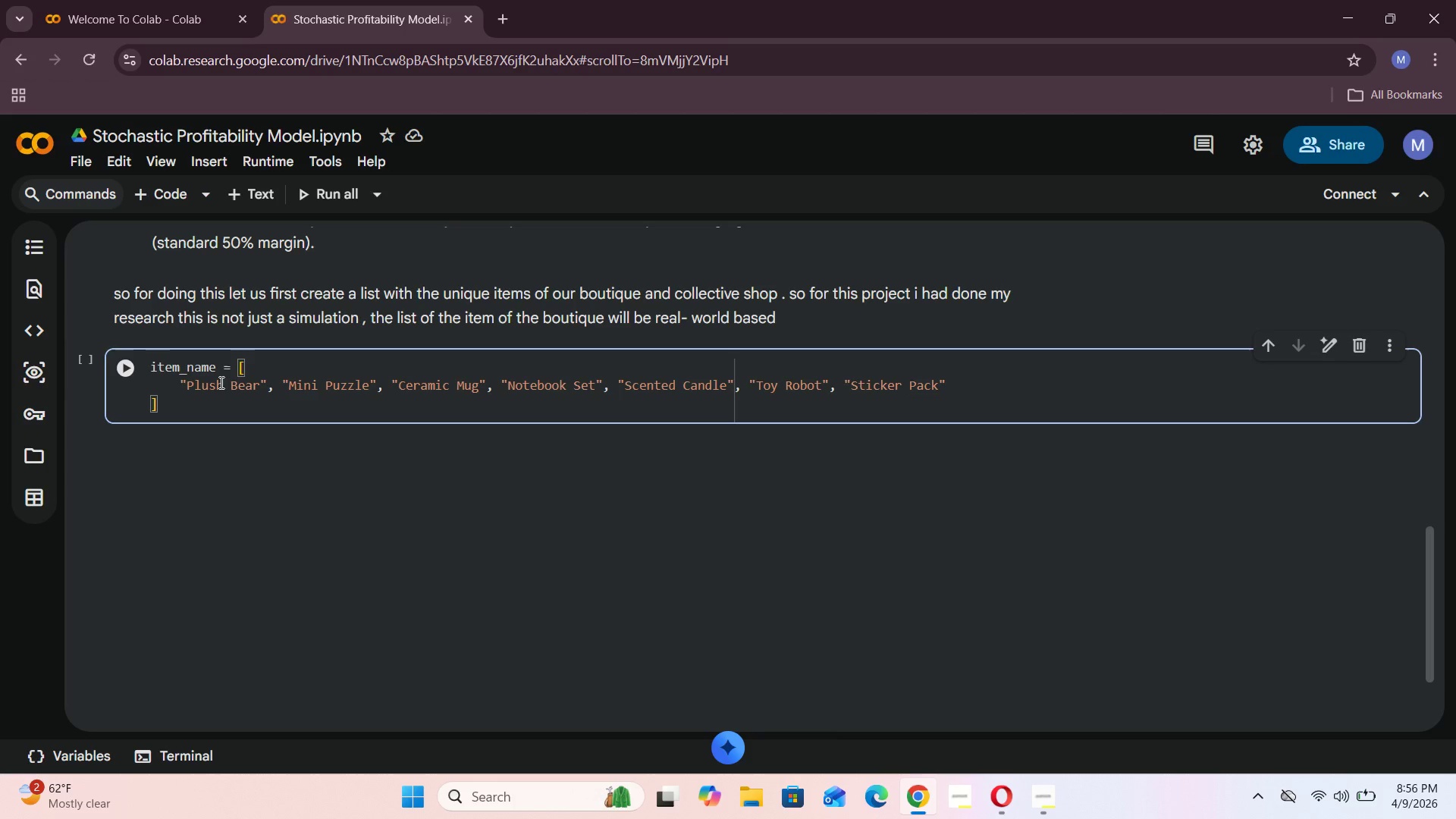 
key(ArrowRight)
 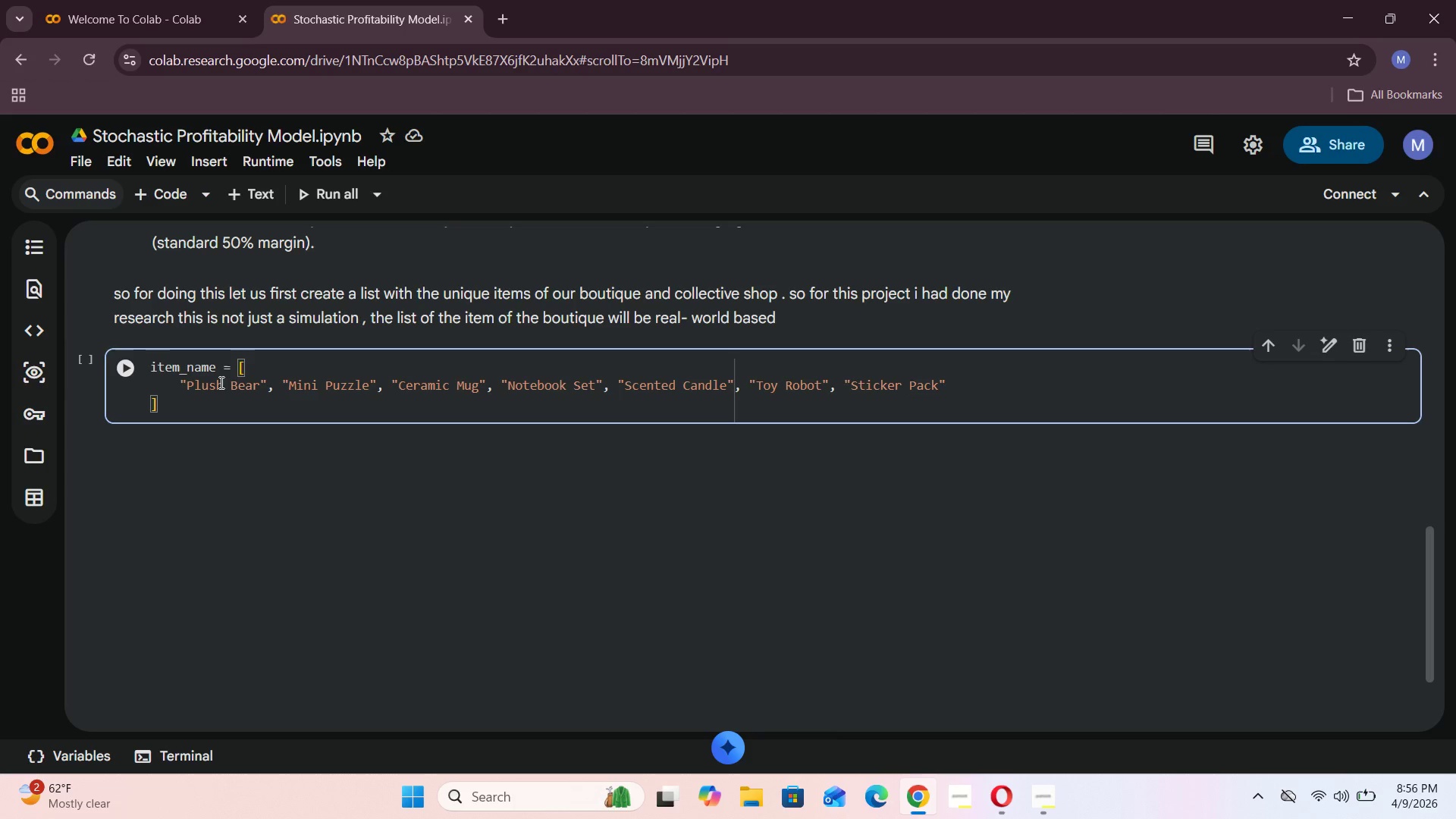 
type(, "Keychain)
 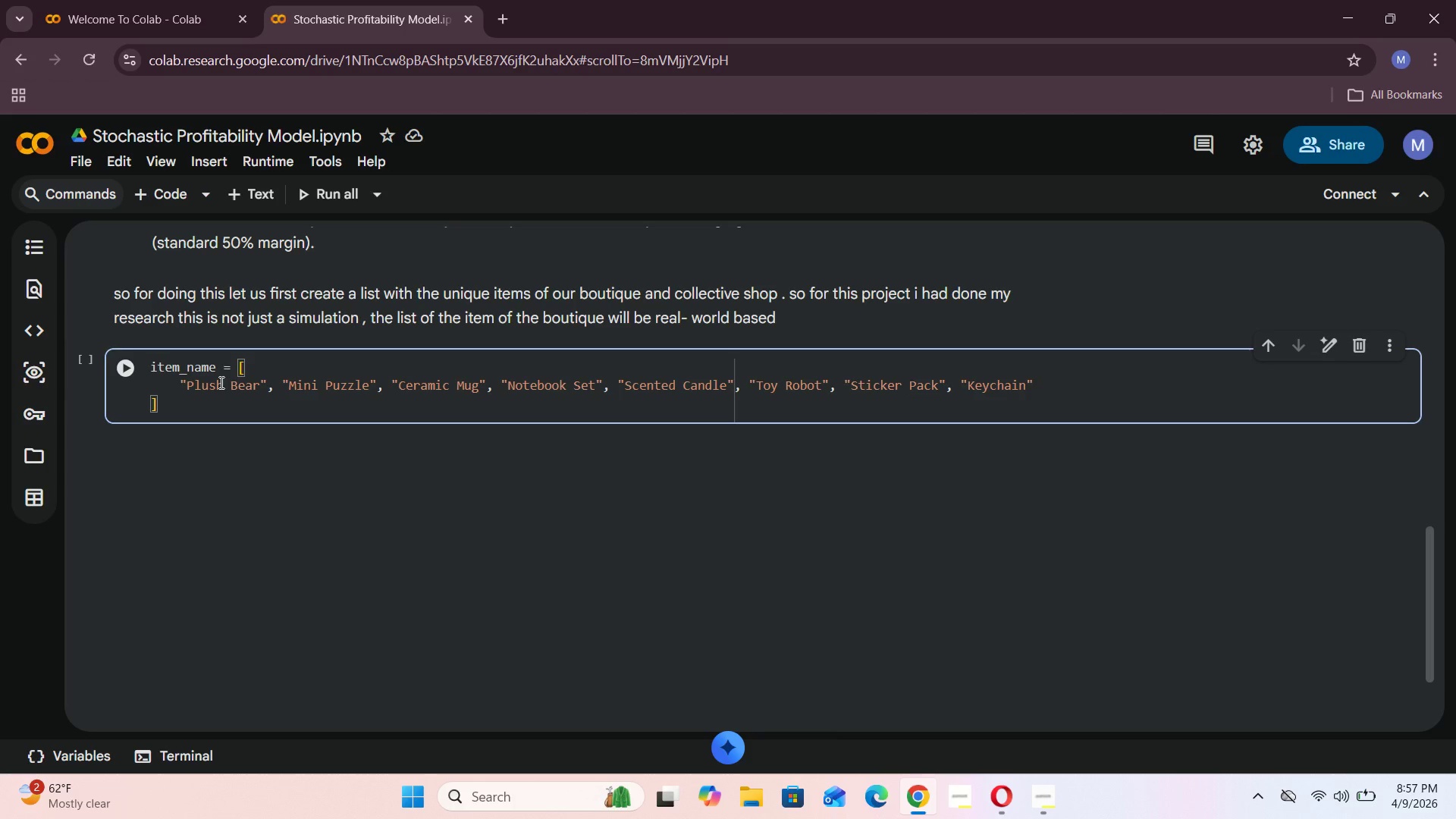 
key(ArrowRight)
 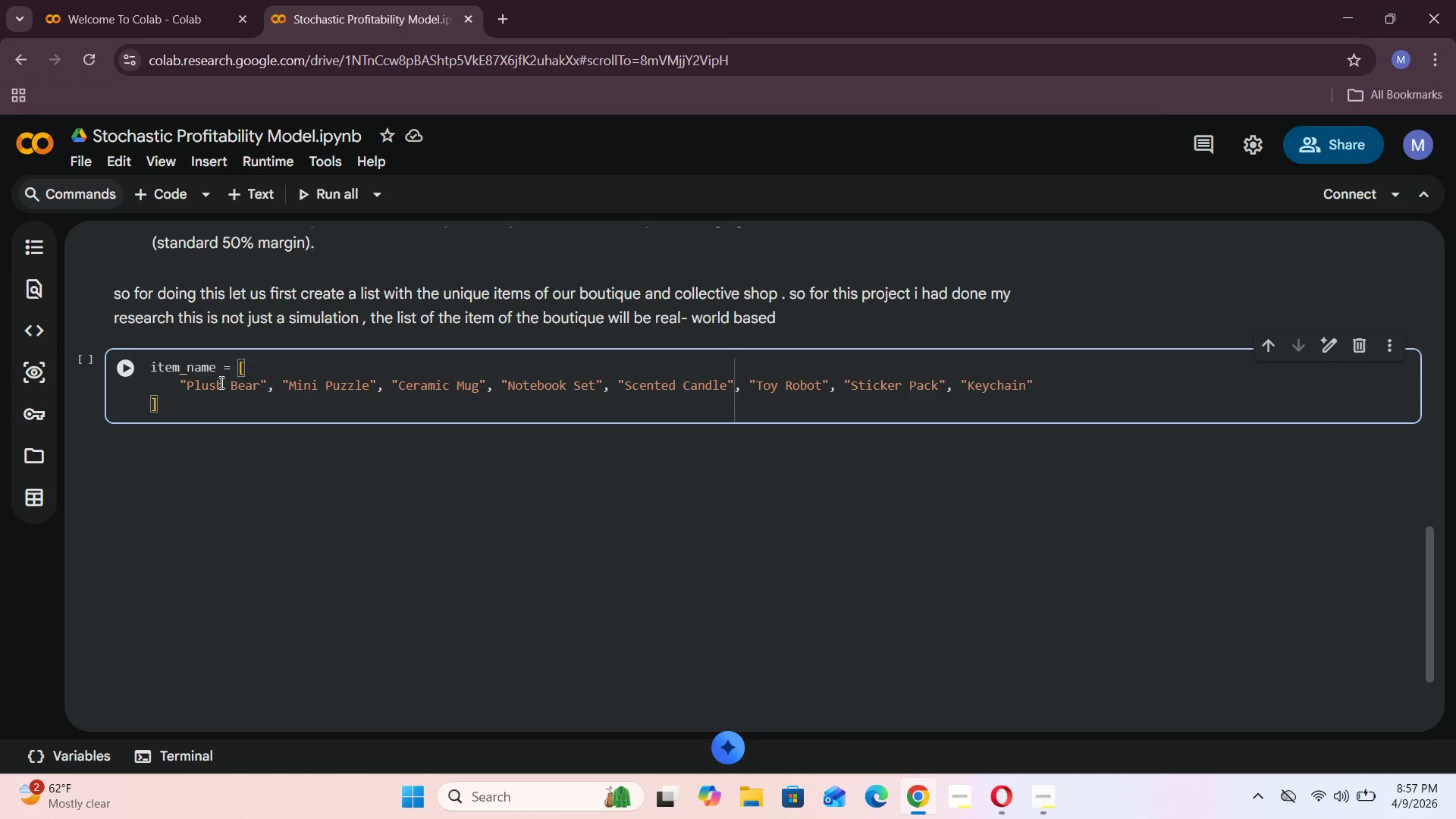 
type(, "c)
key(Backspace)
type(Collective)
 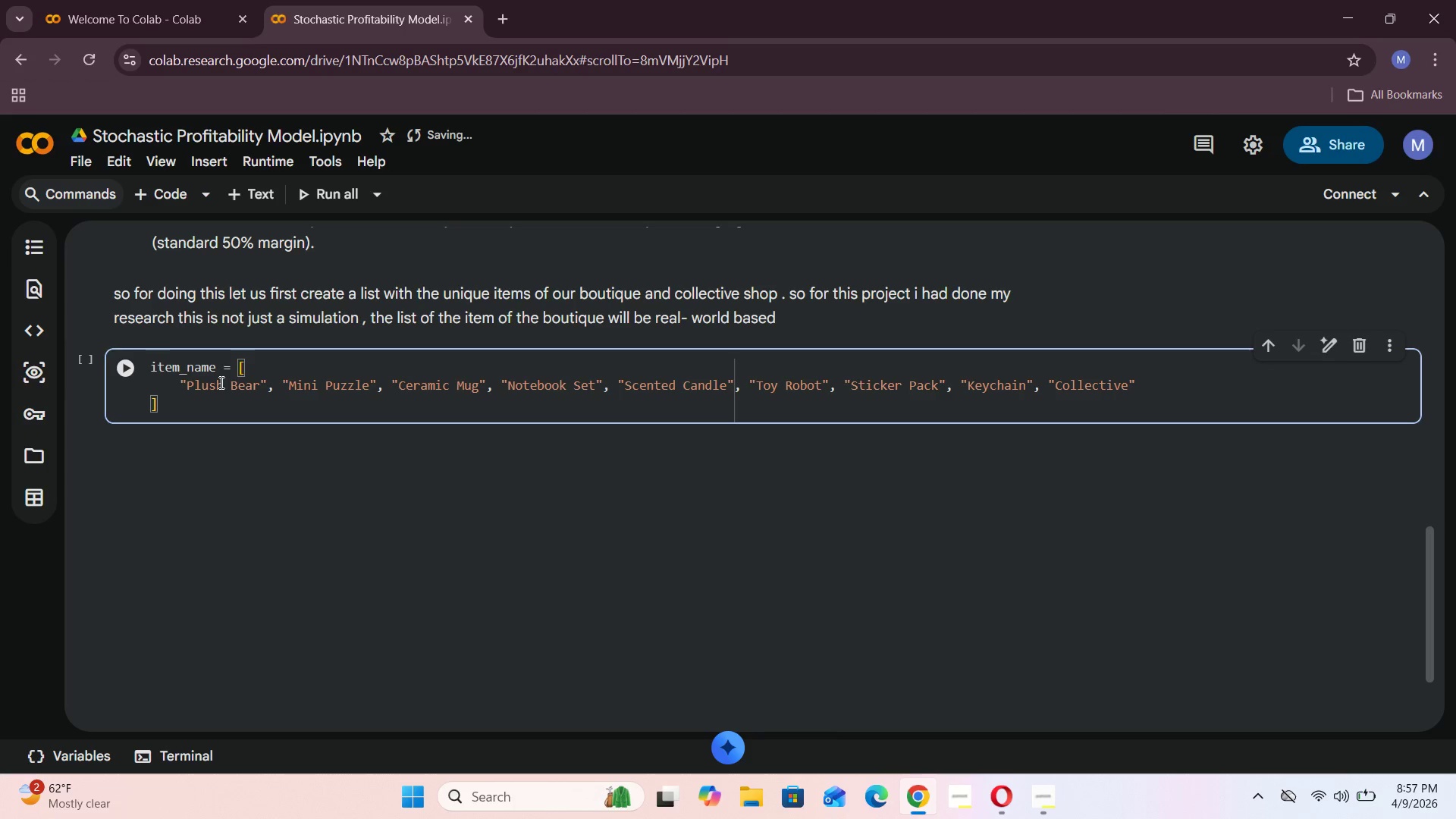 
wait(6.39)
 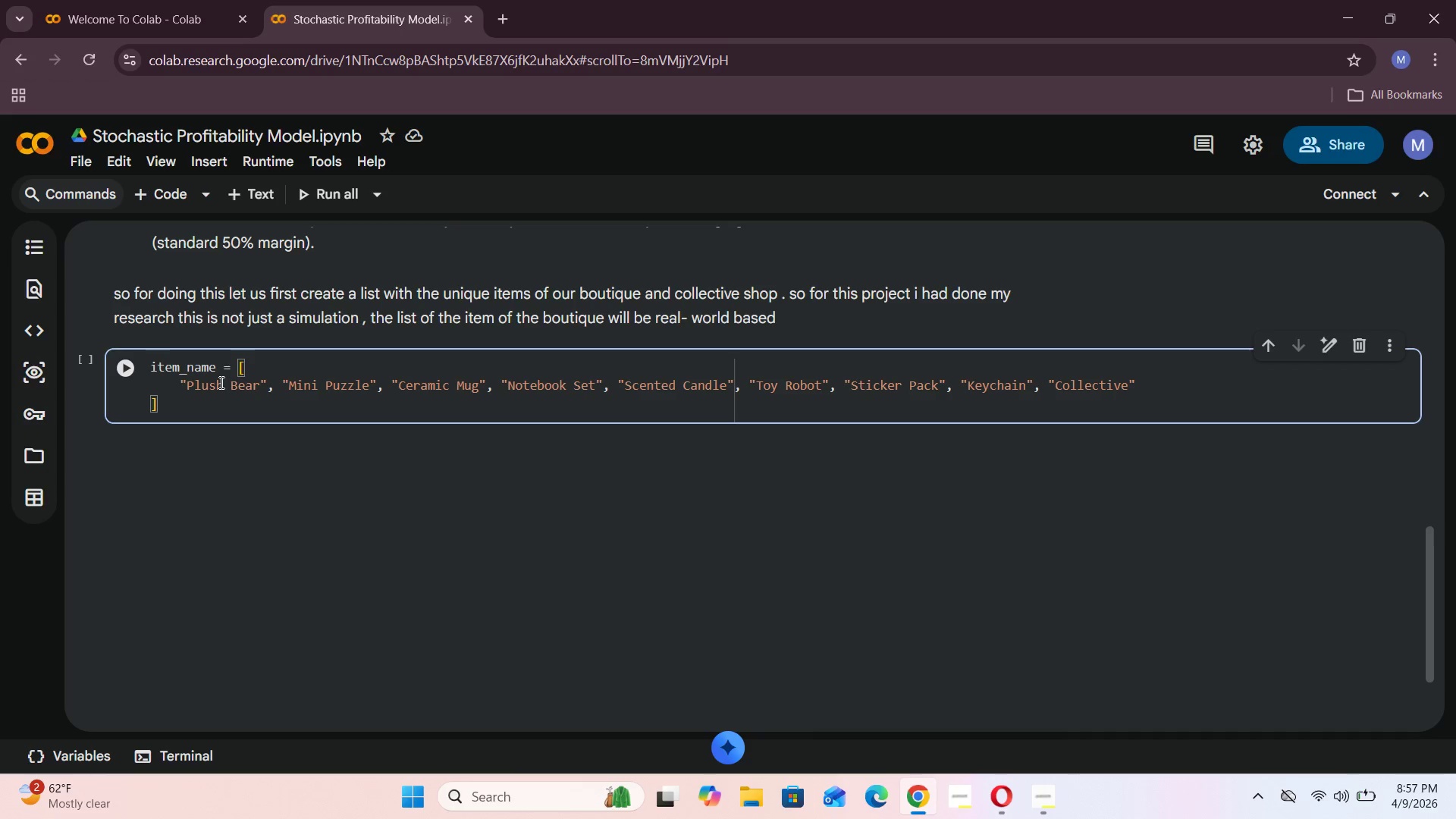 
type( Pin)
 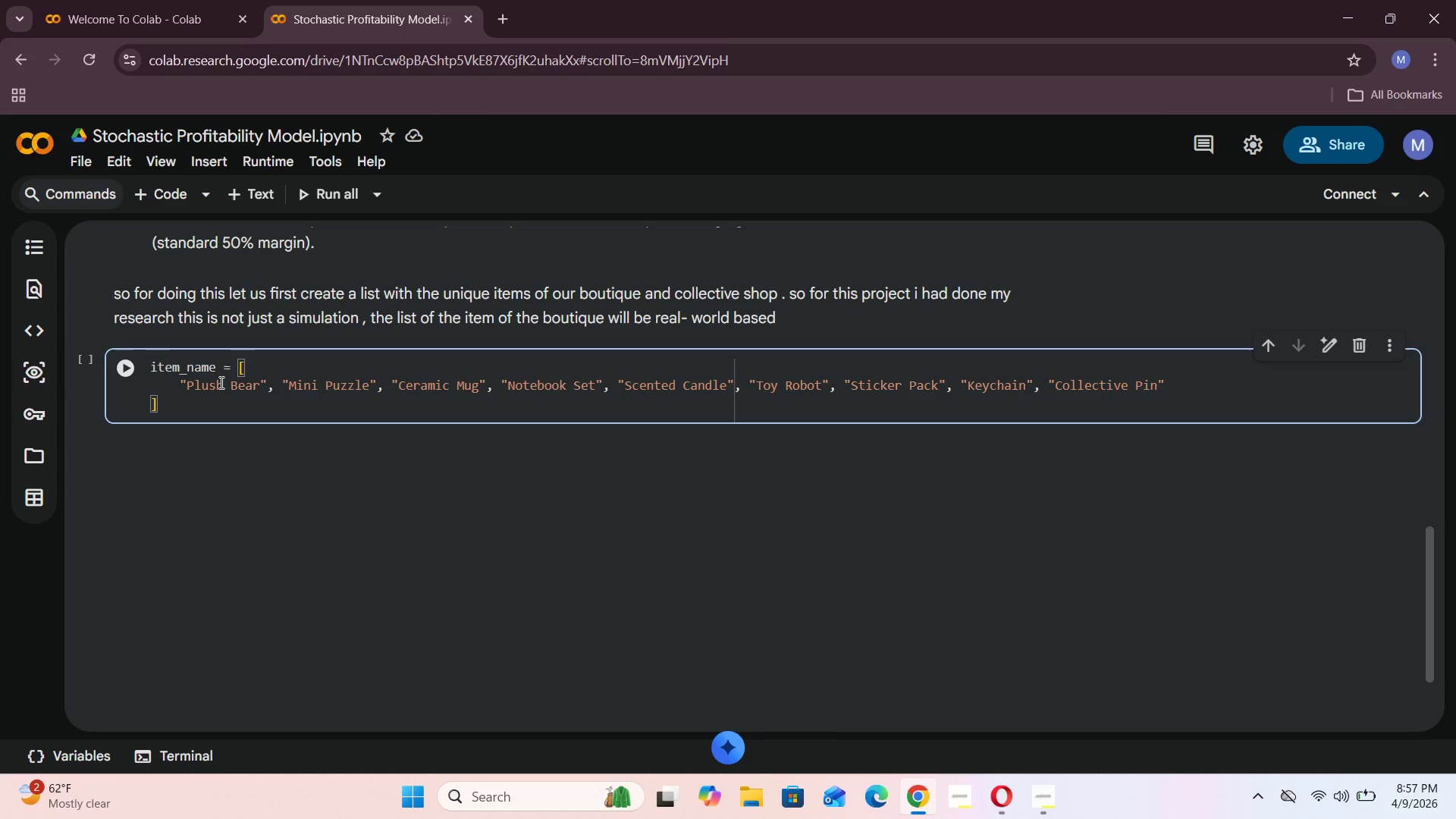 
key(ArrowRight)
 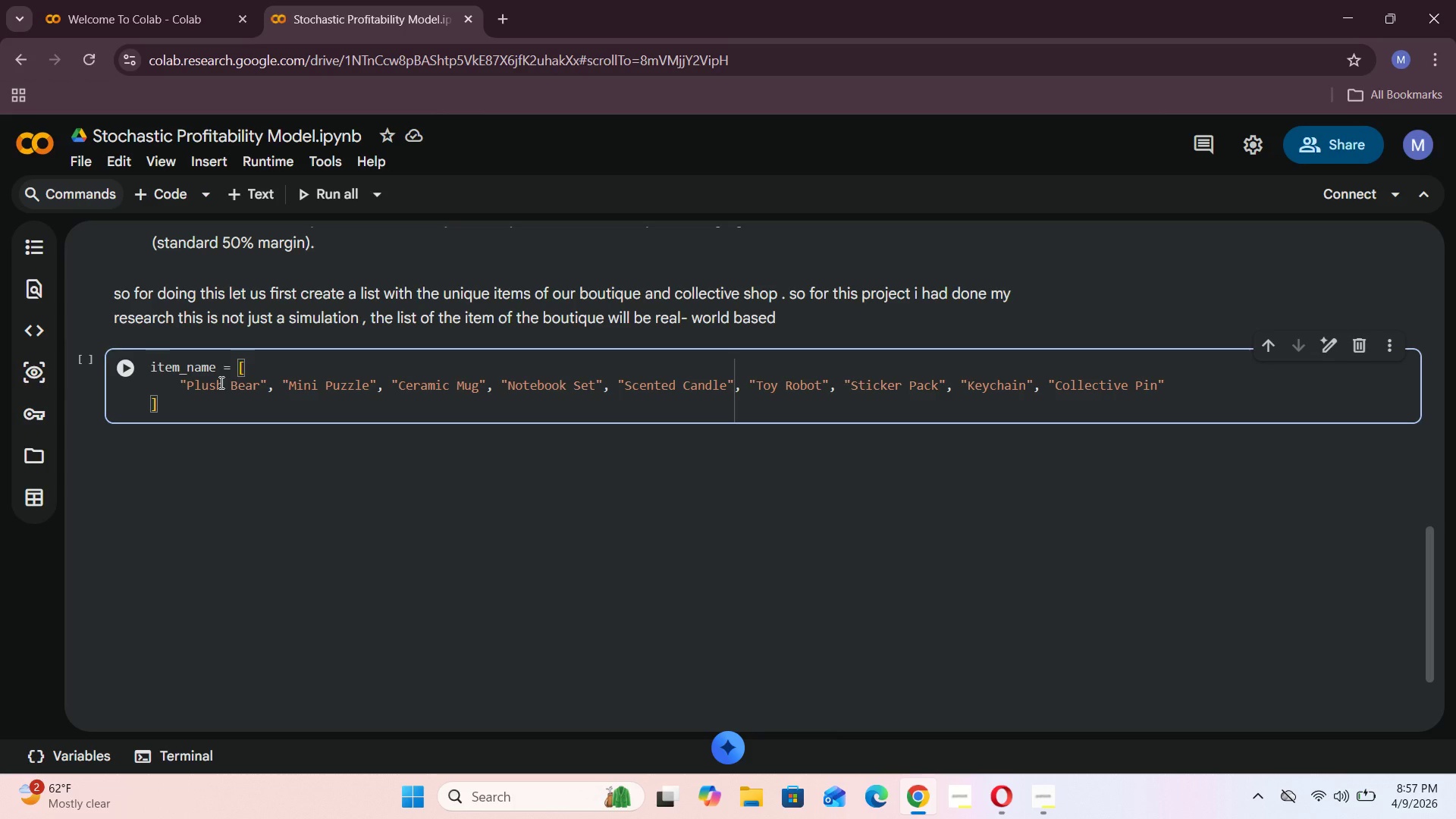 
type(, Art )
key(Backspace)
key(Backspace)
key(Backspace)
key(Backspace)
type("Art Peint)
key(Backspace)
key(Backspace)
key(Backspace)
key(Backspace)
type(rint)
 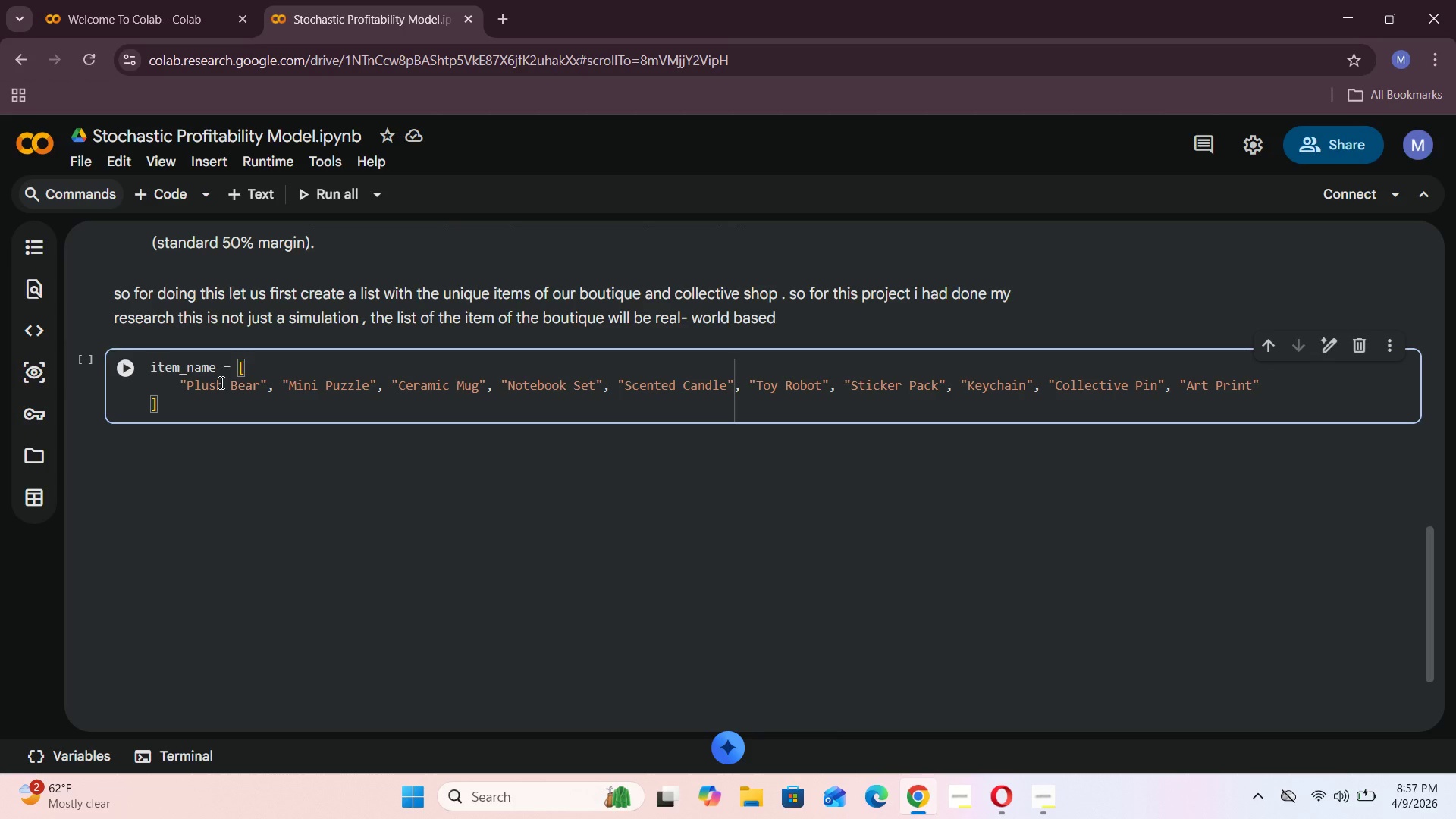 
key(ArrowRight)
 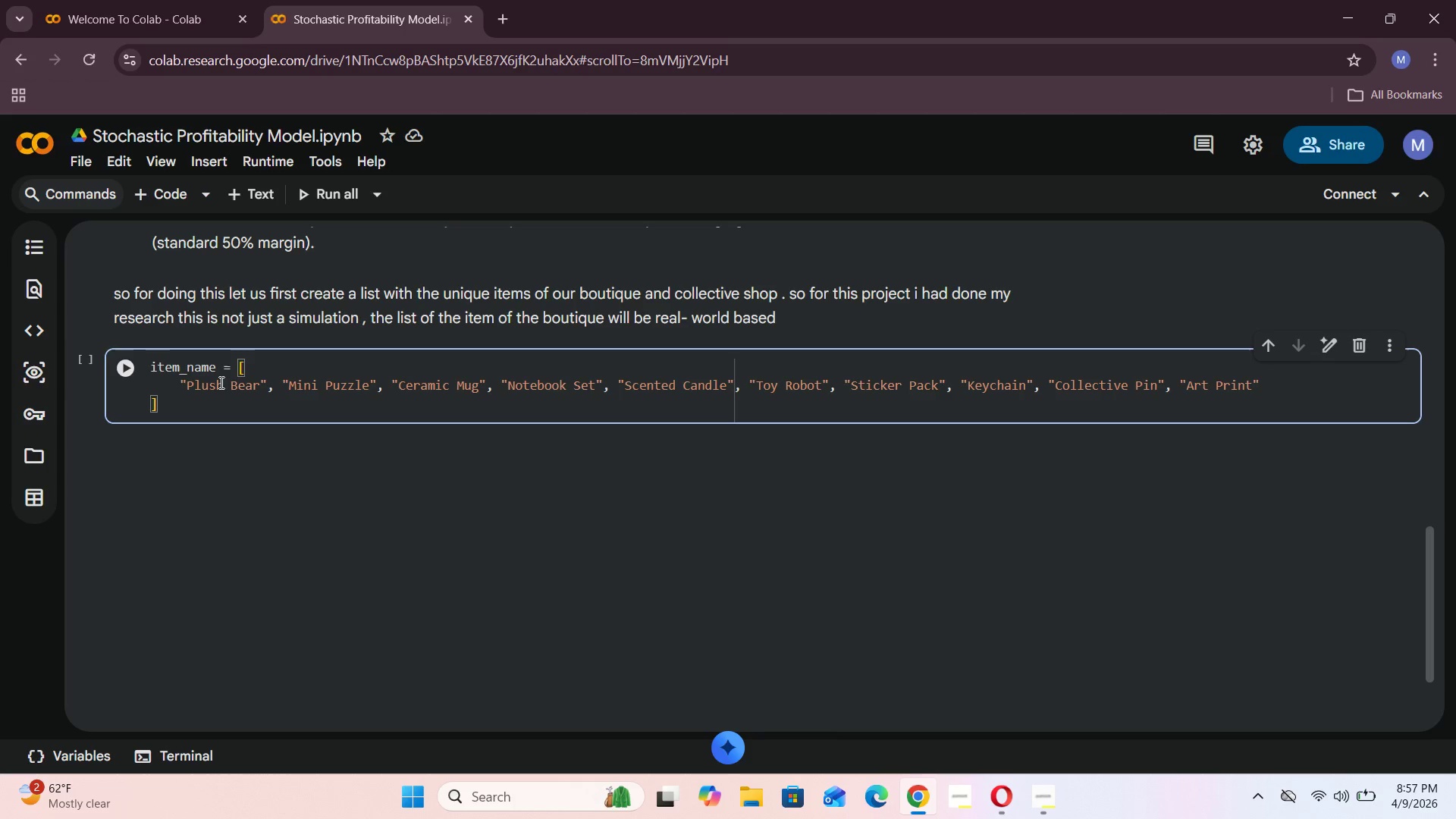 
key(Comma)
 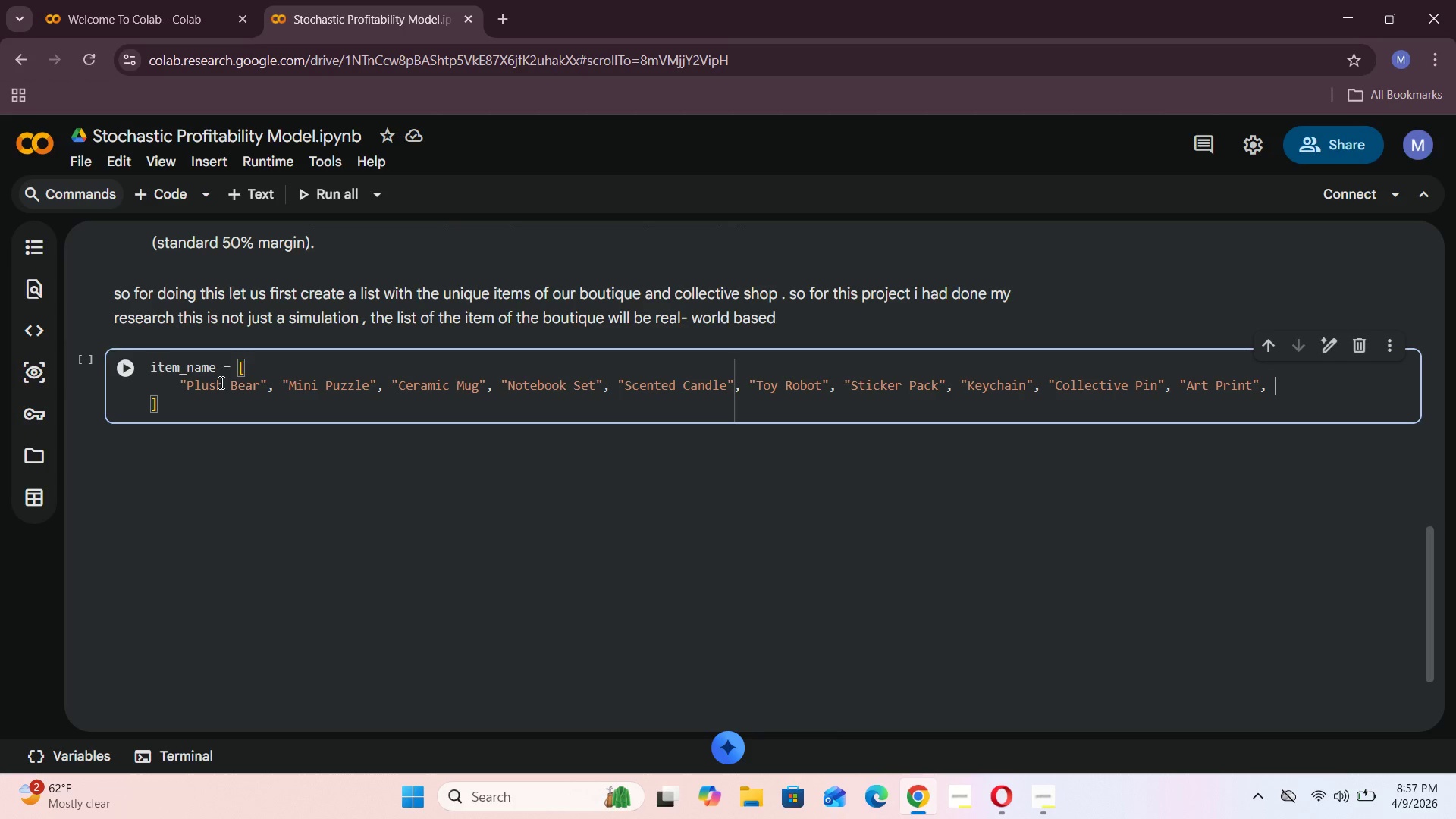 
key(Space)
 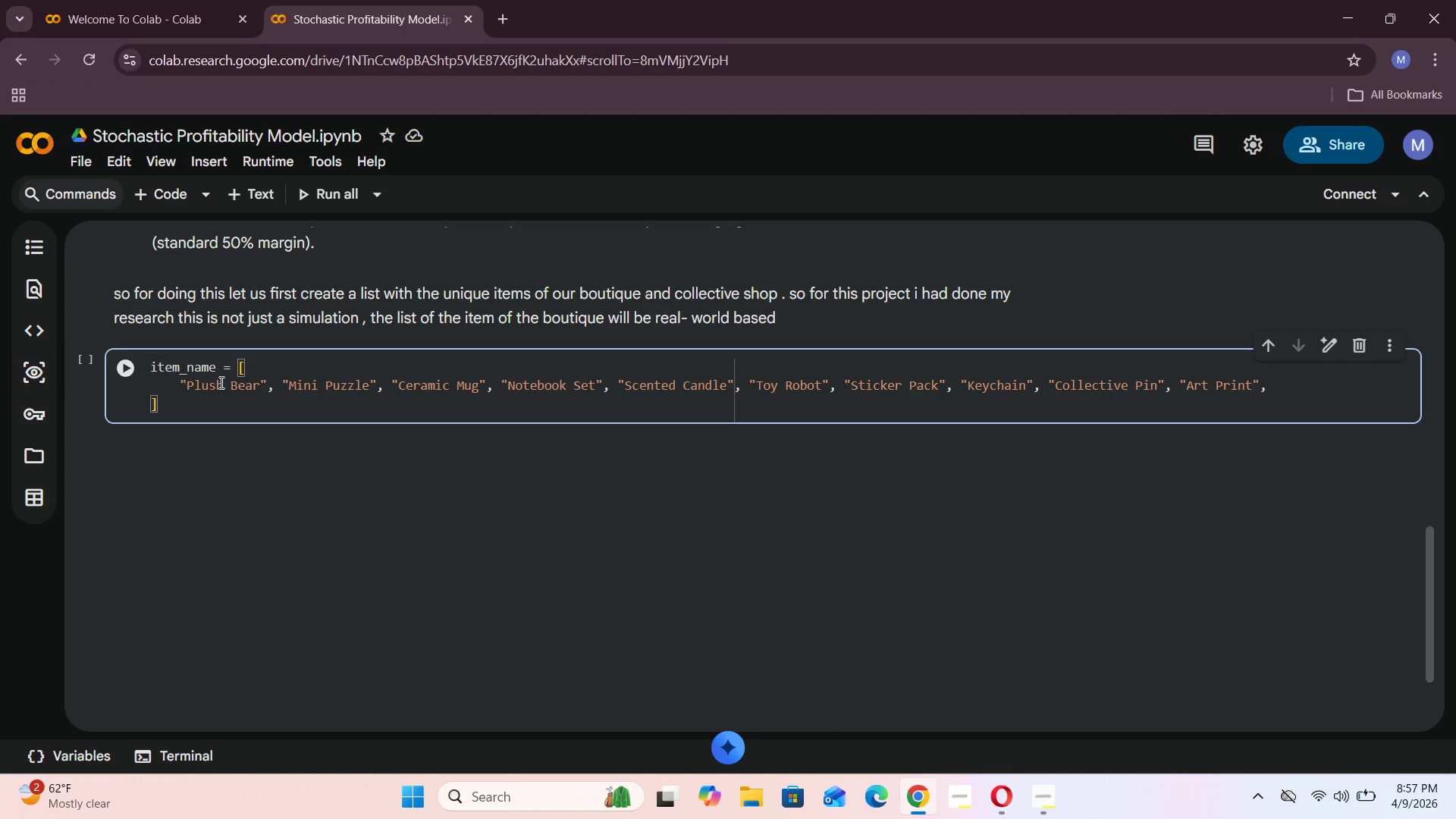 
key(Shift+Quote)
 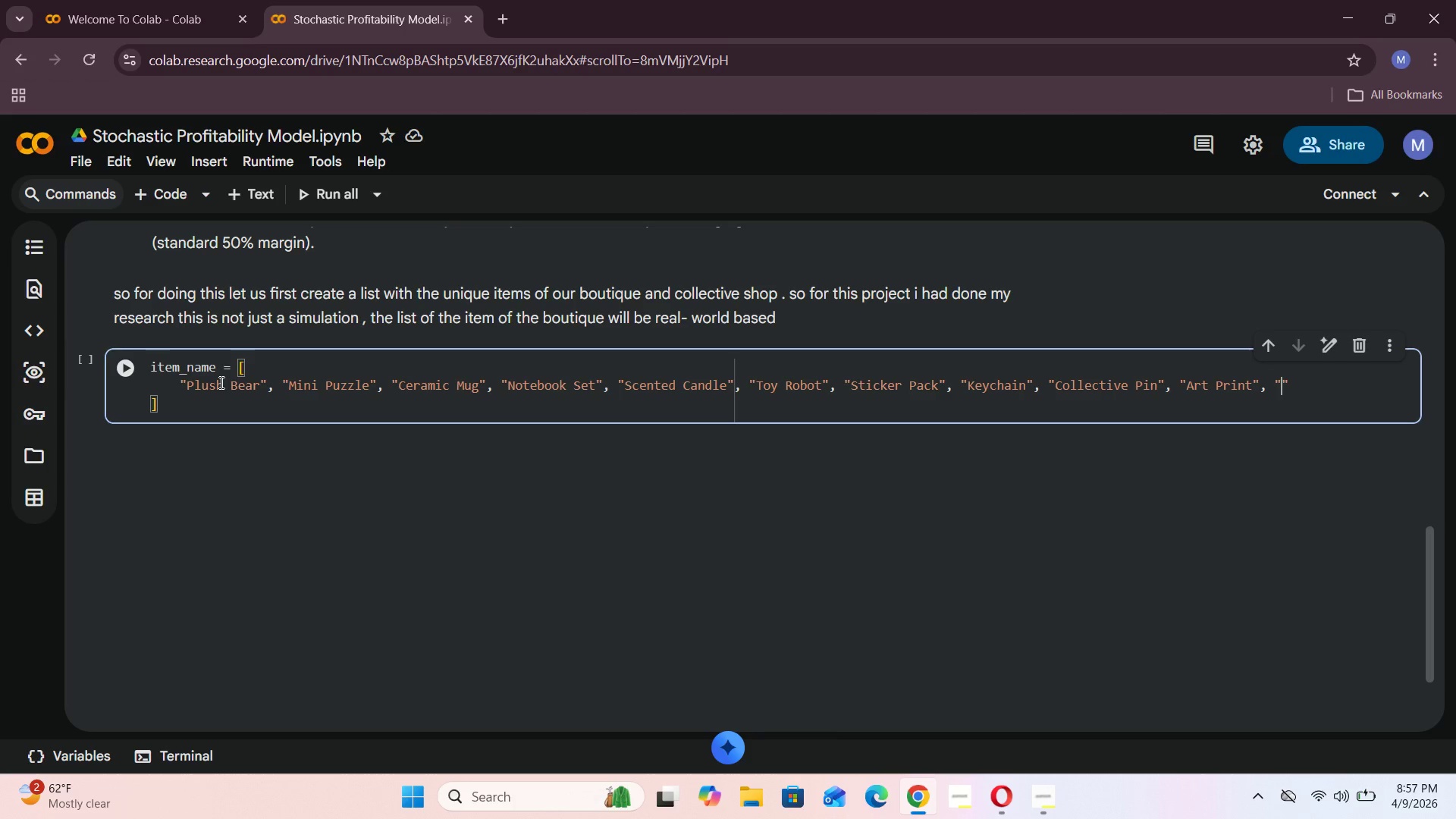 
type(Mystery Figurine)
 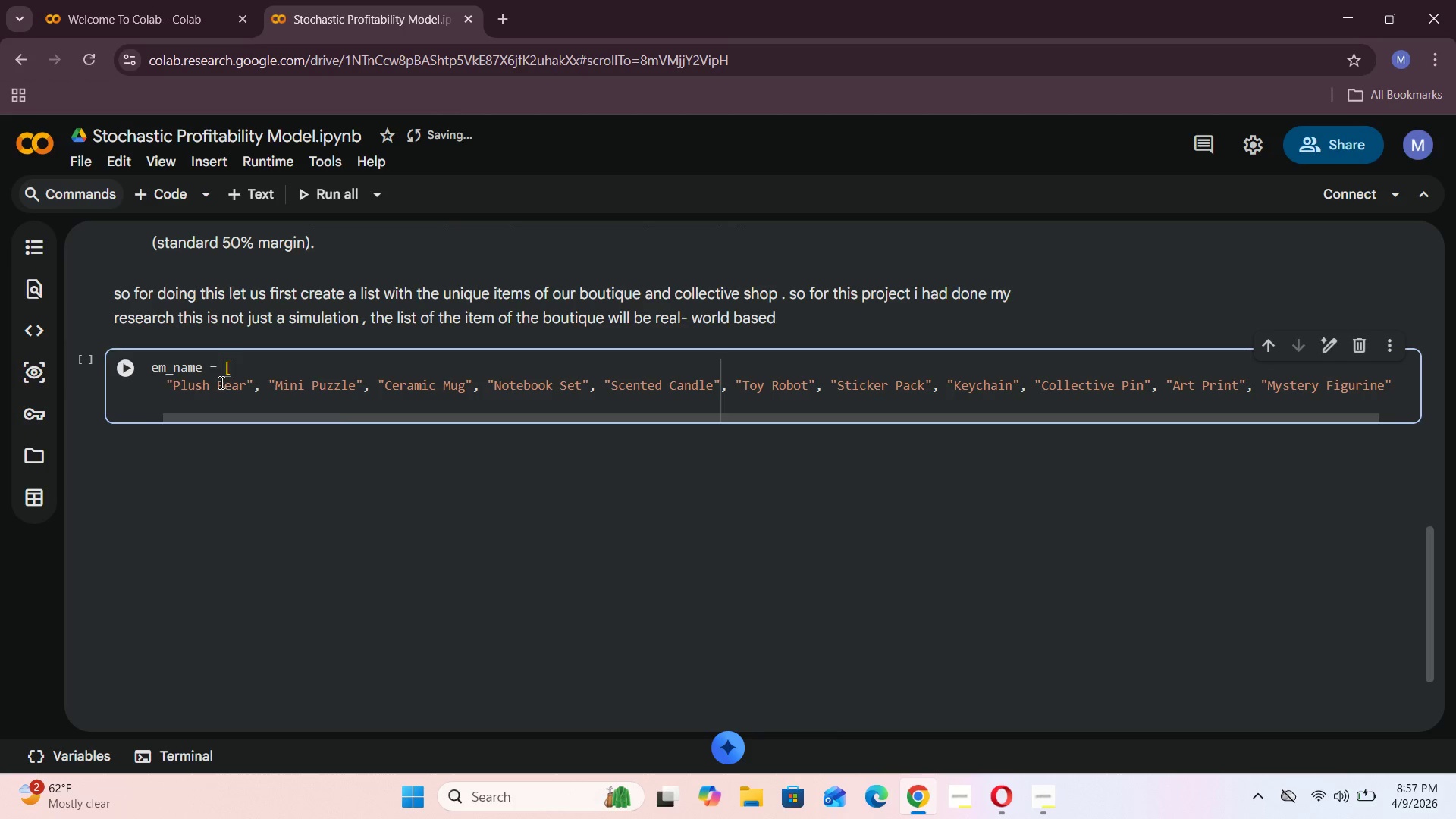 
key(ArrowRight)
 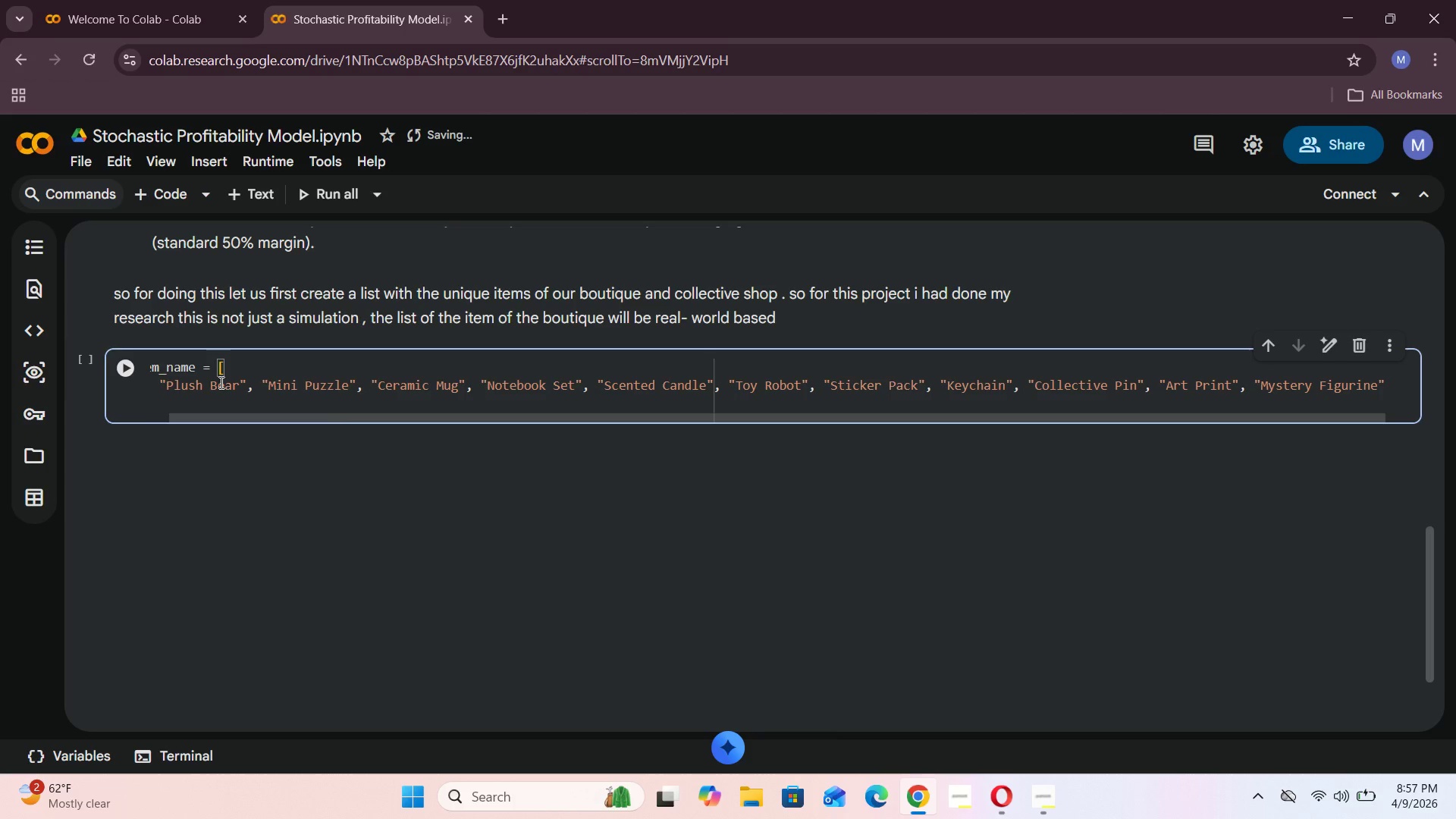 
type(, "Card Game)
 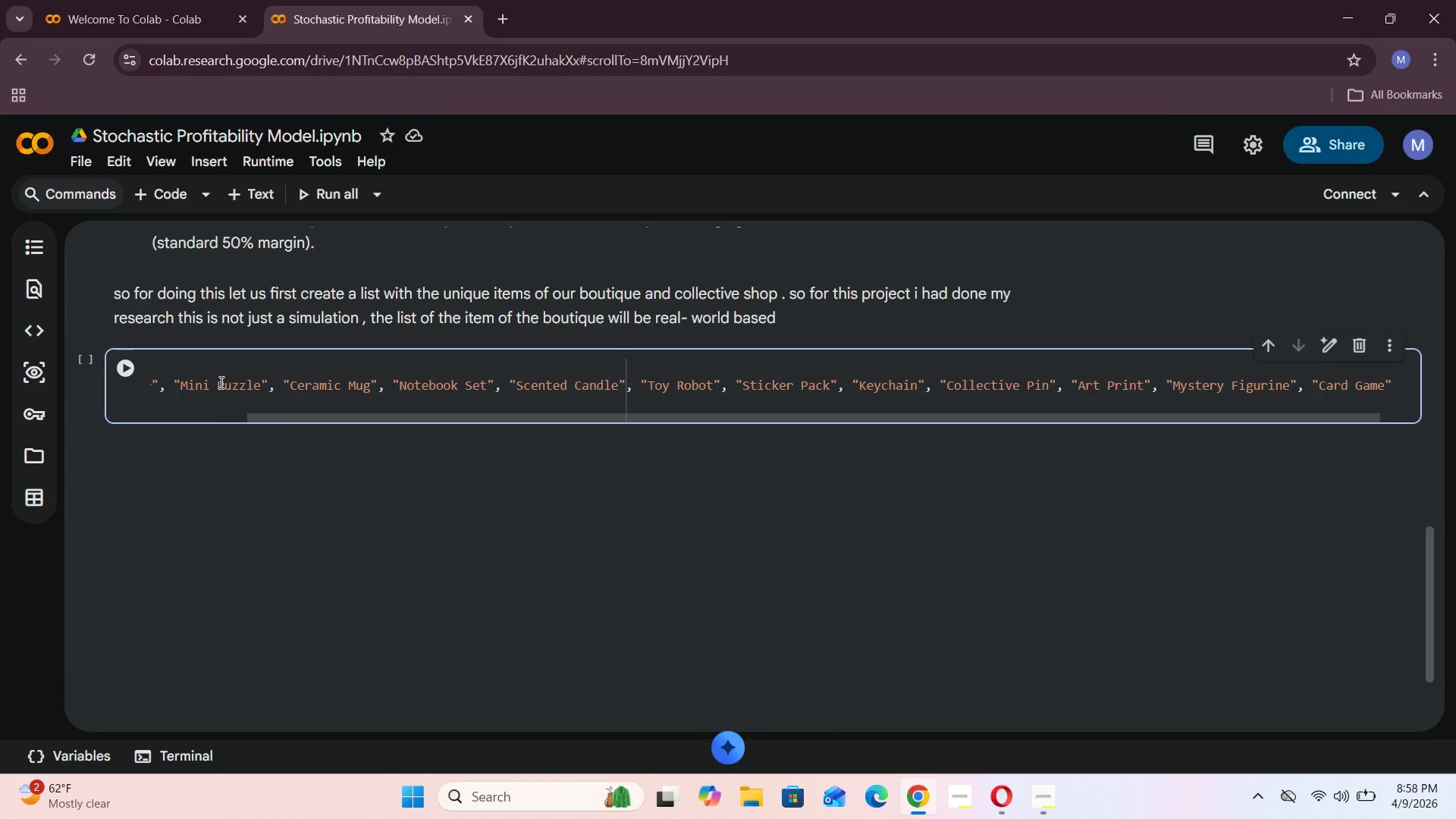 
key(ArrowRight)
 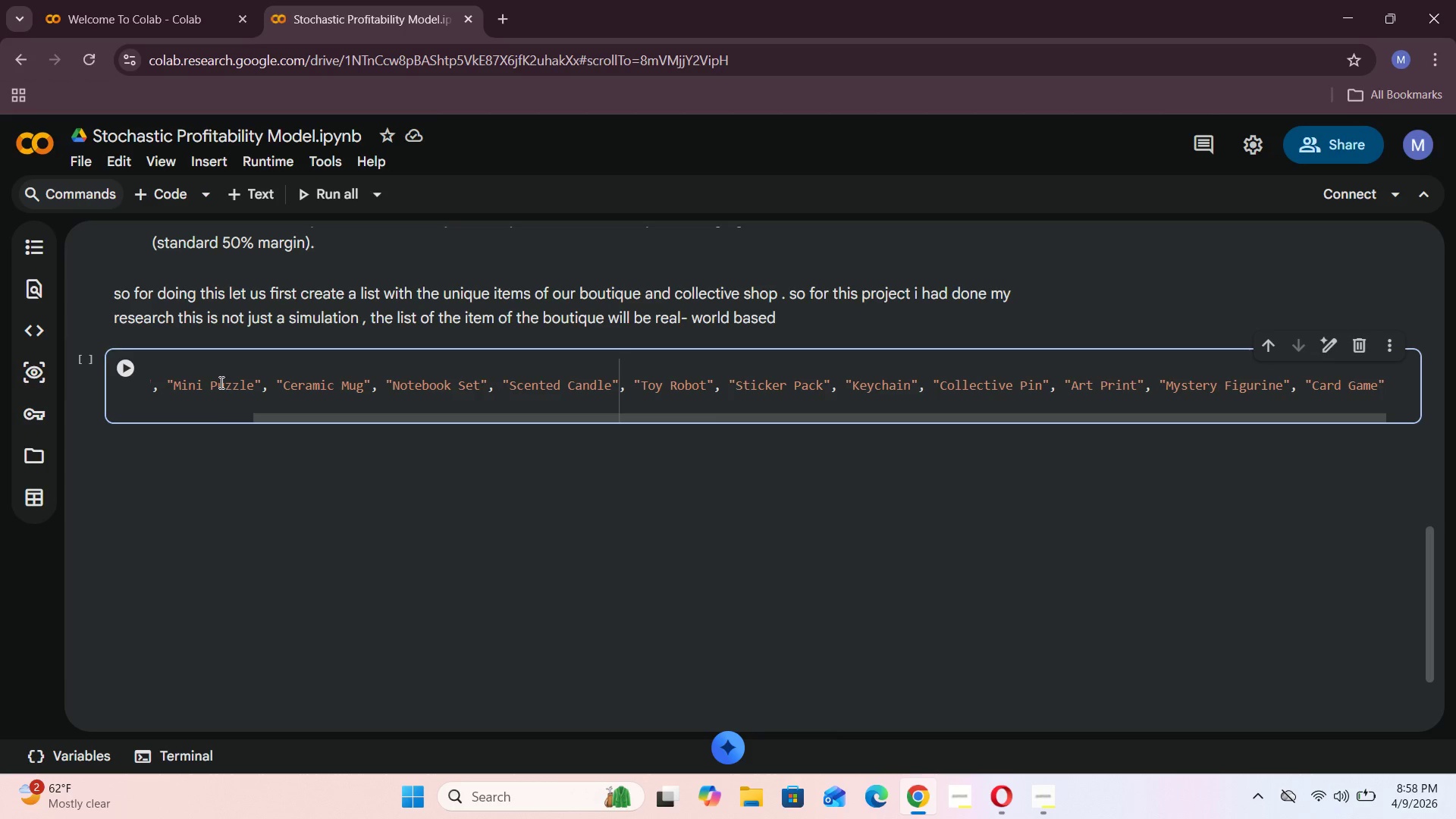 
type(, "Mini Lamo)
key(Backspace)
type(p)
 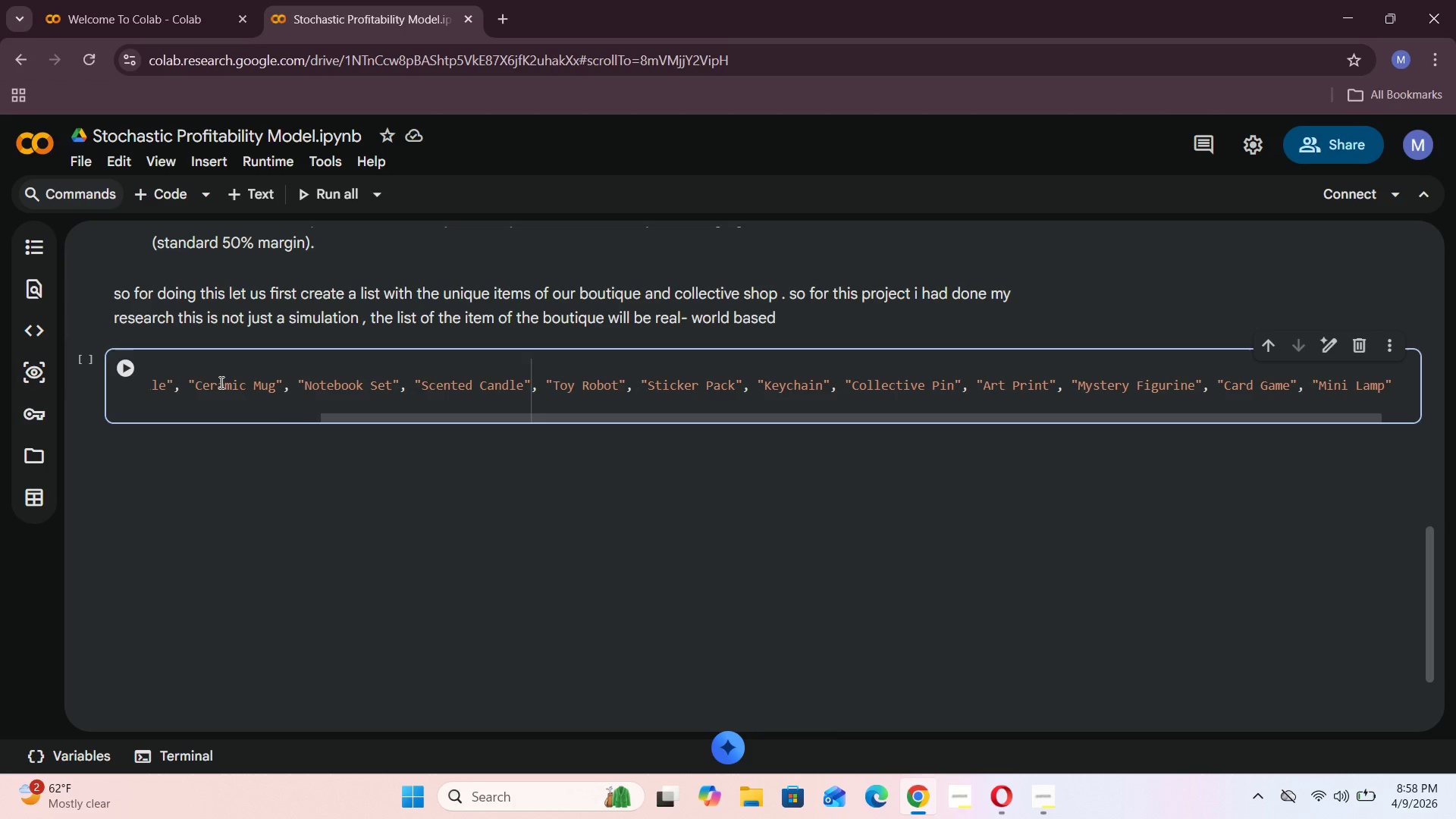 
key(ArrowRight)
 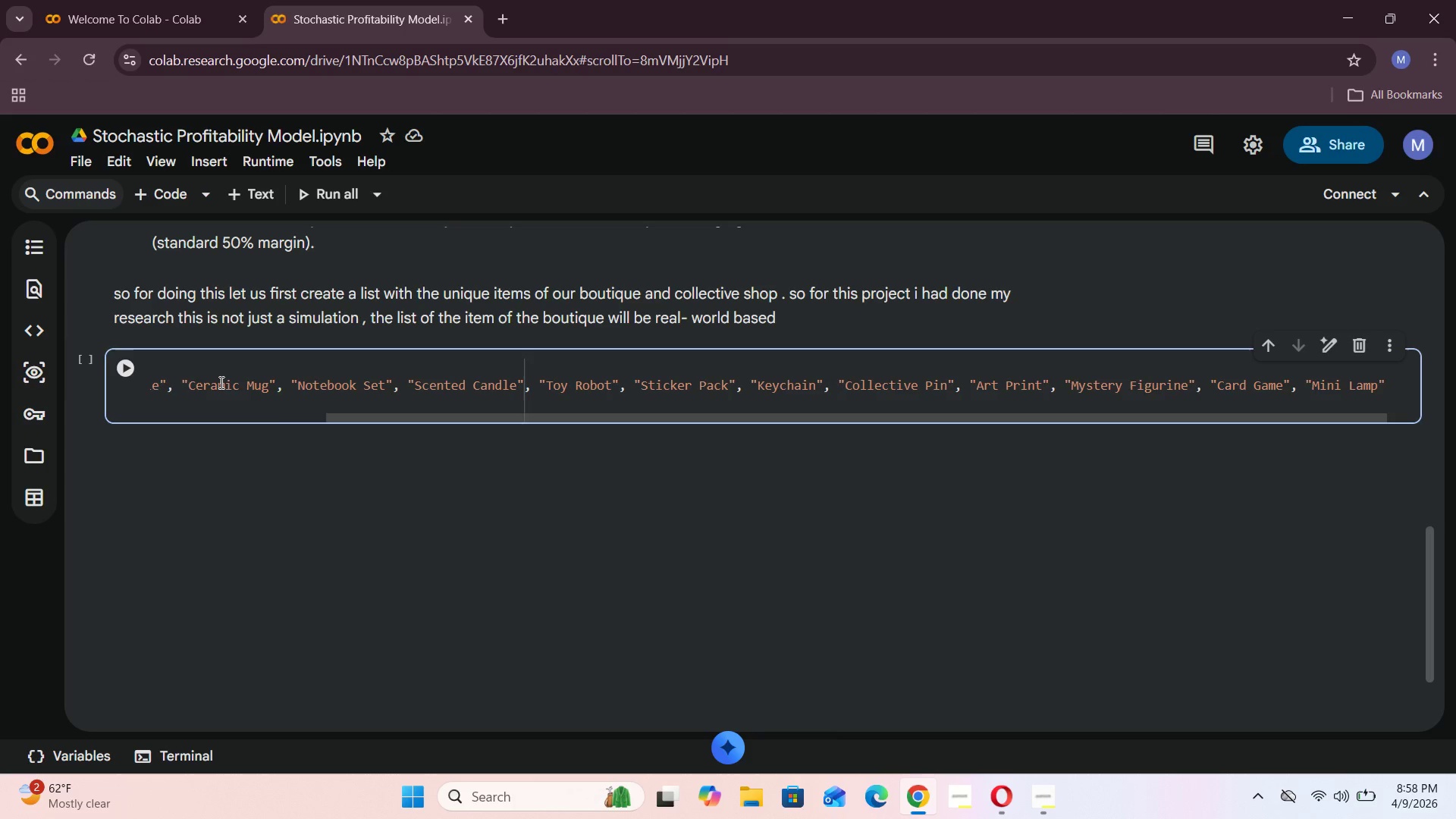 
key(Comma)
 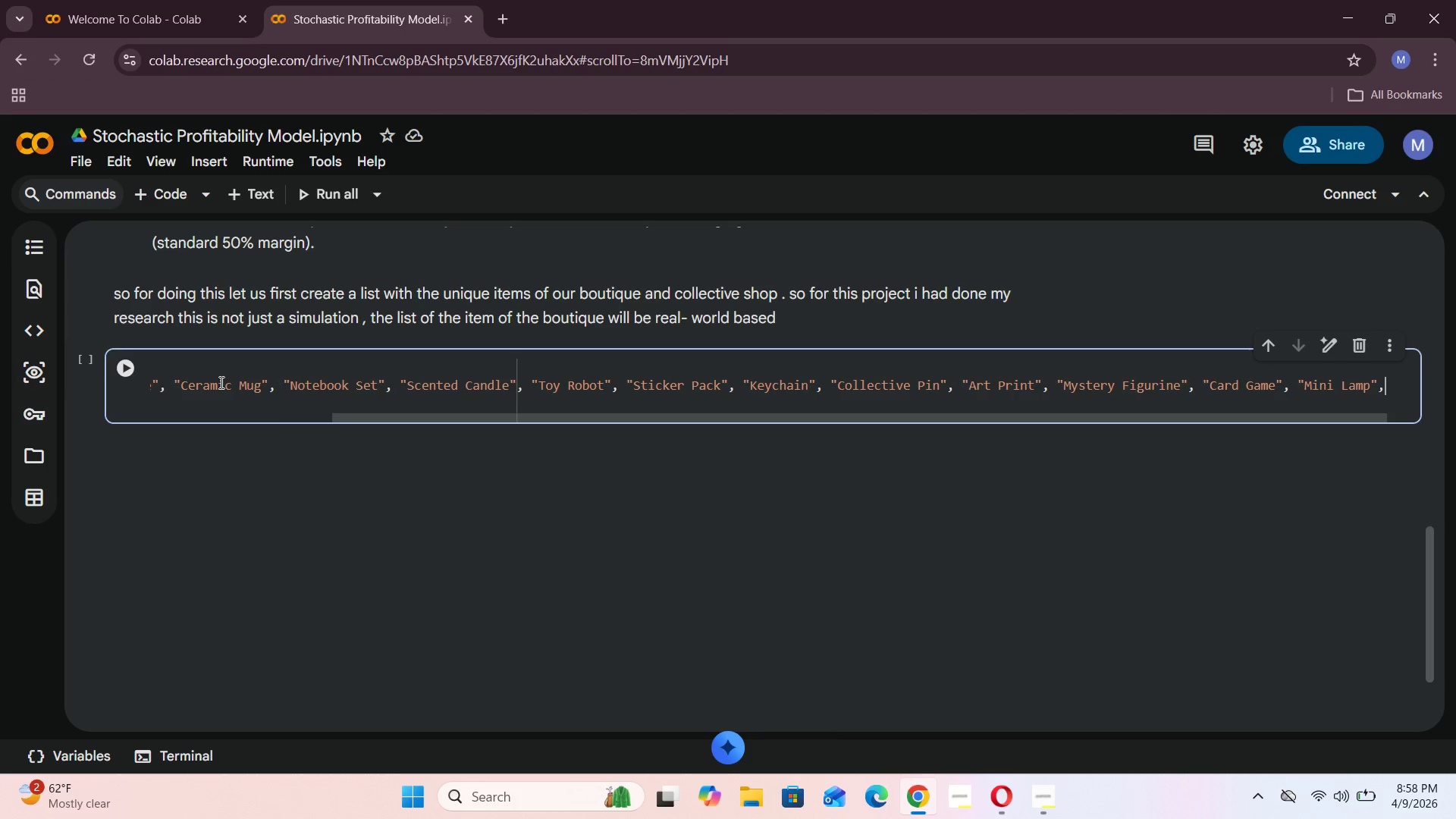 
key(Space)
 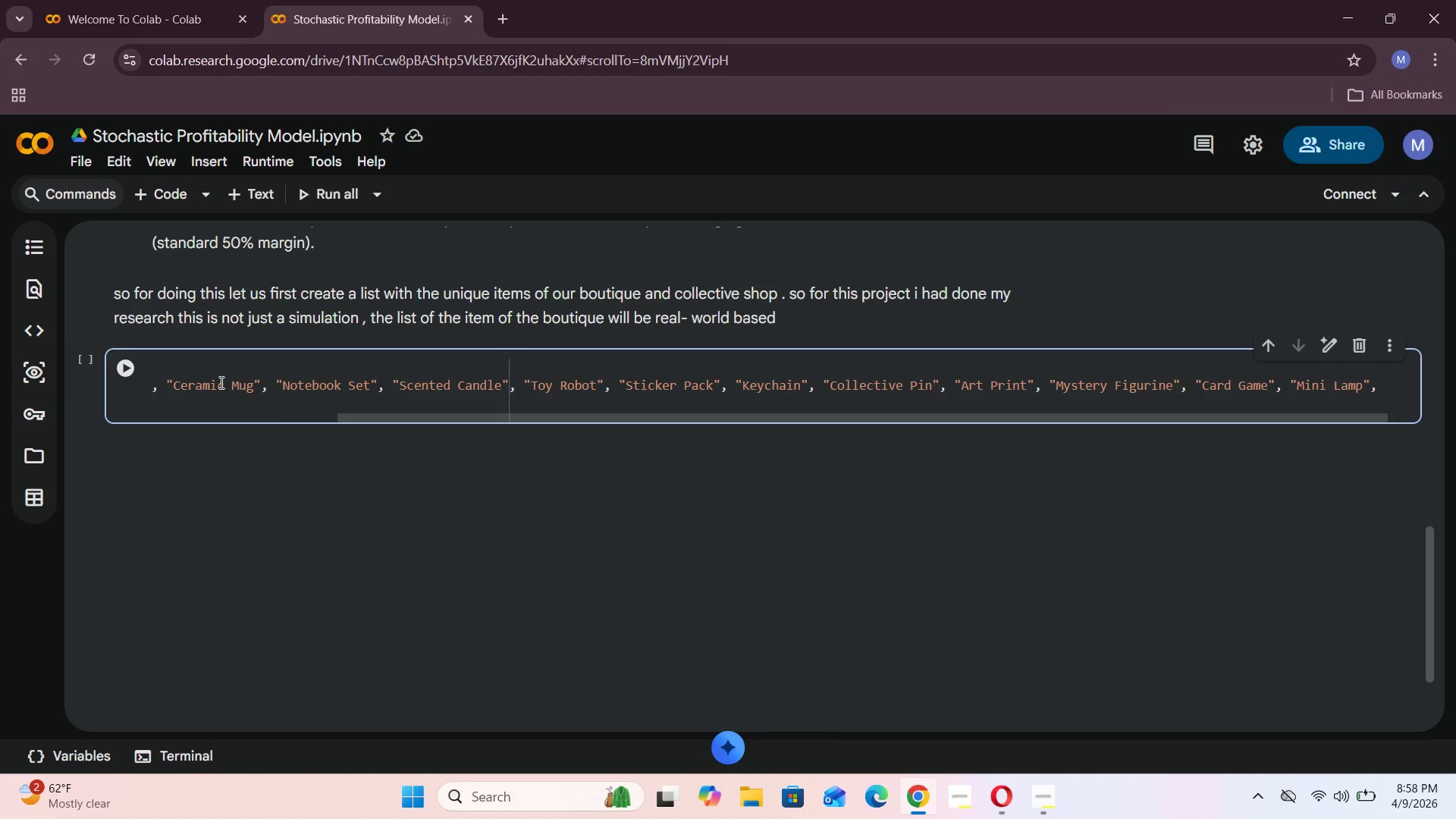 
key(Shift+Quote)
 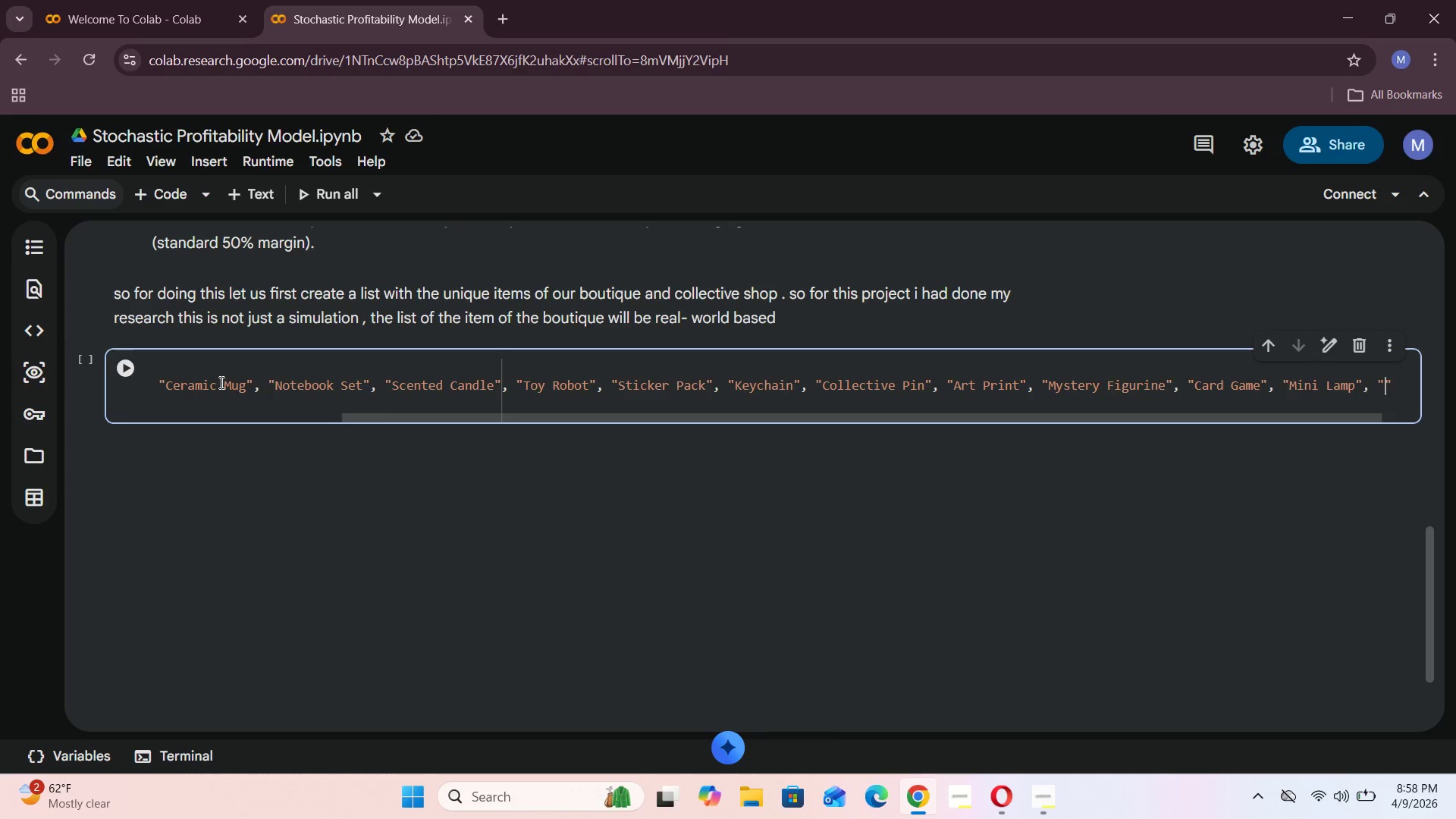 
type(Water Bottle)
 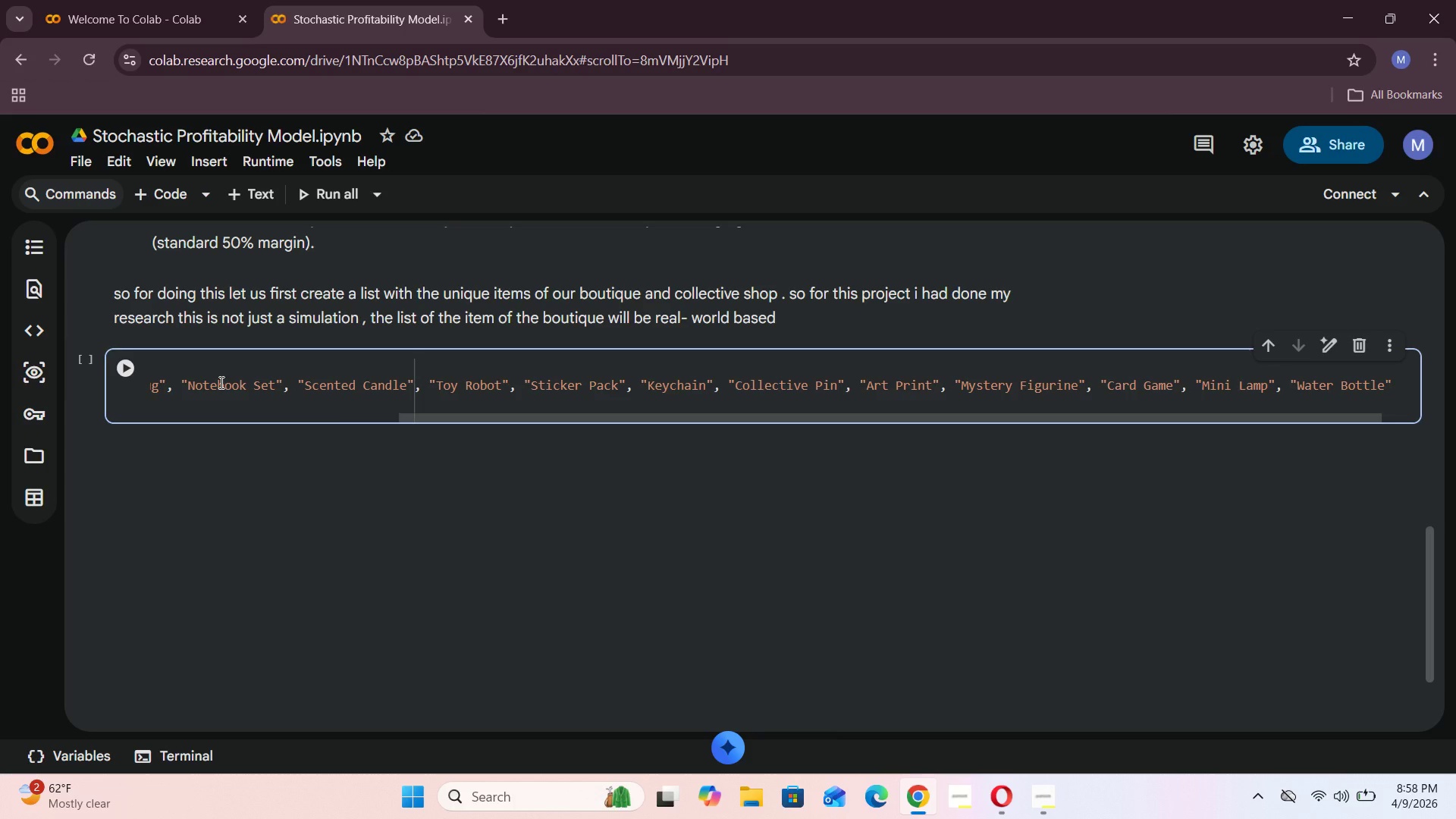 
key(ArrowRight)
 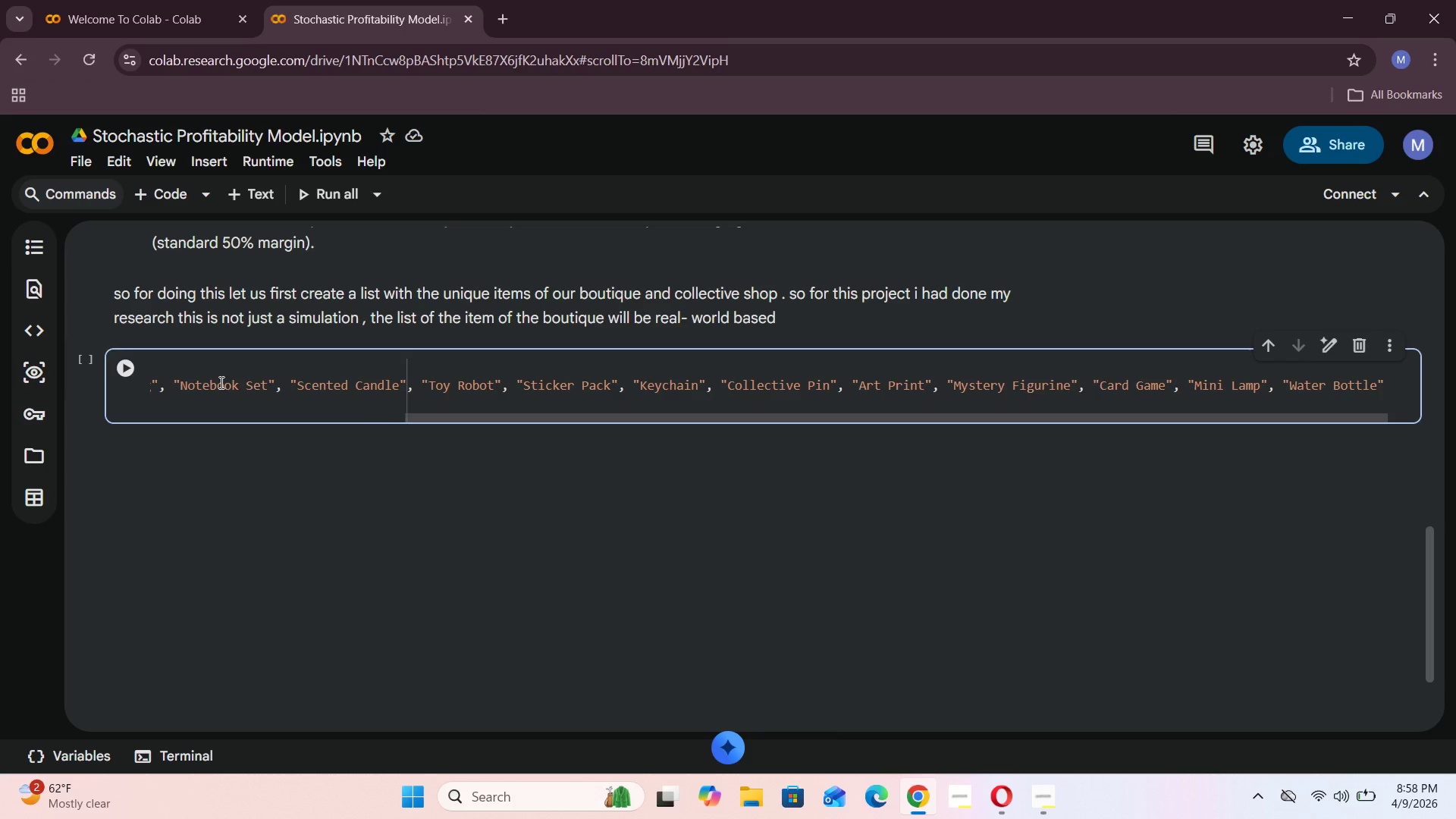 
type(, "Desk TO)
key(Backspace)
type(oy)
 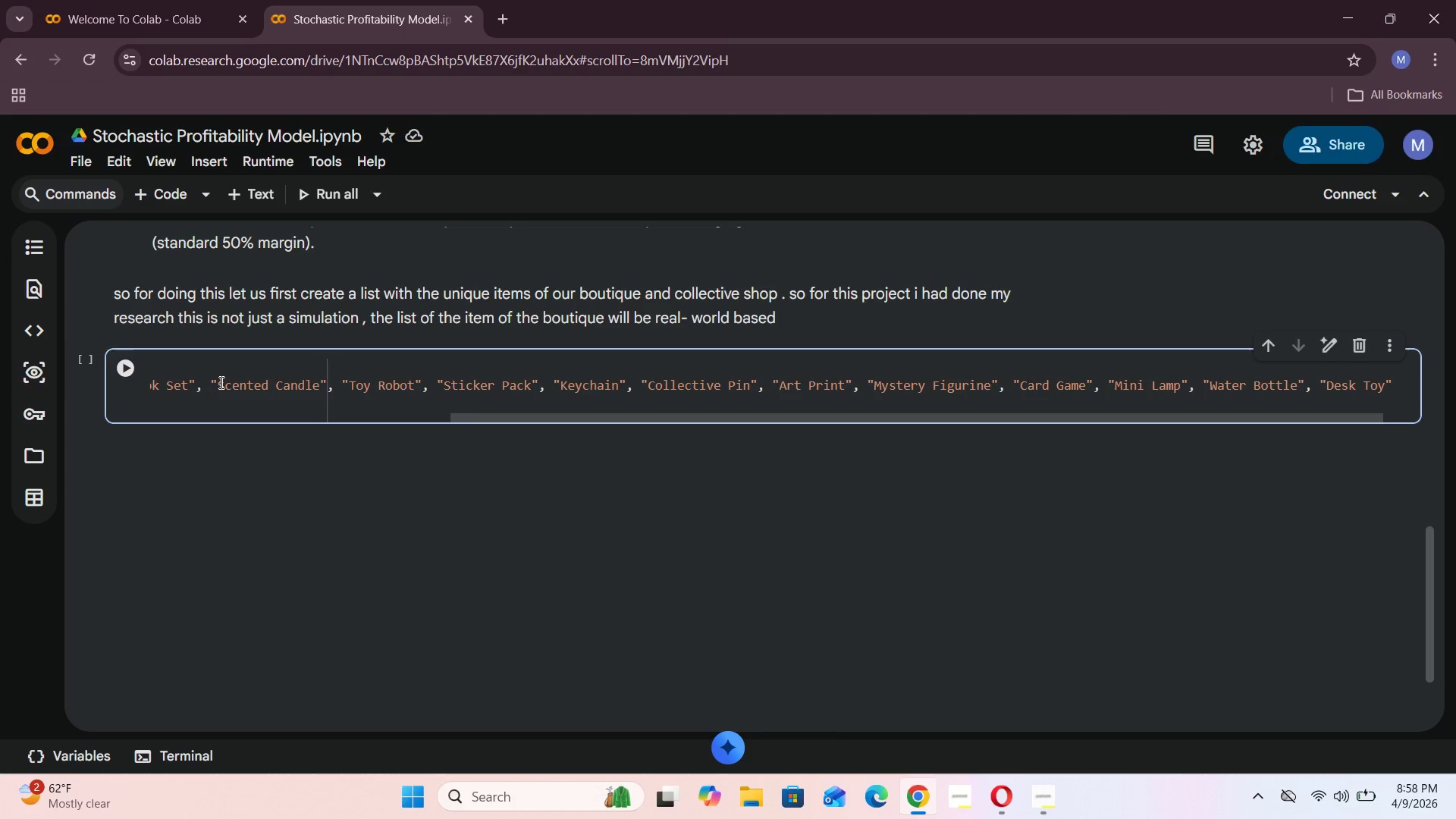 
key(ArrowRight)
 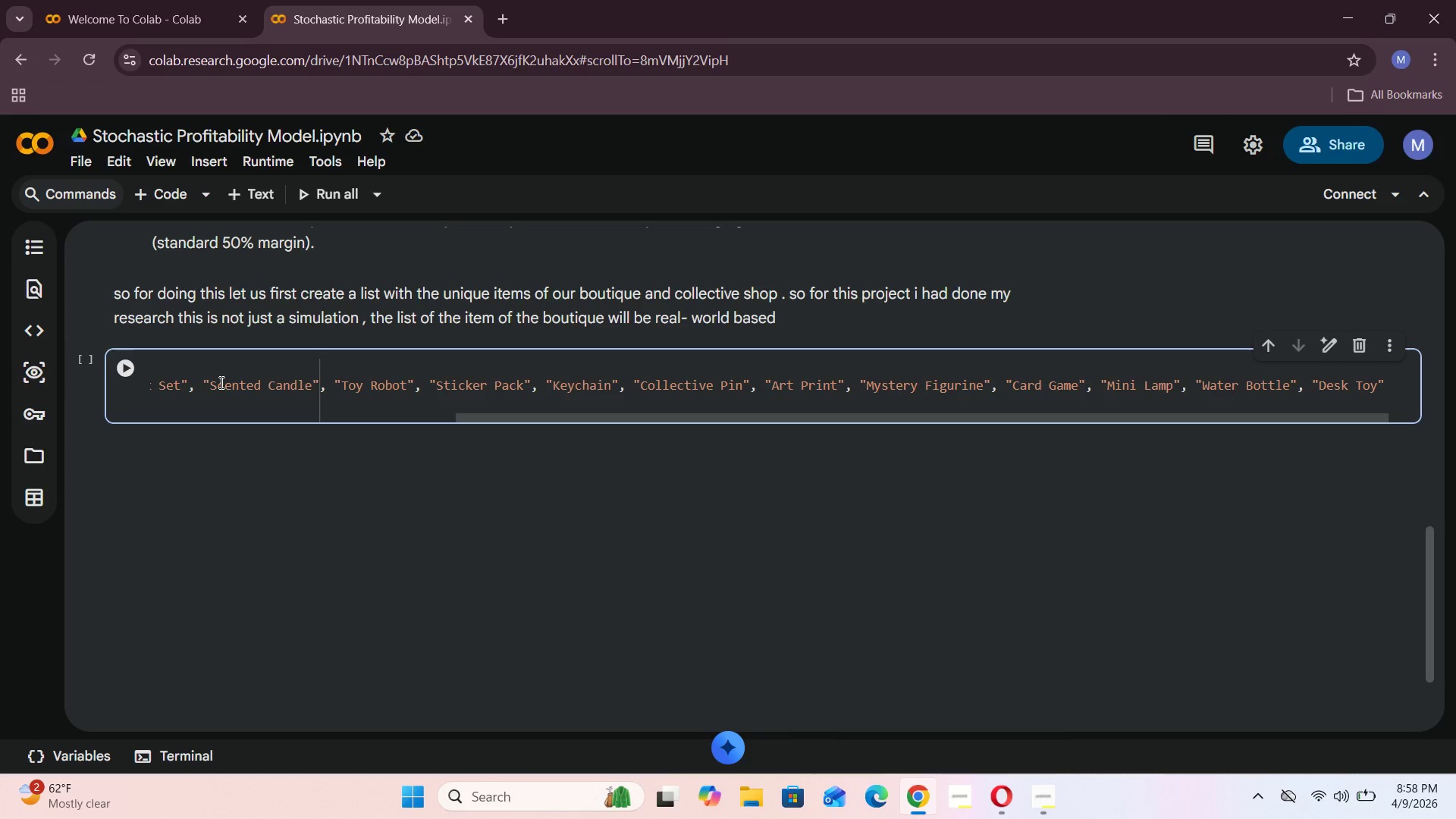 
key(Comma)
 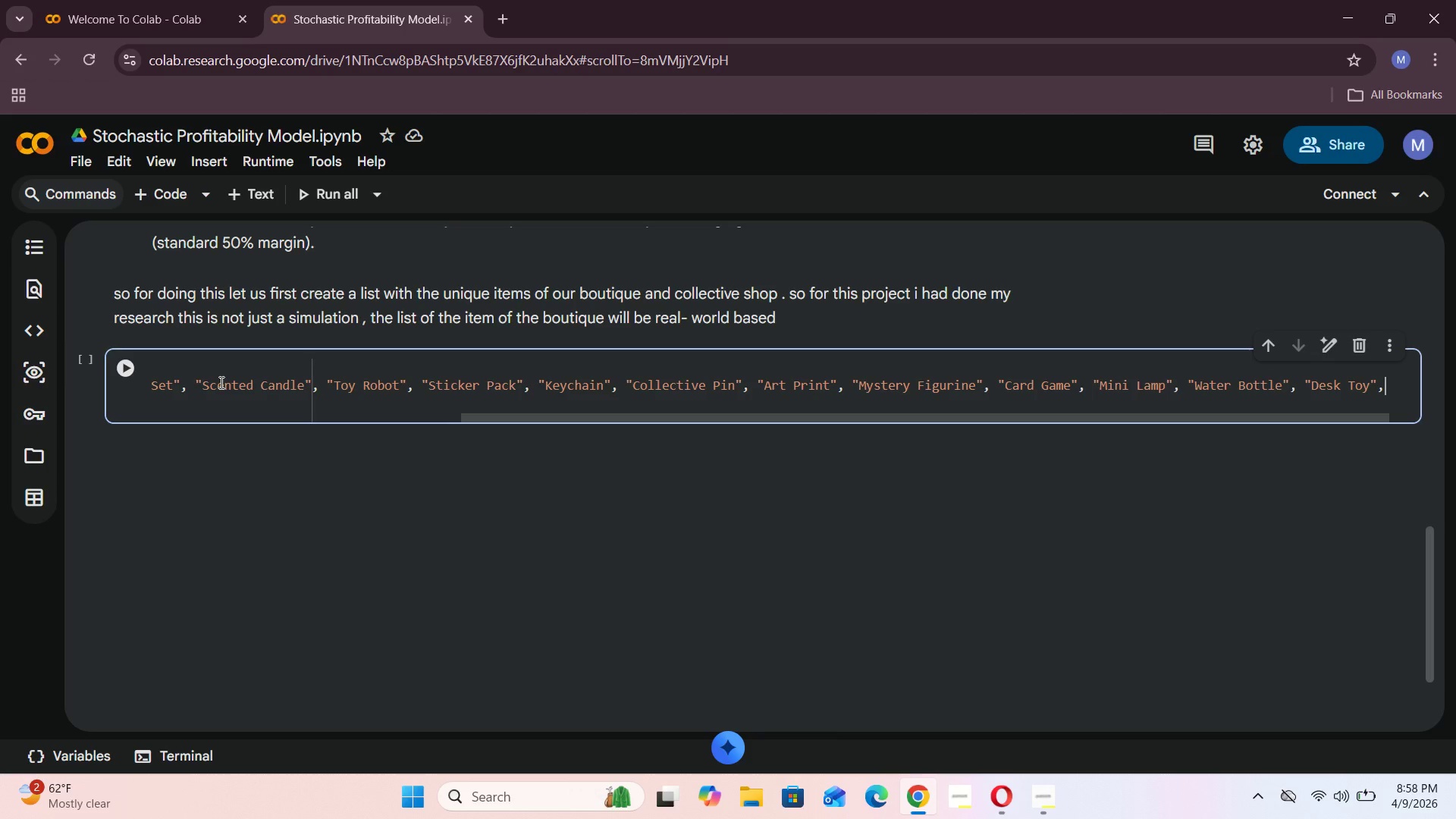 
key(Space)
 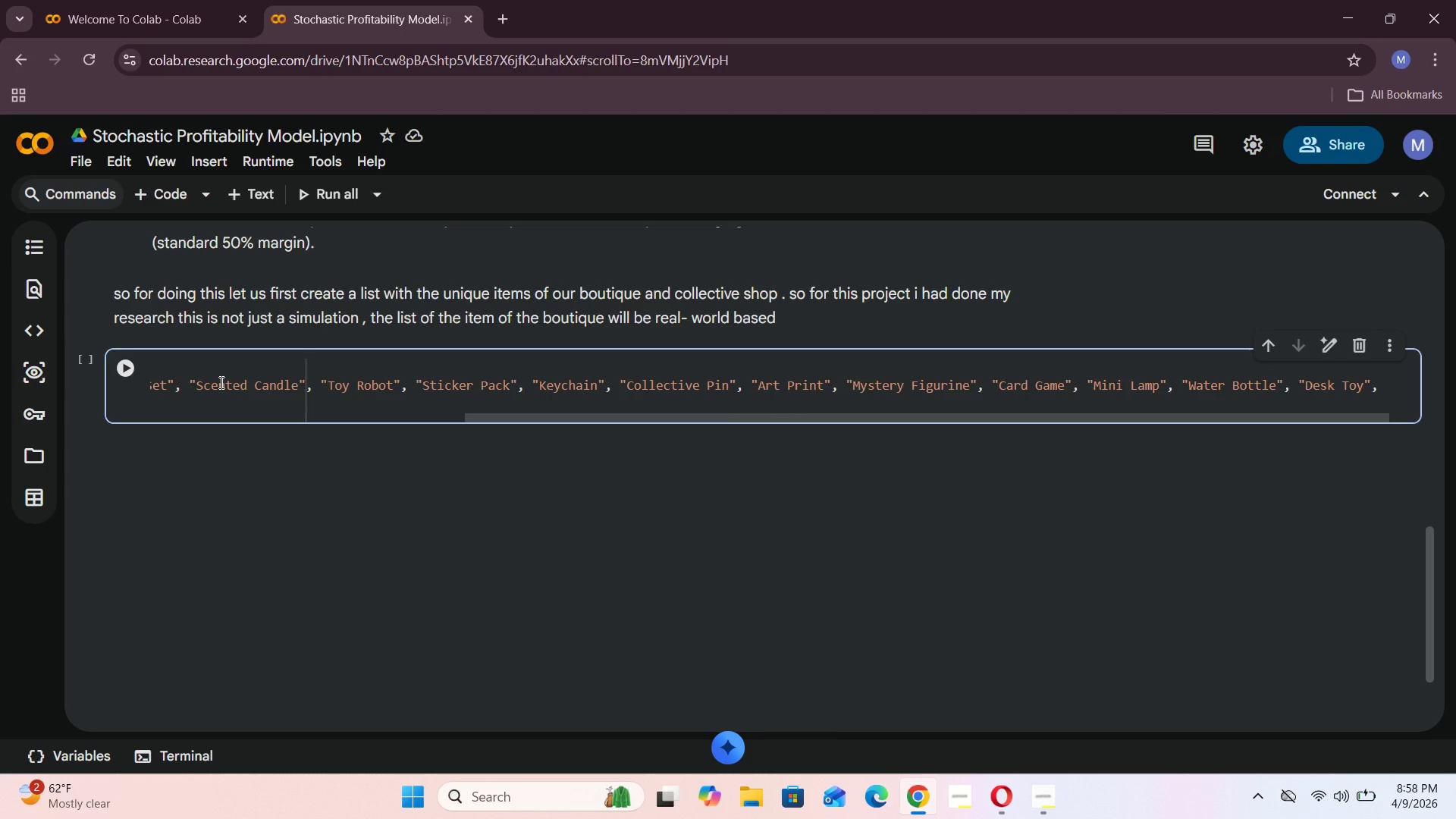 
key(Shift+Quote)
 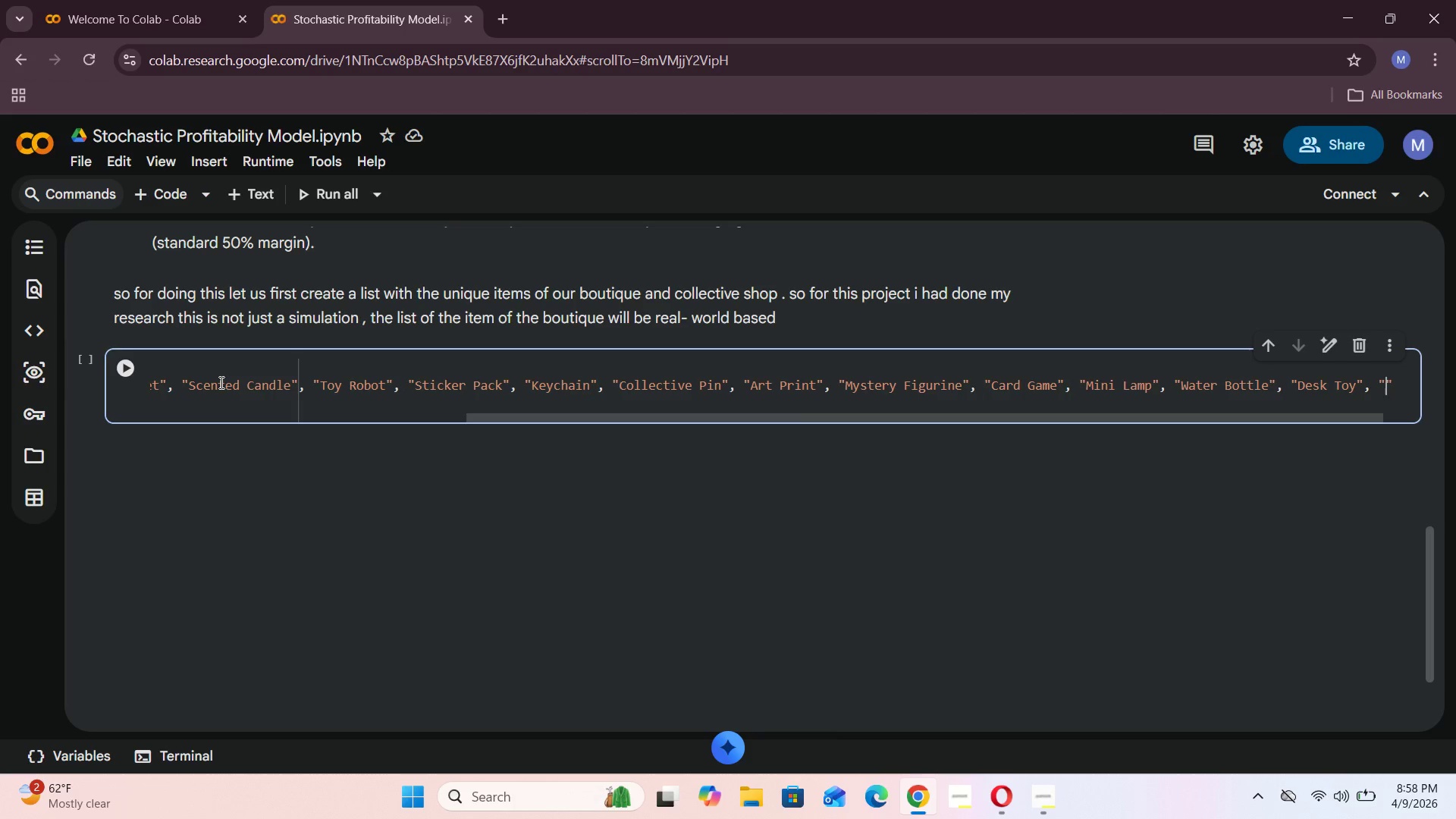 
wait(12.0)
 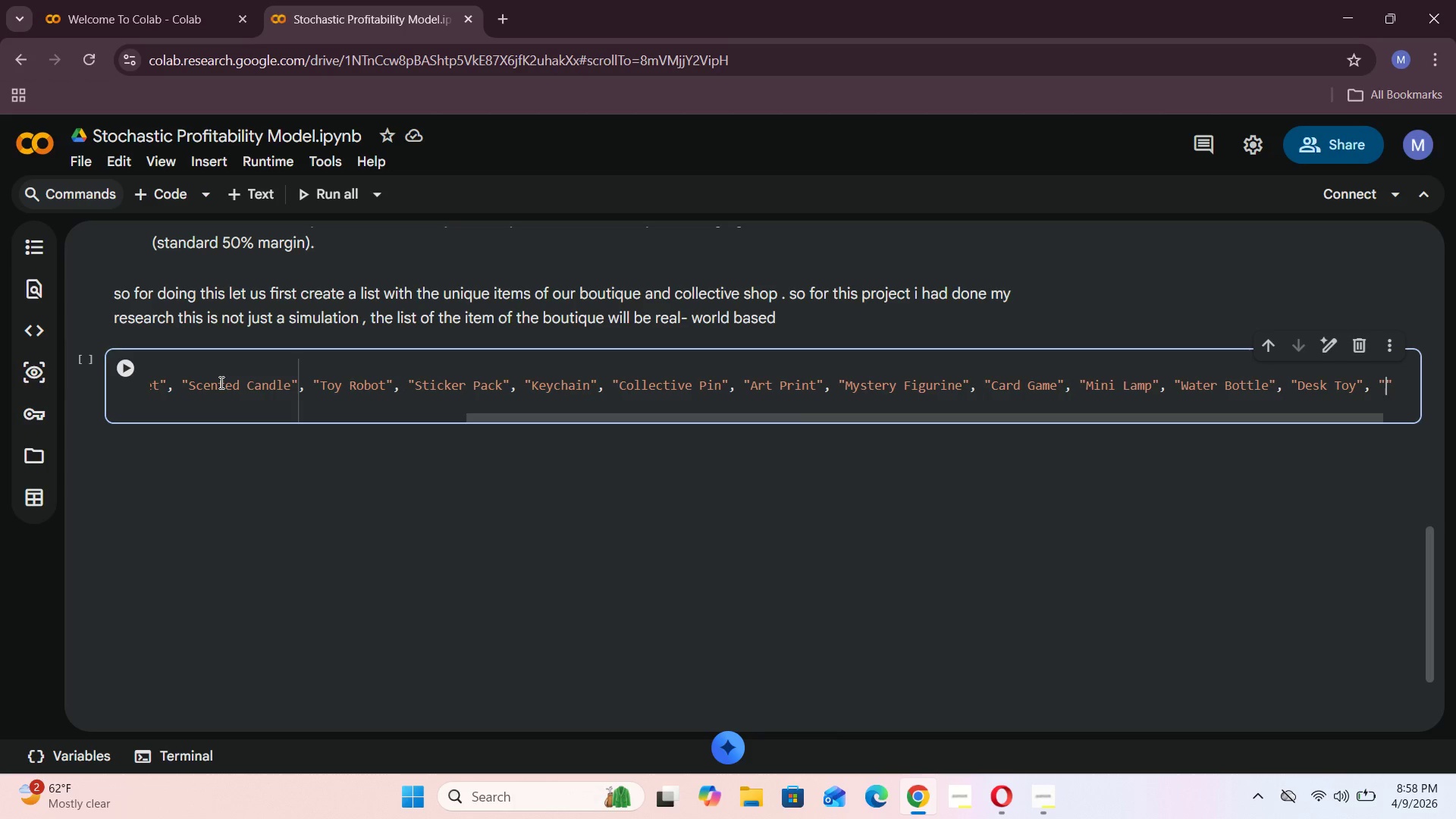 
type(Beanie)
 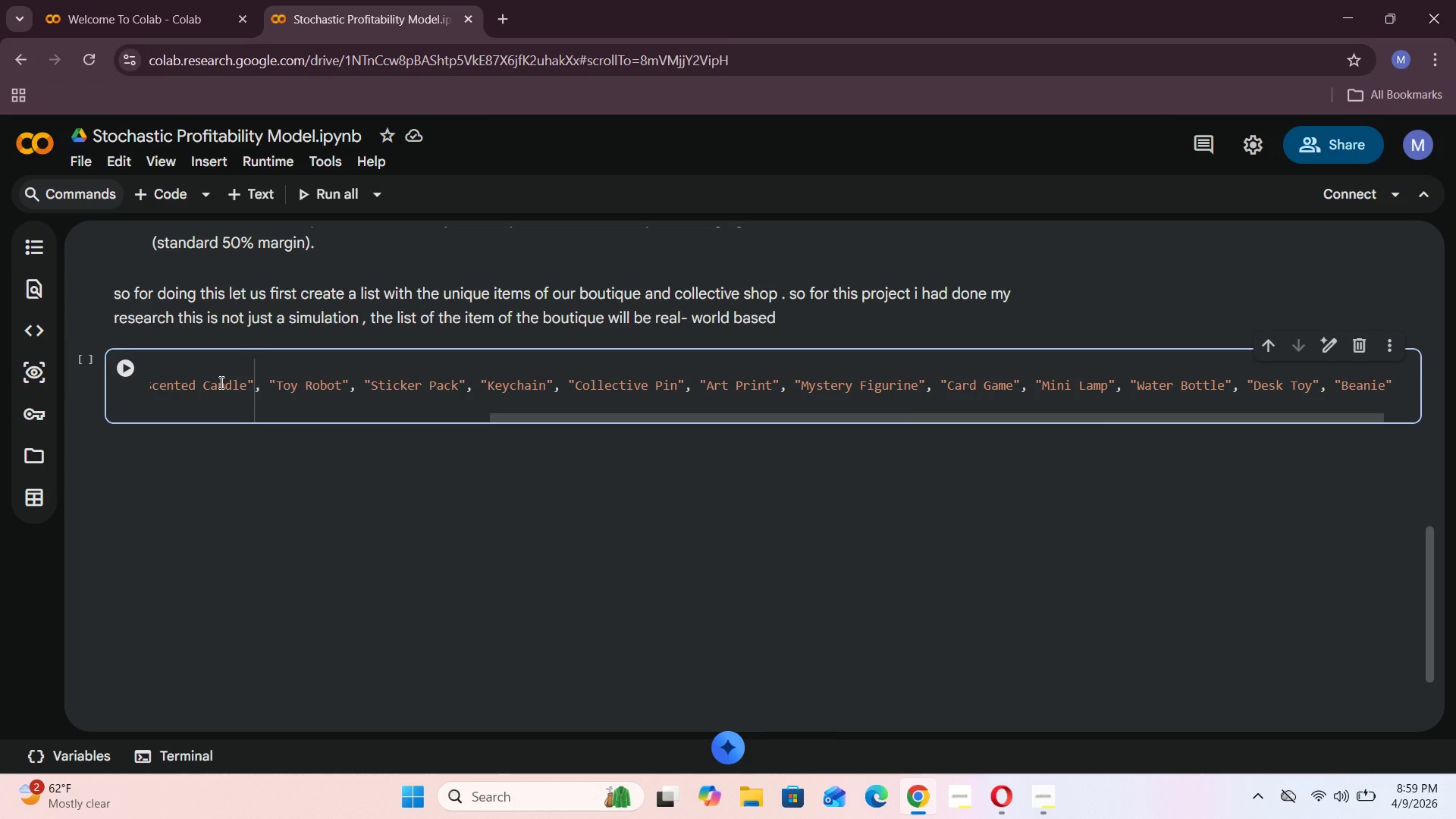 
key(ArrowRight)
 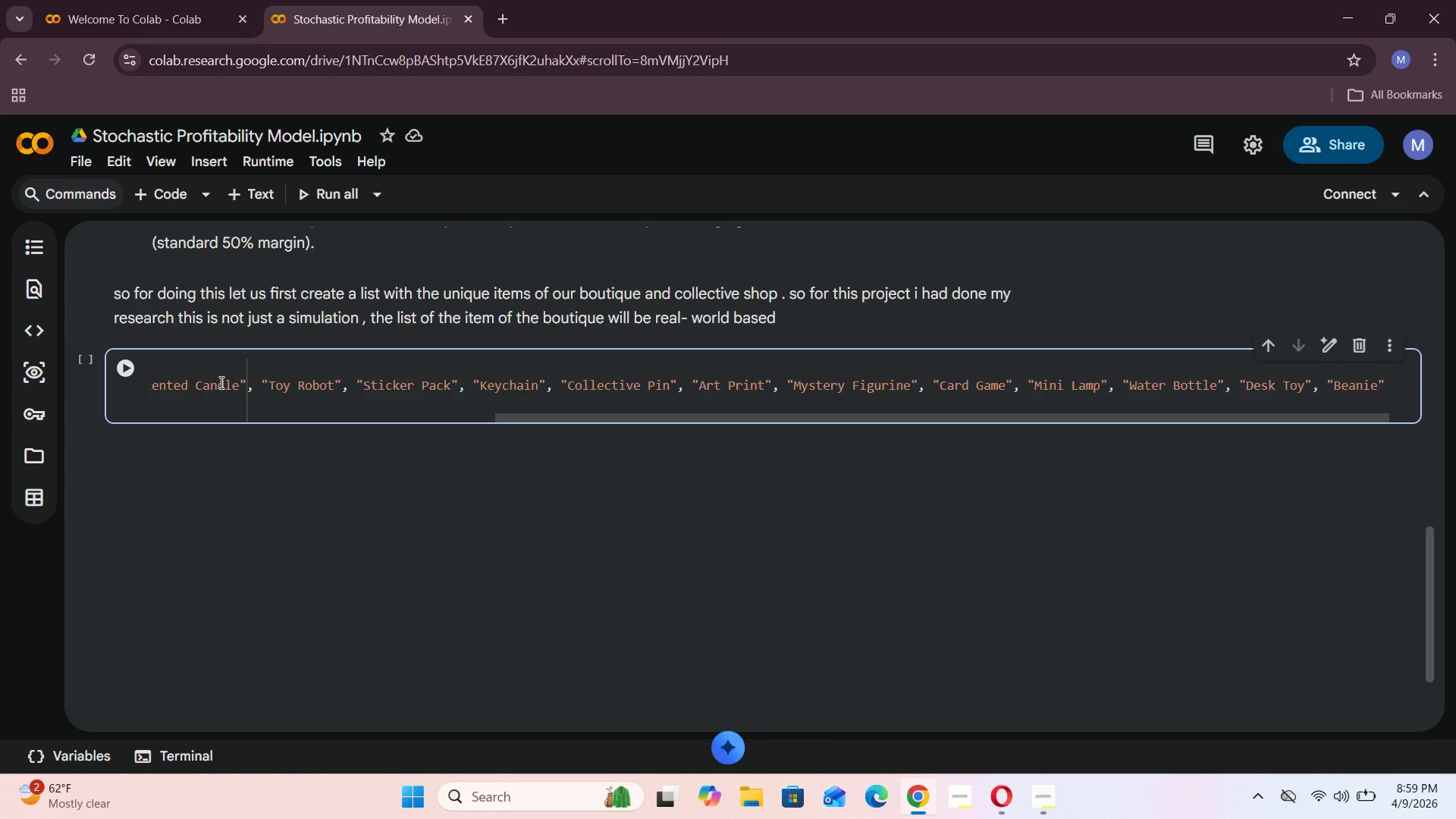 
type(, "Phone Stand)
 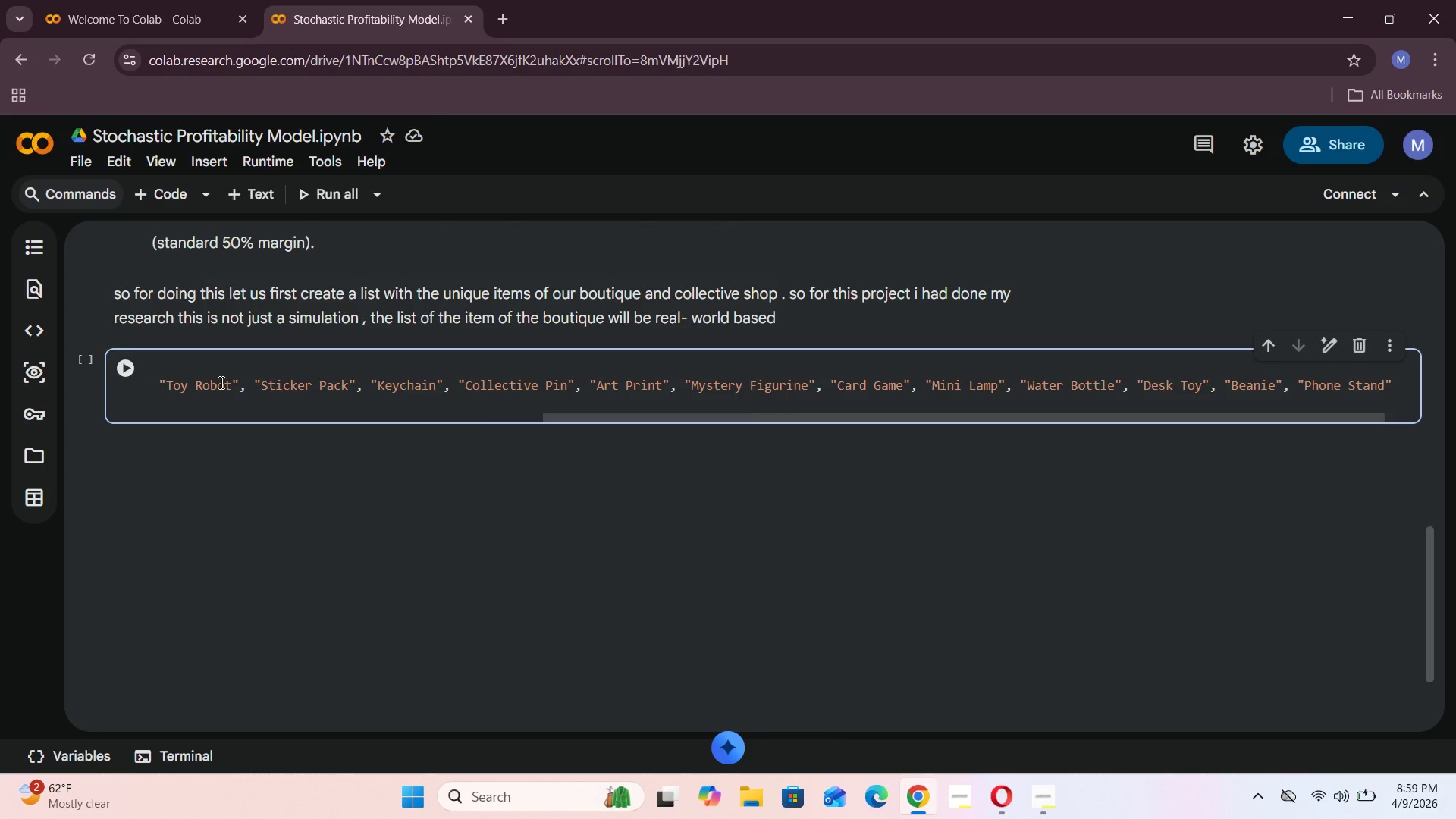 
key(ArrowRight)
 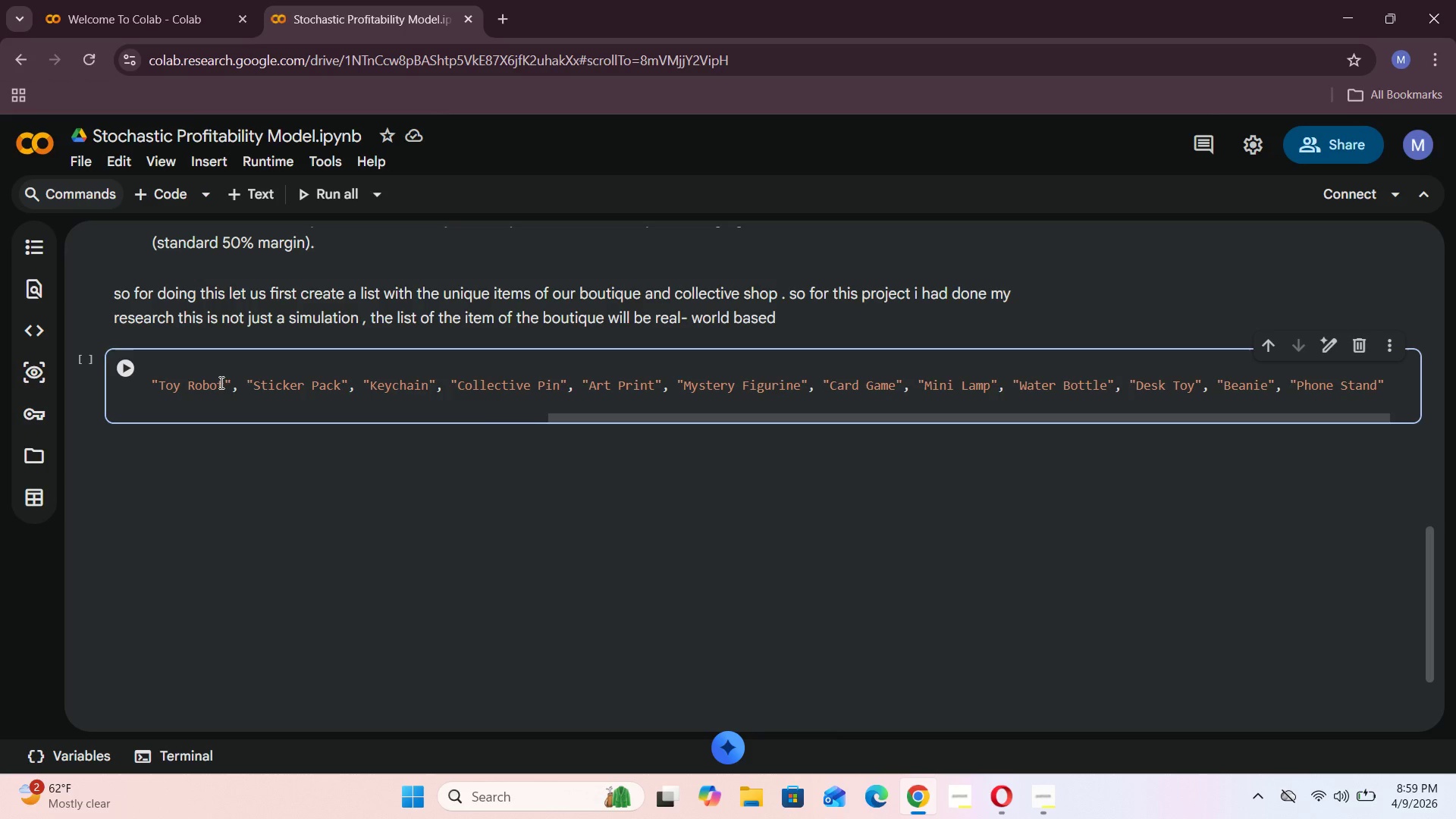 
type(, "Soap )
 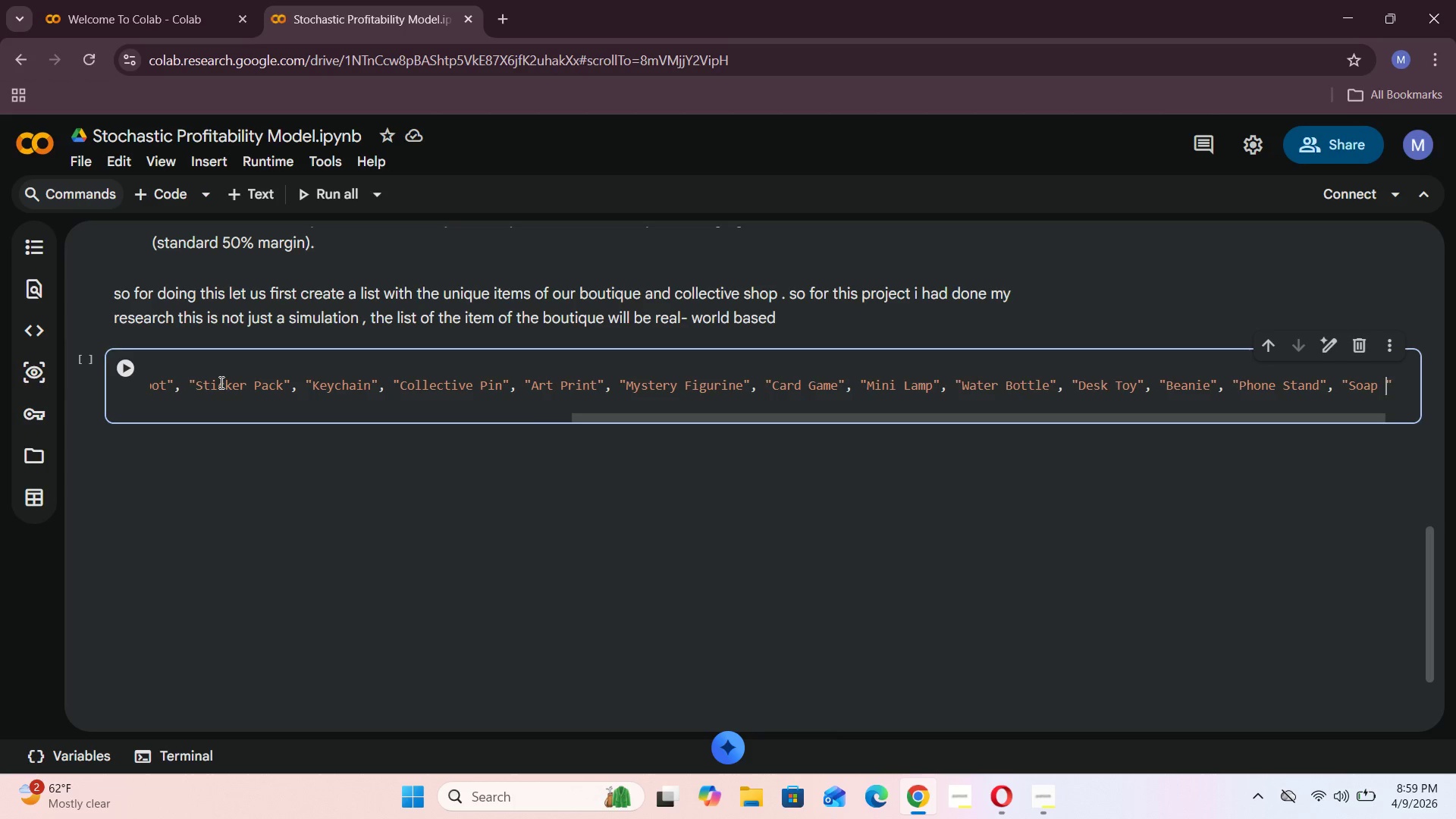 
type(Set)
 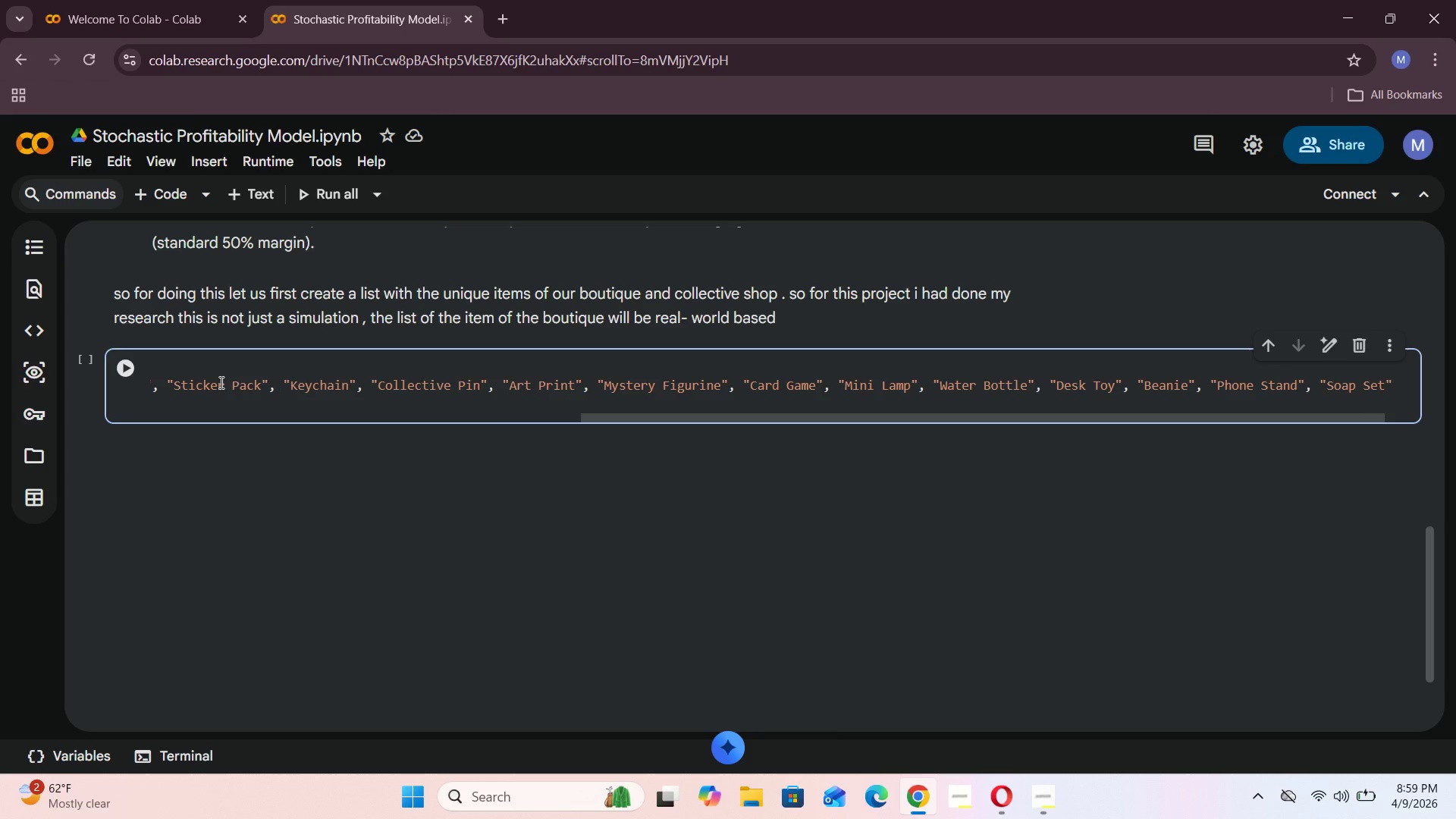 
key(ArrowRight)
 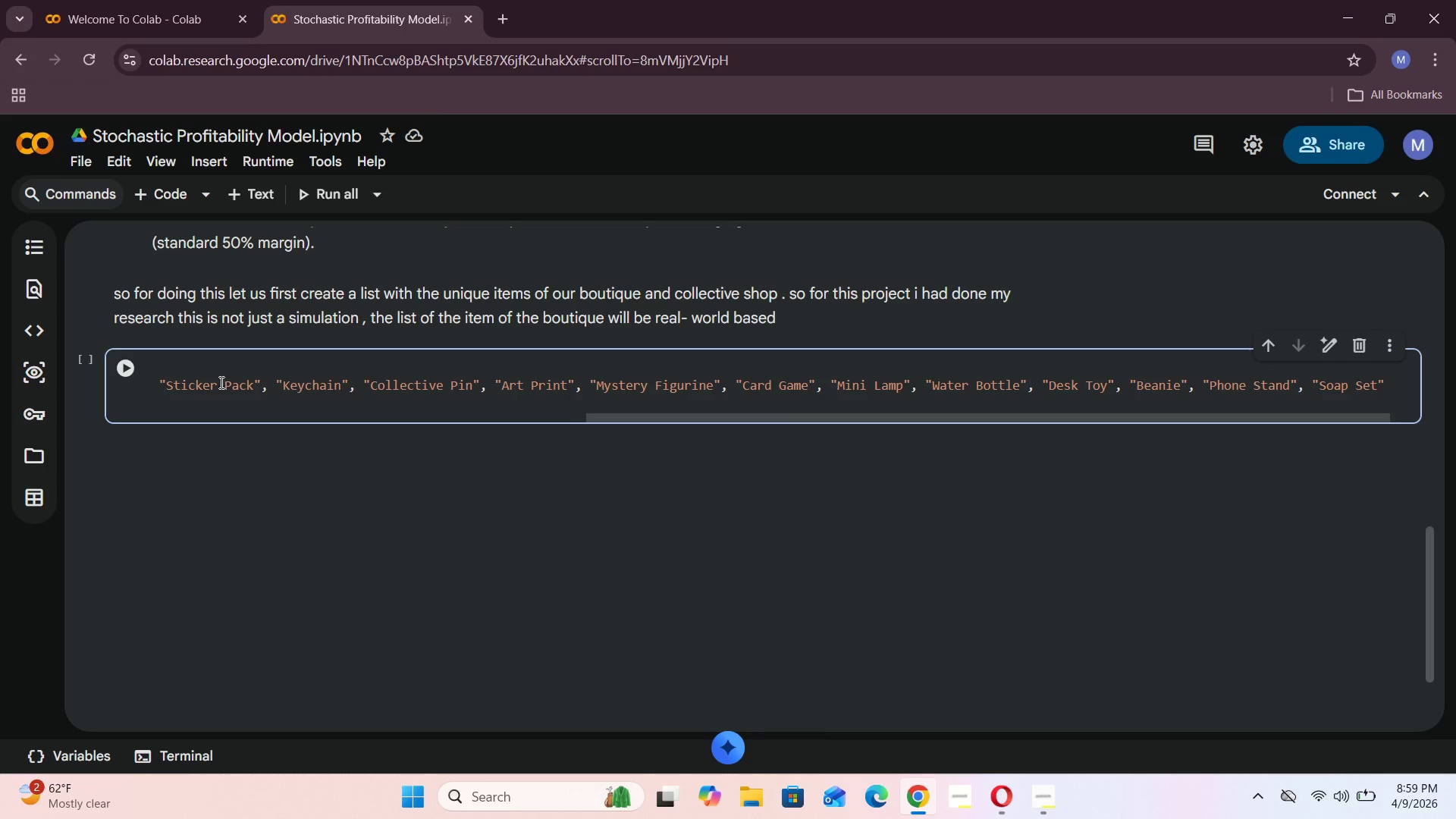 
type(, "Puzzle Cube)
 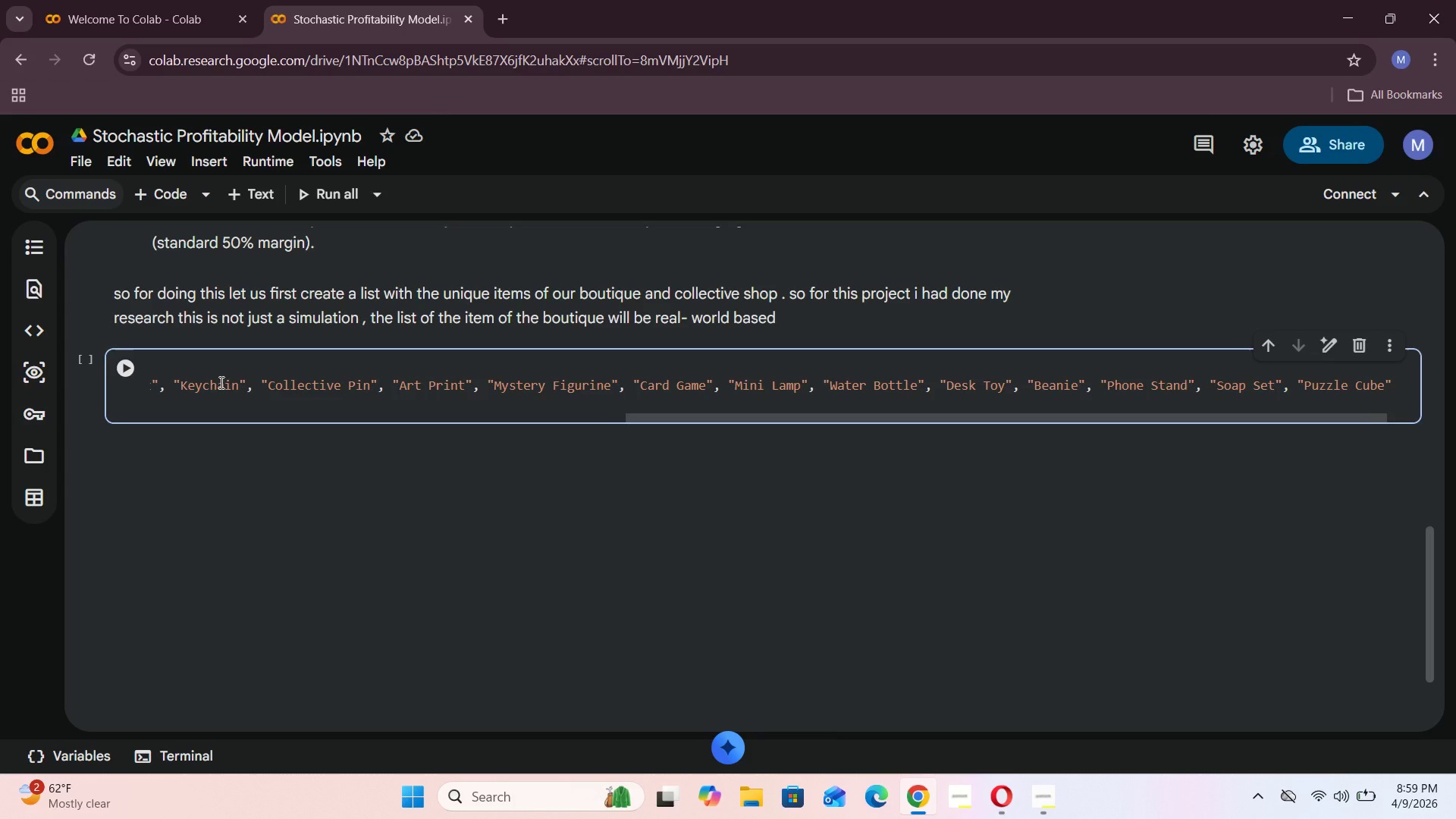 
key(ArrowRight)
 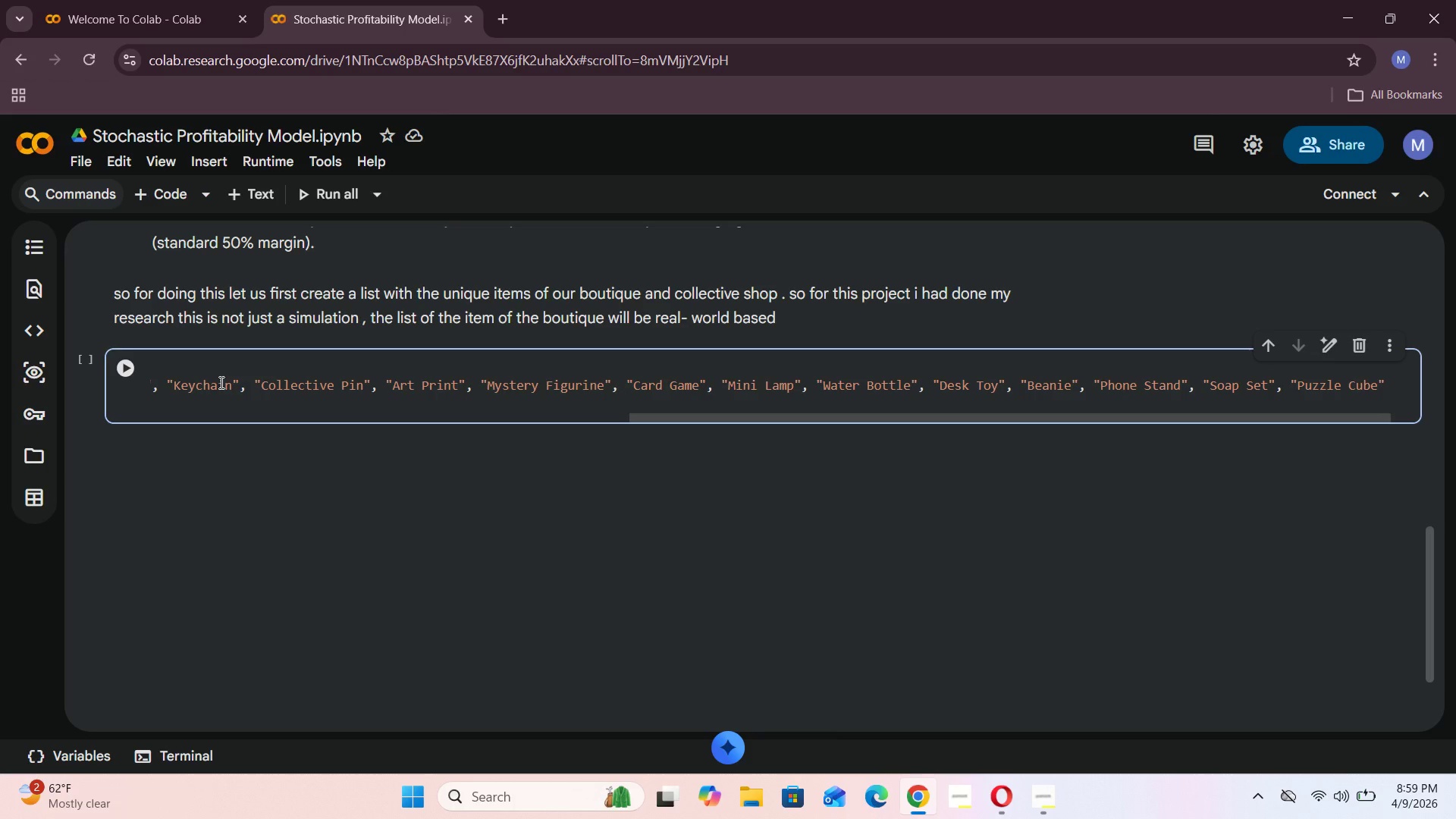 
type(, "Soap )
 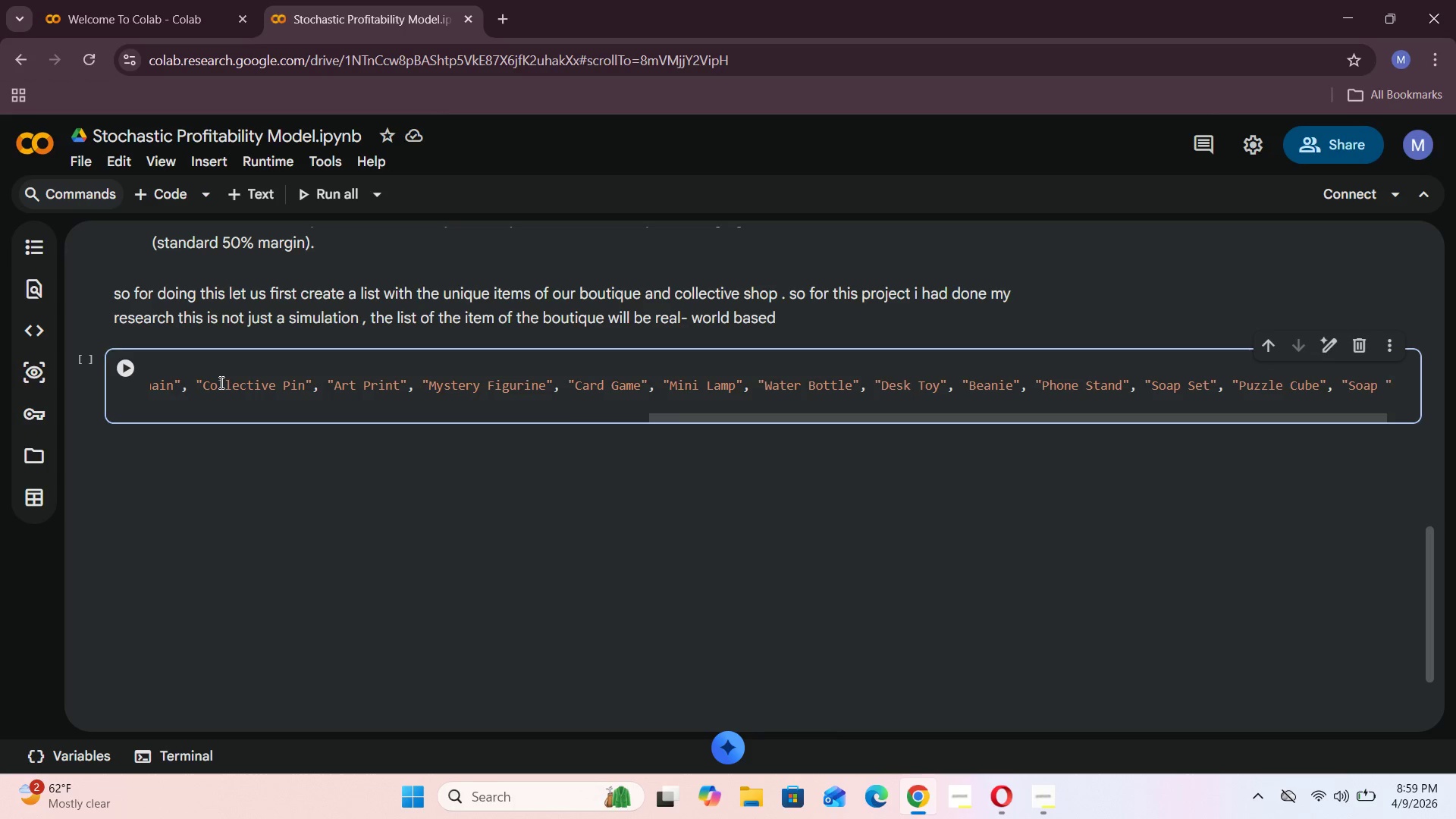 
key(Backspace)
 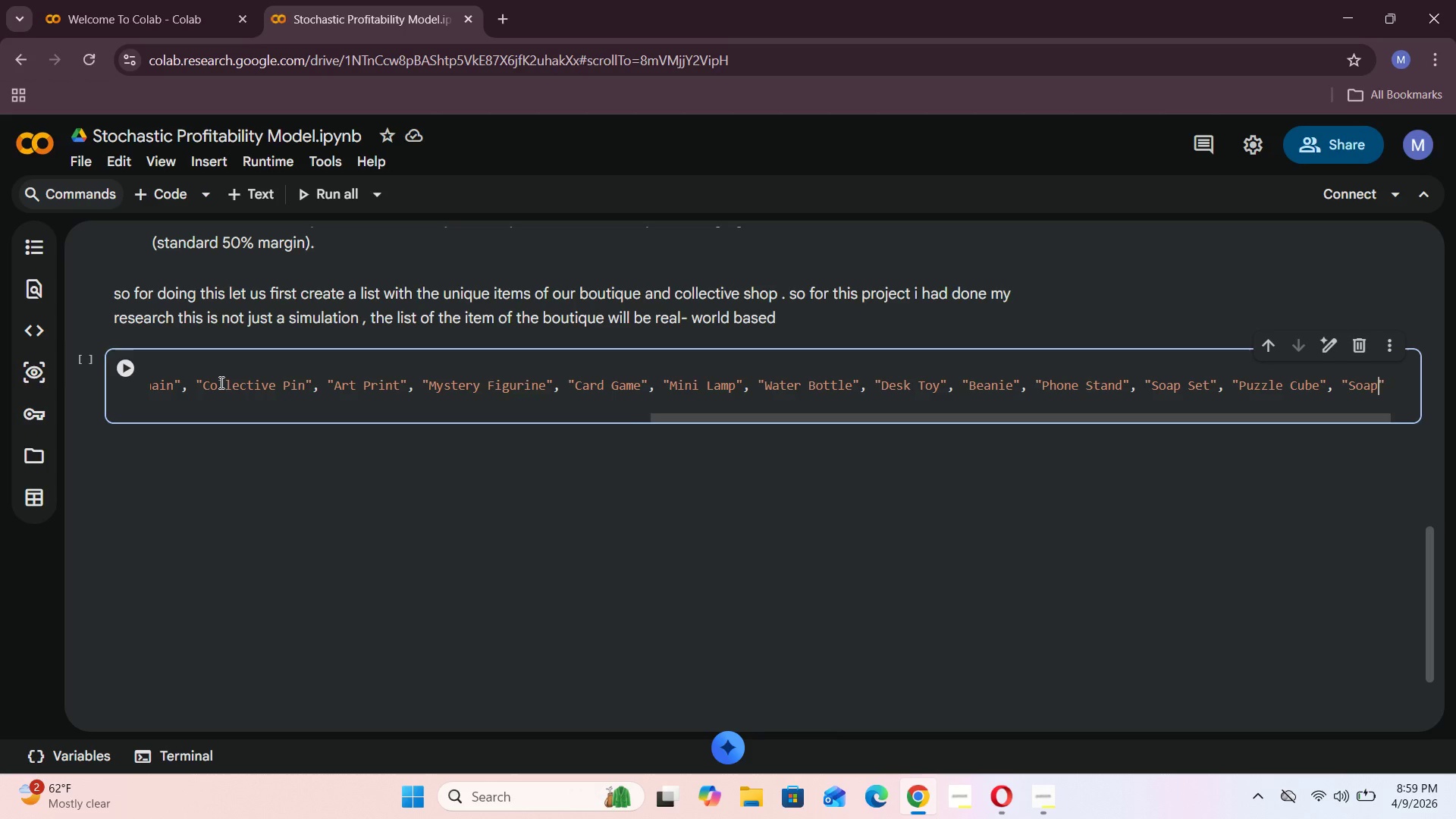 
key(Backspace)
 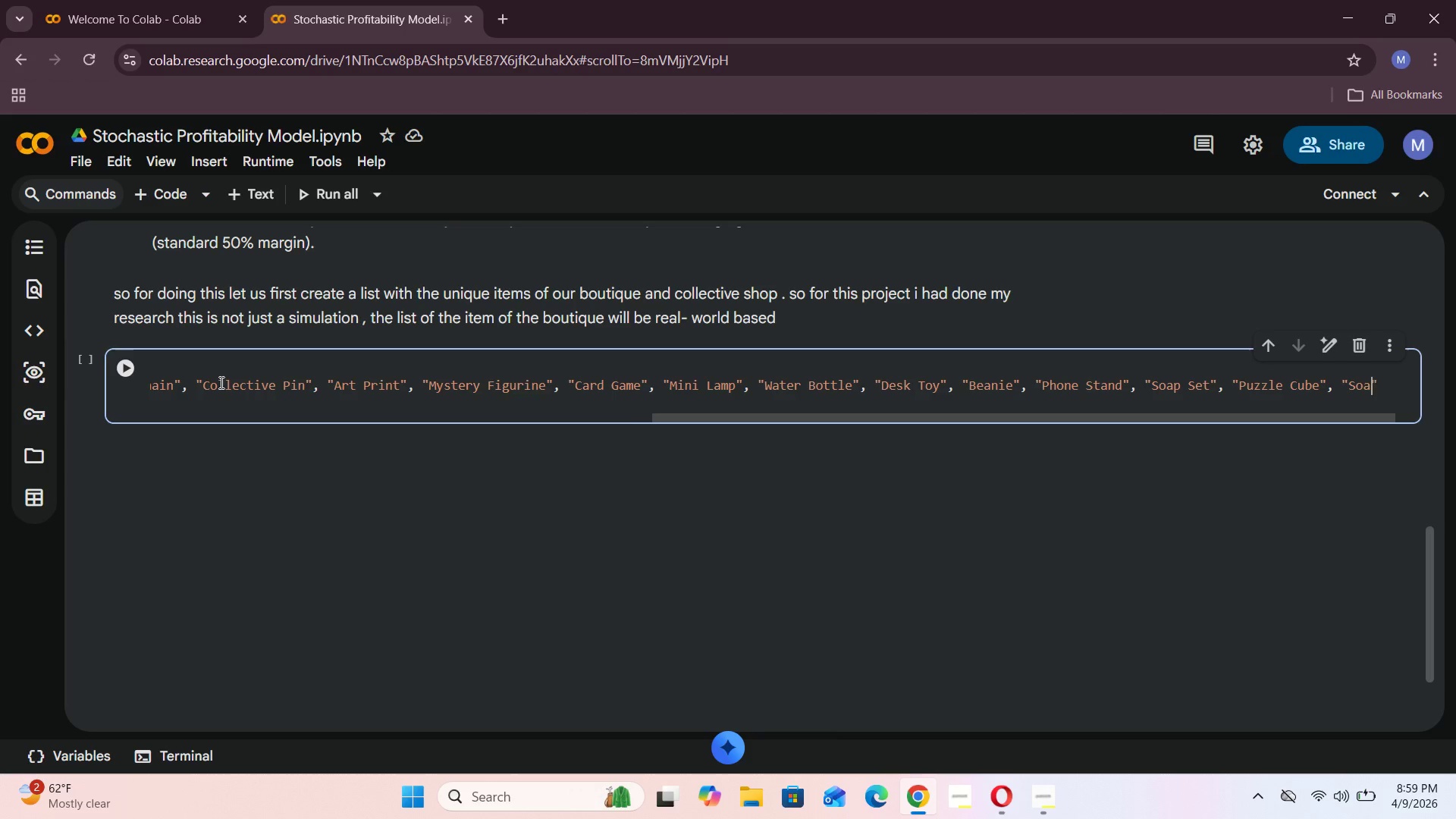 
key(Backspace)
 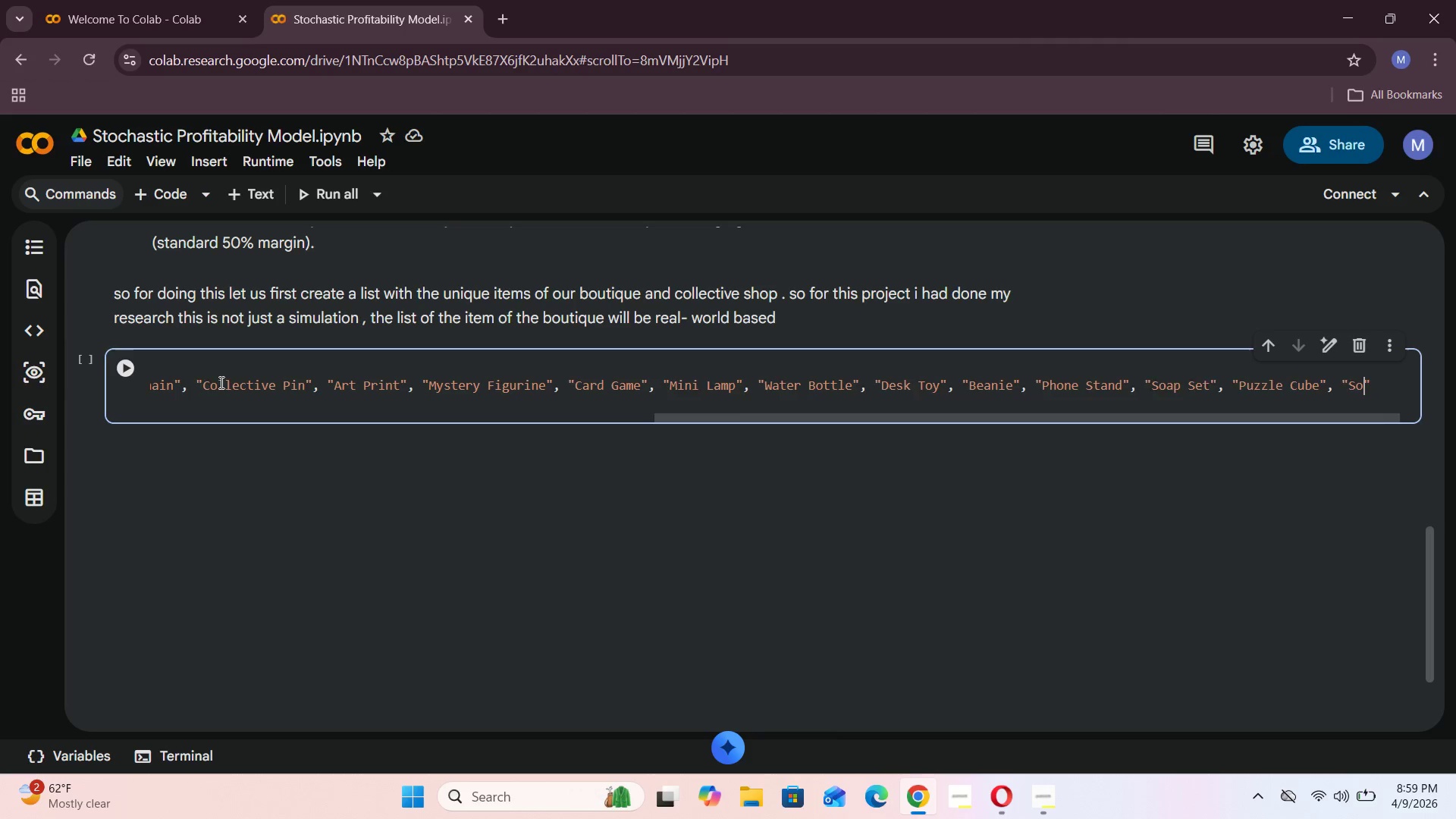 
key(Backspace)
 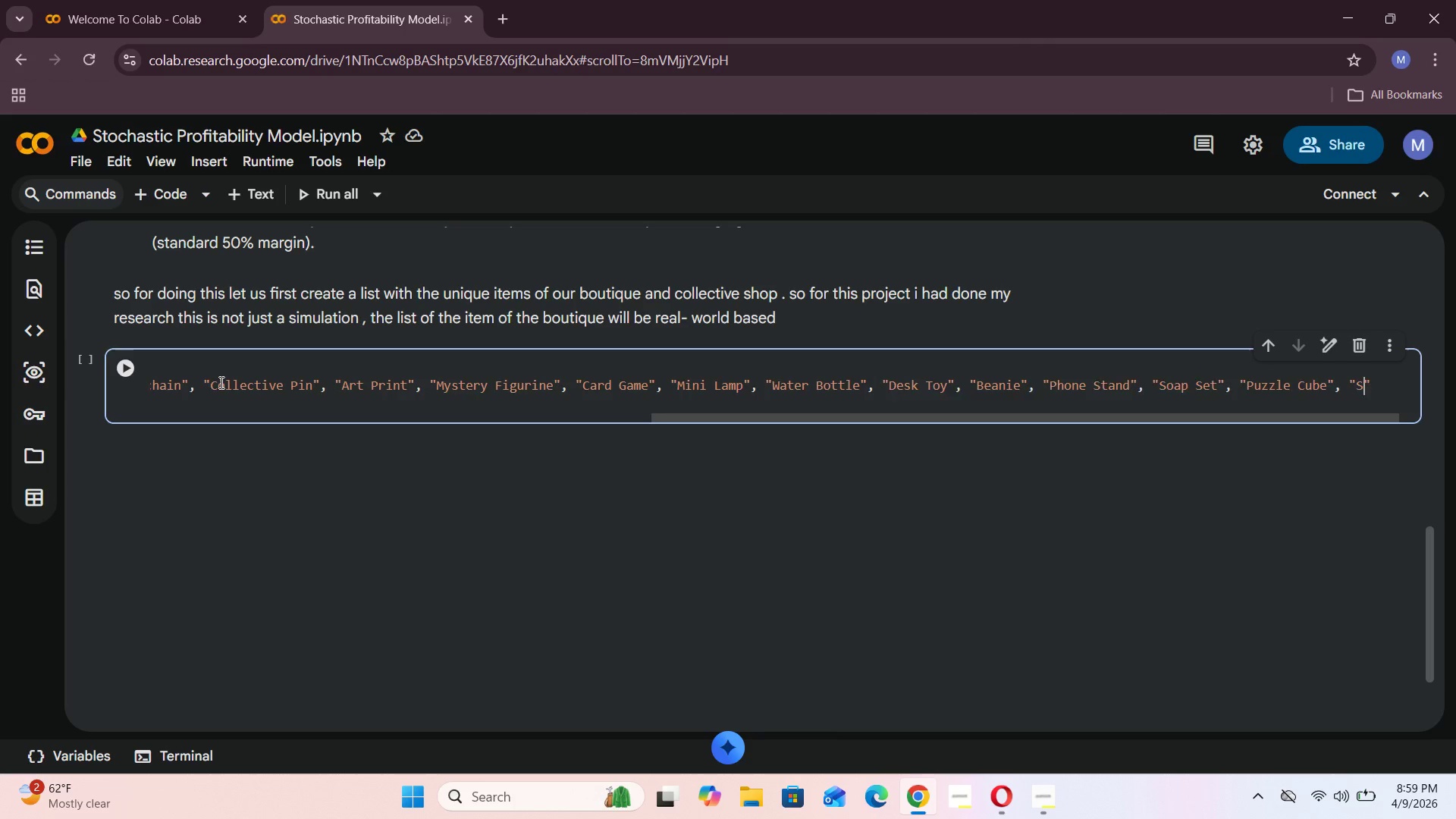 
key(Backspace)
 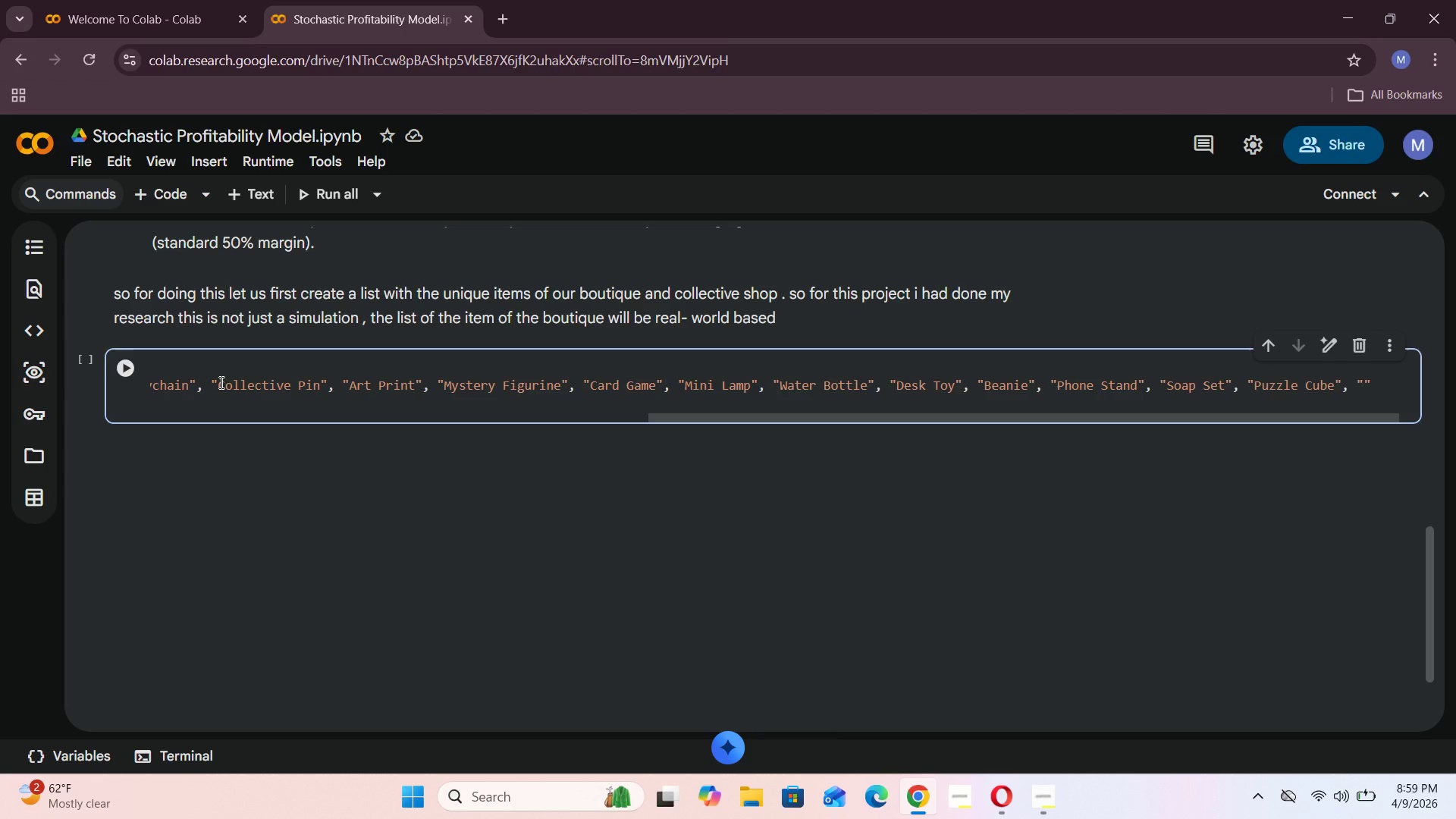 
wait(11.7)
 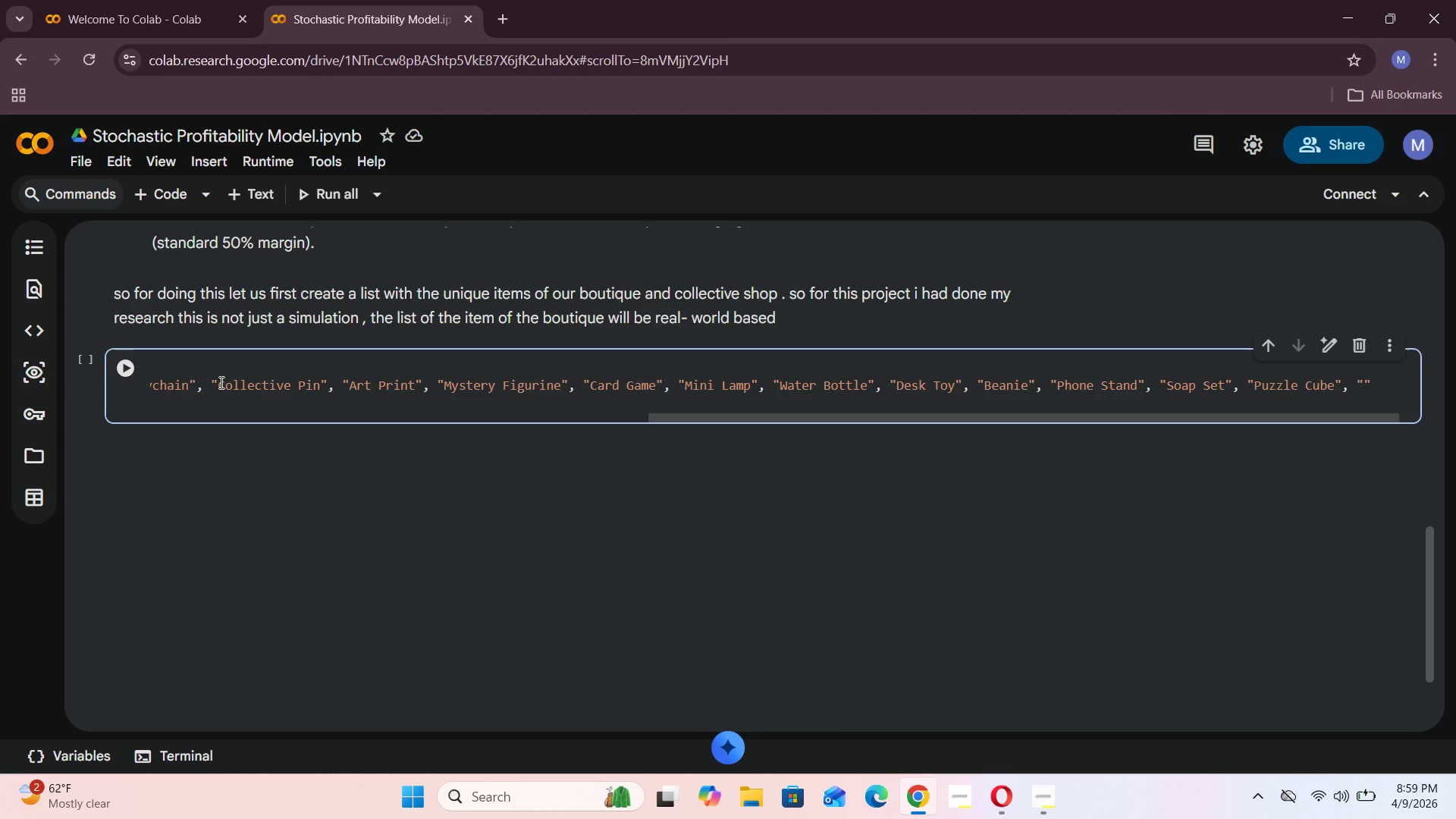 
type(Small Tote Bag)
 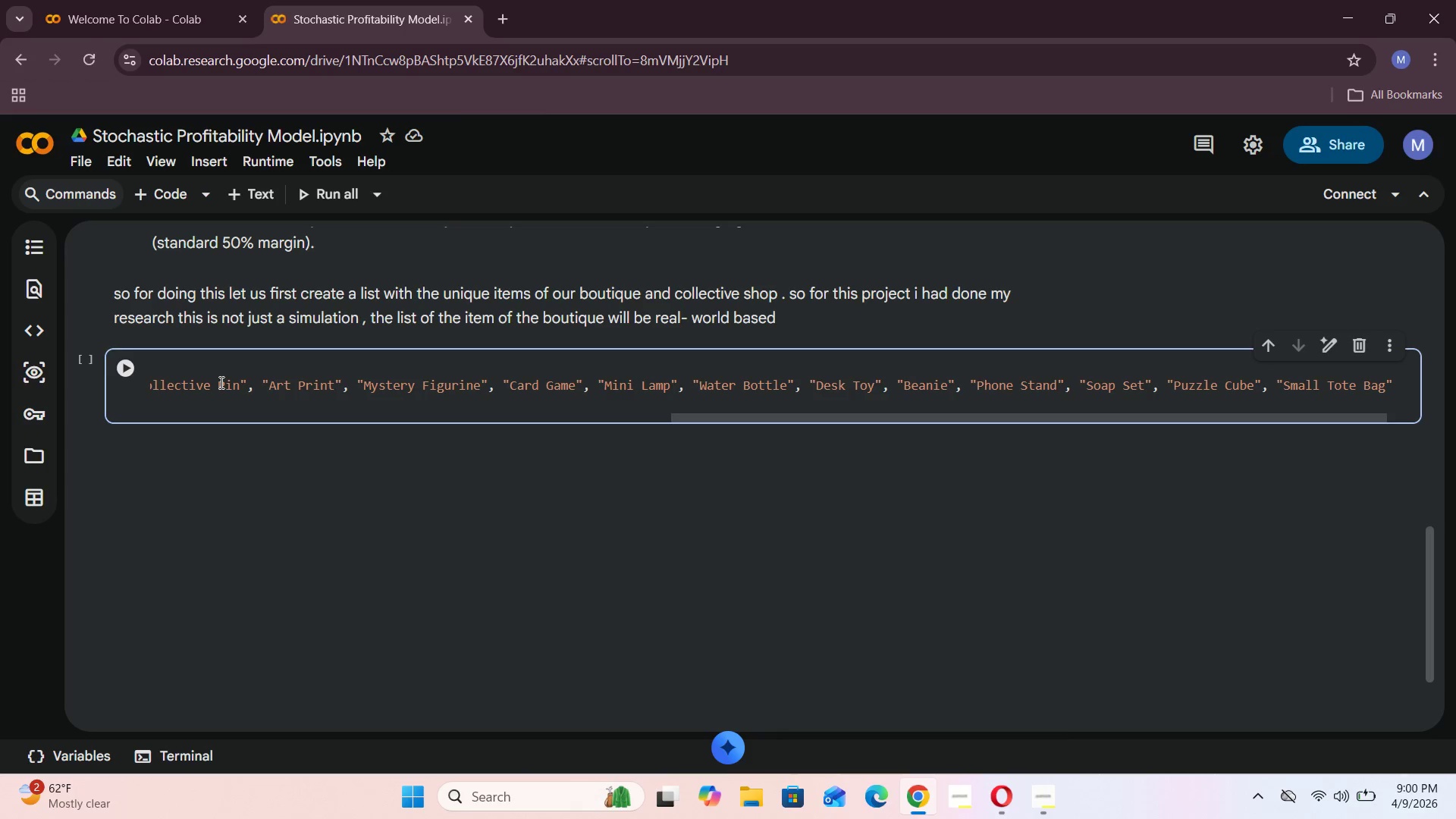 
key(ArrowRight)
 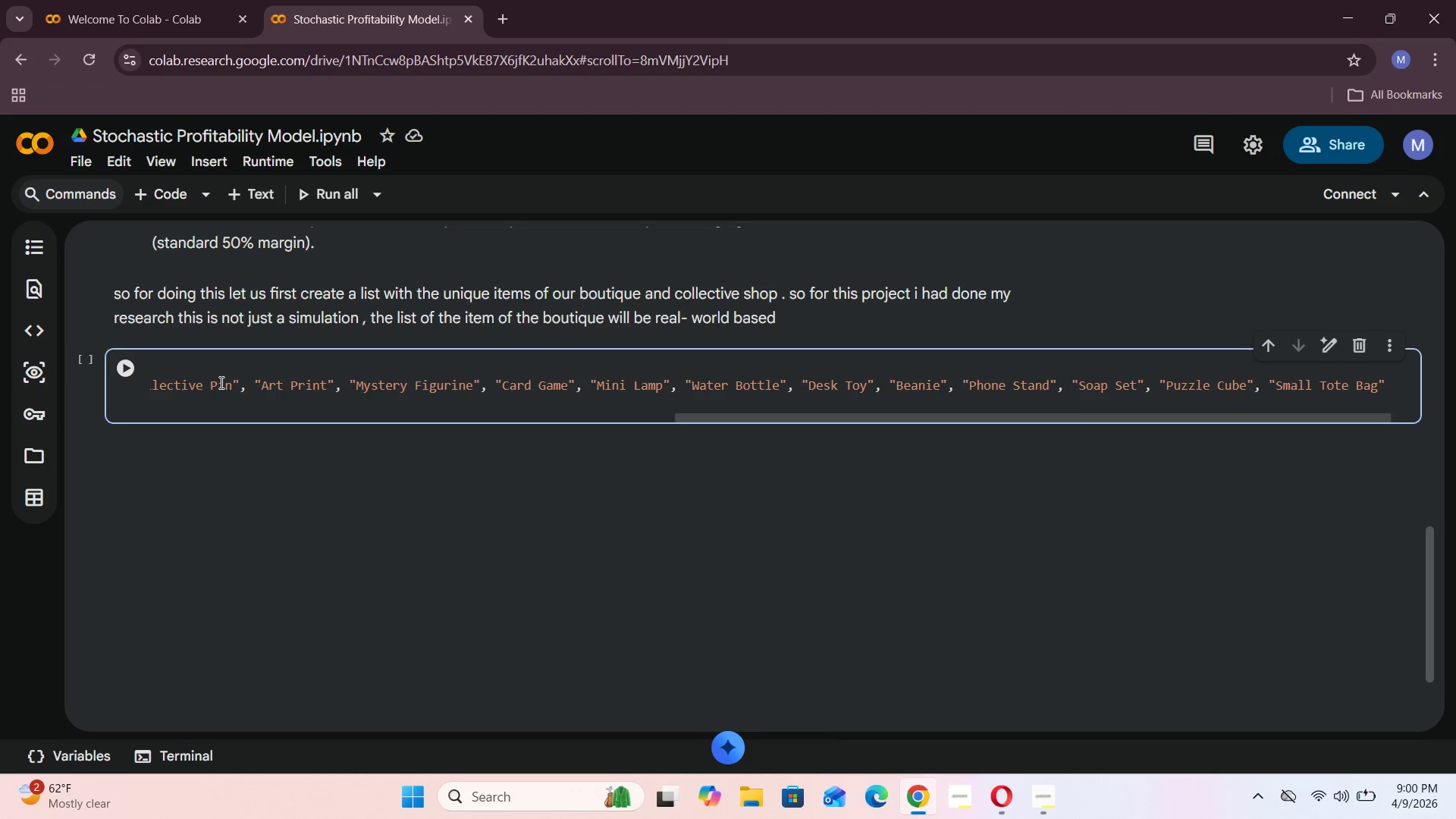 
type(, "Decor Jar)
 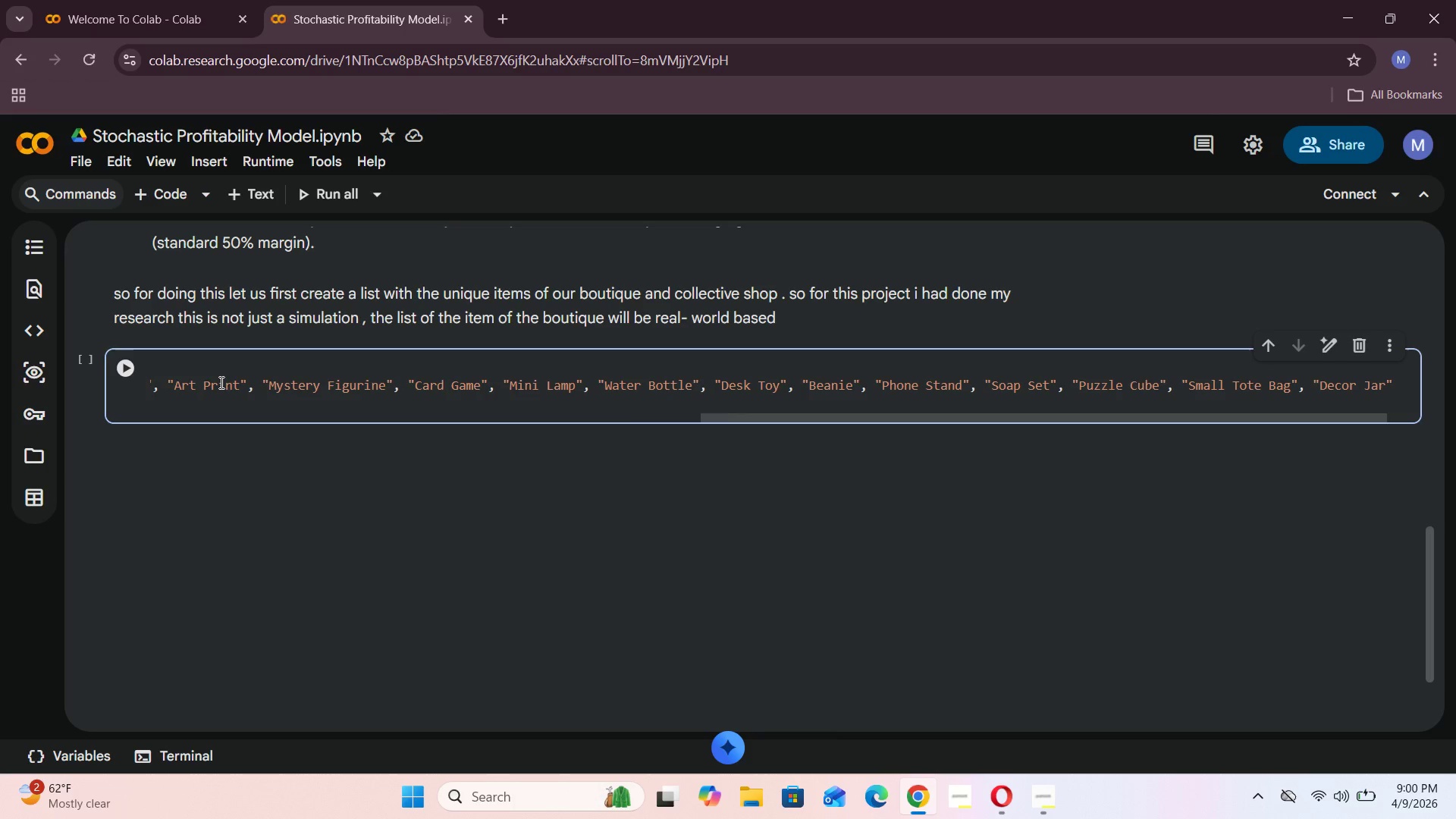 
key(ArrowRight)
 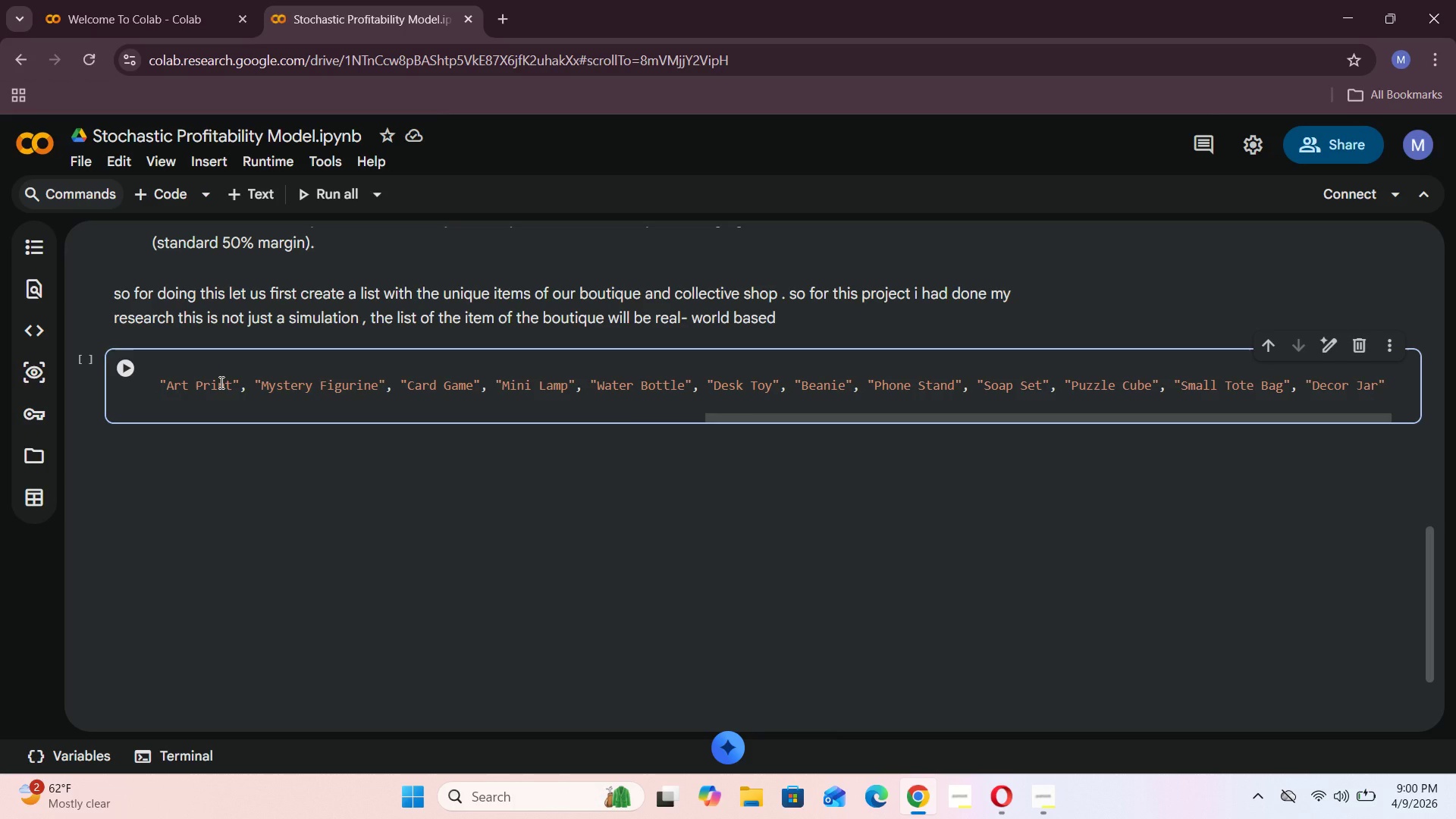 
key(Comma)
 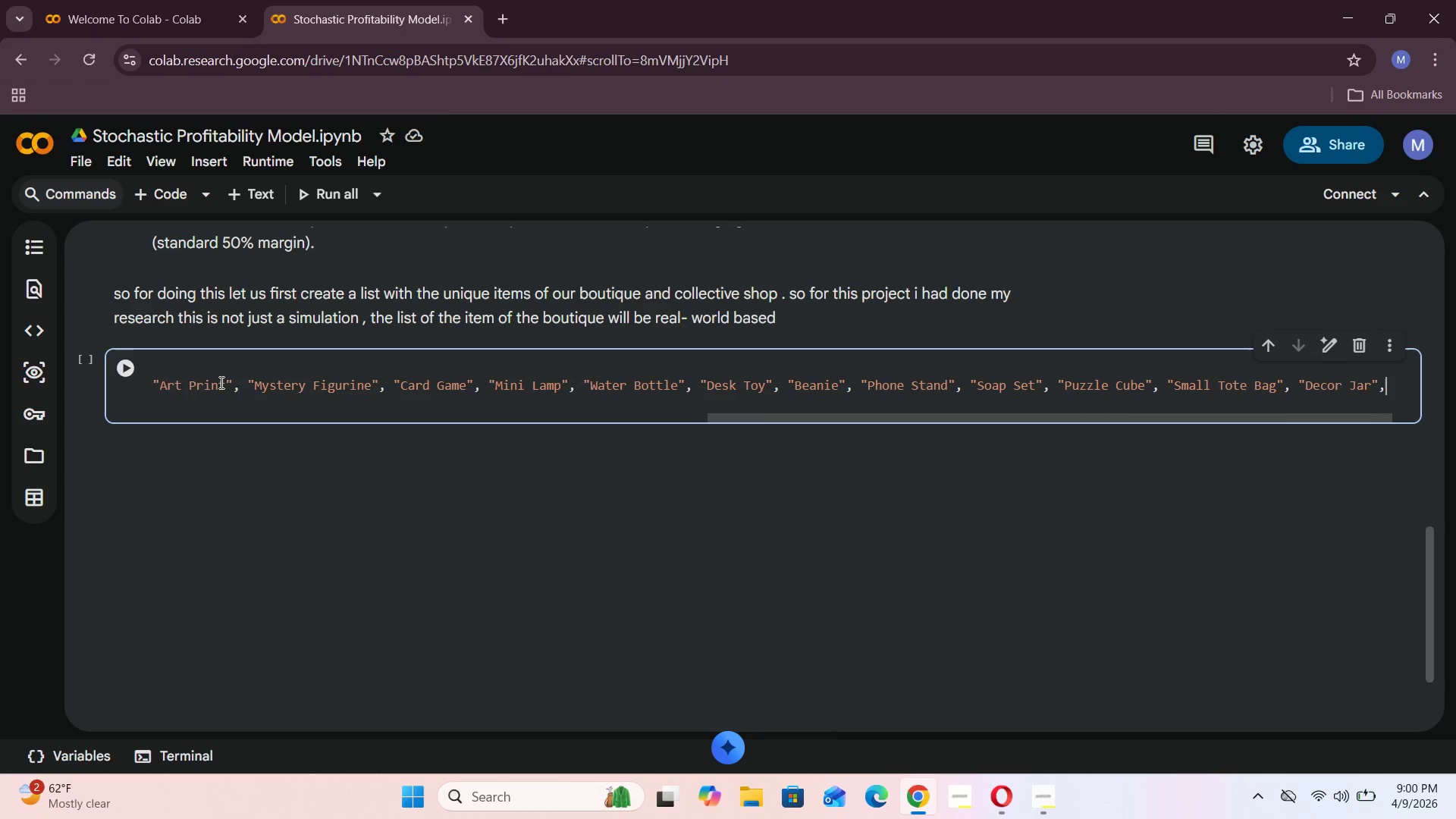 
key(Space)
 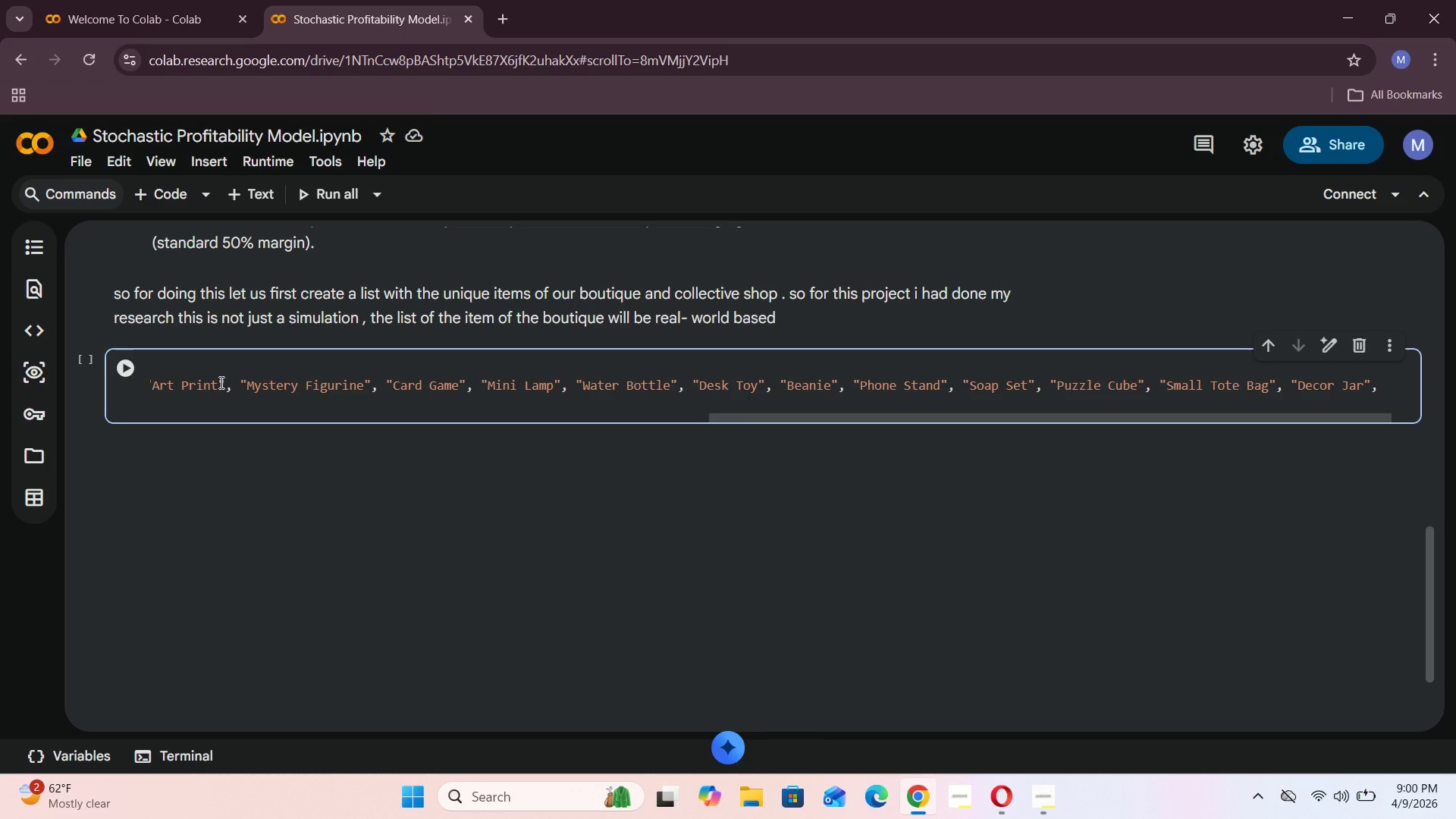 
key(Shift+ShiftRight)
 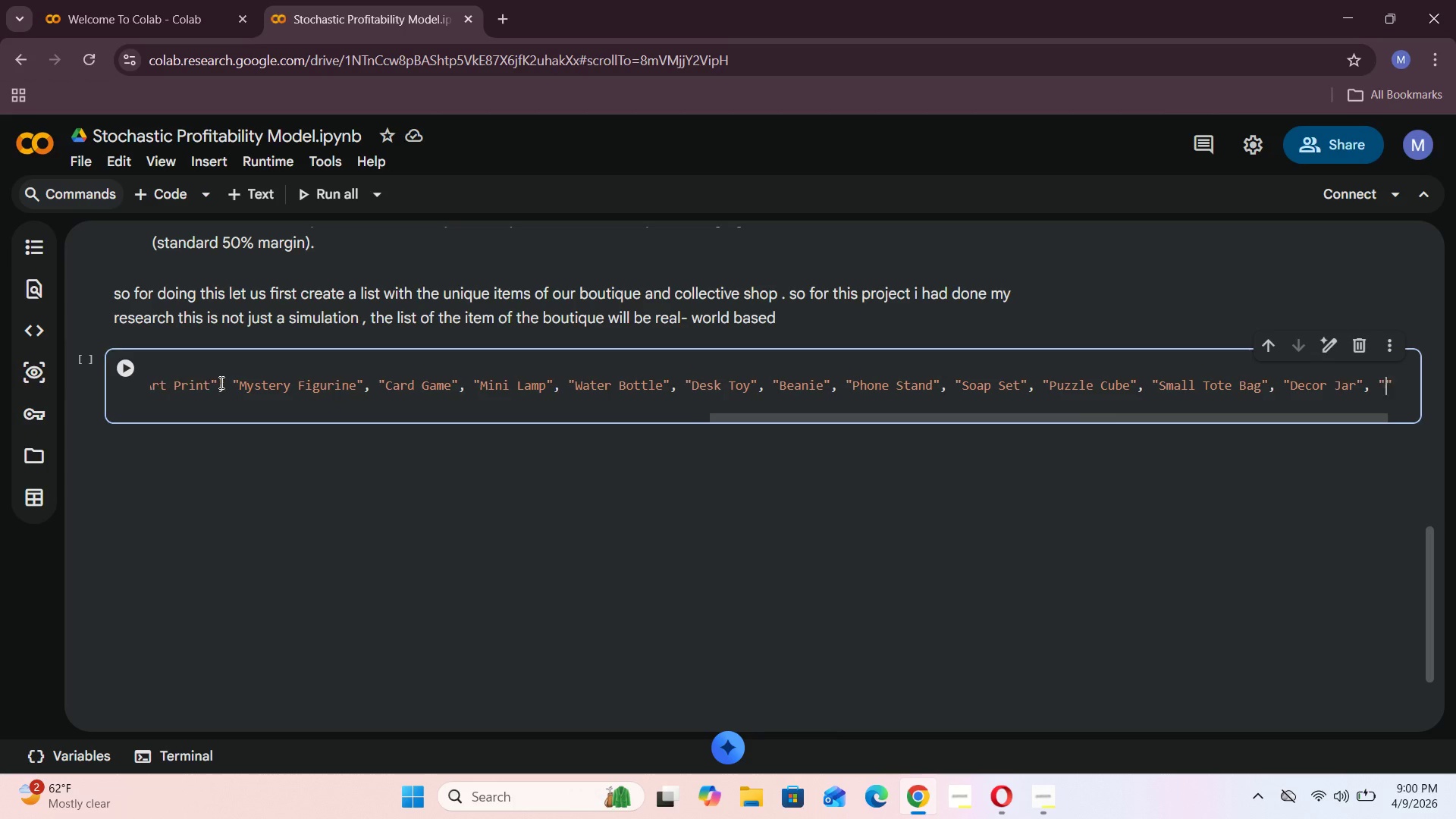 
key(Shift+Quote)
 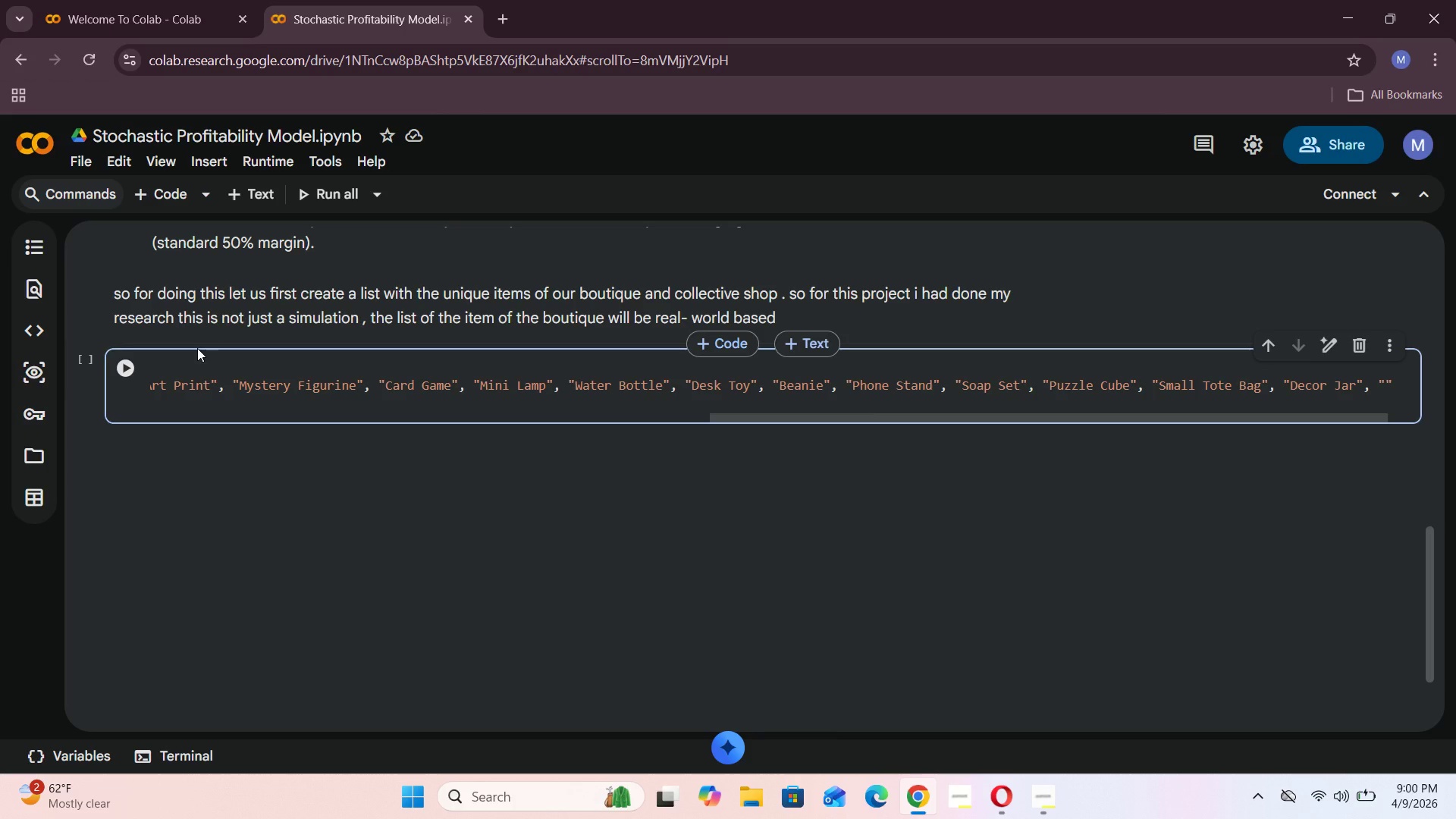 
wait(21.73)
 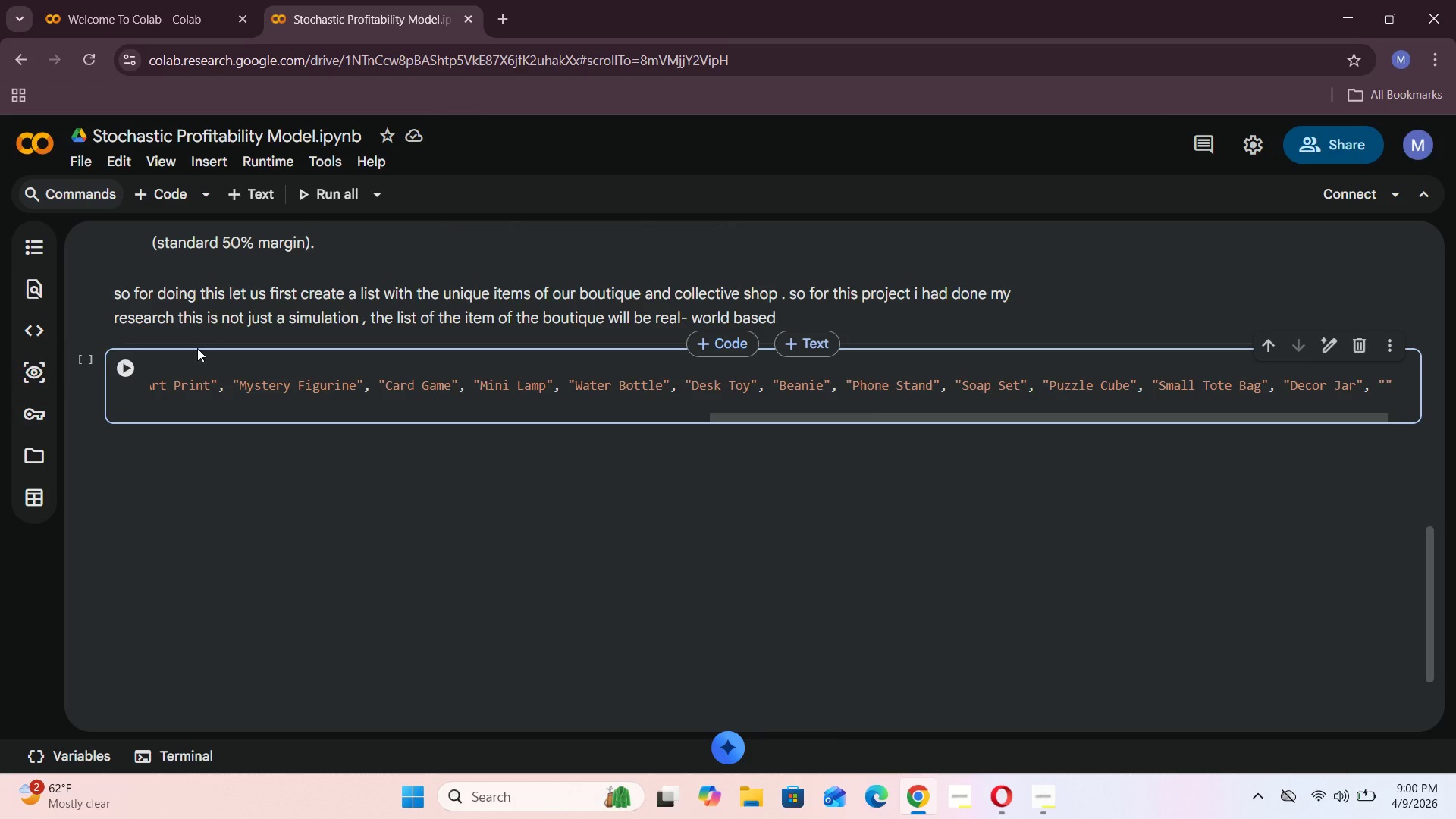 
type(Action Figure )
key(Backspace)
 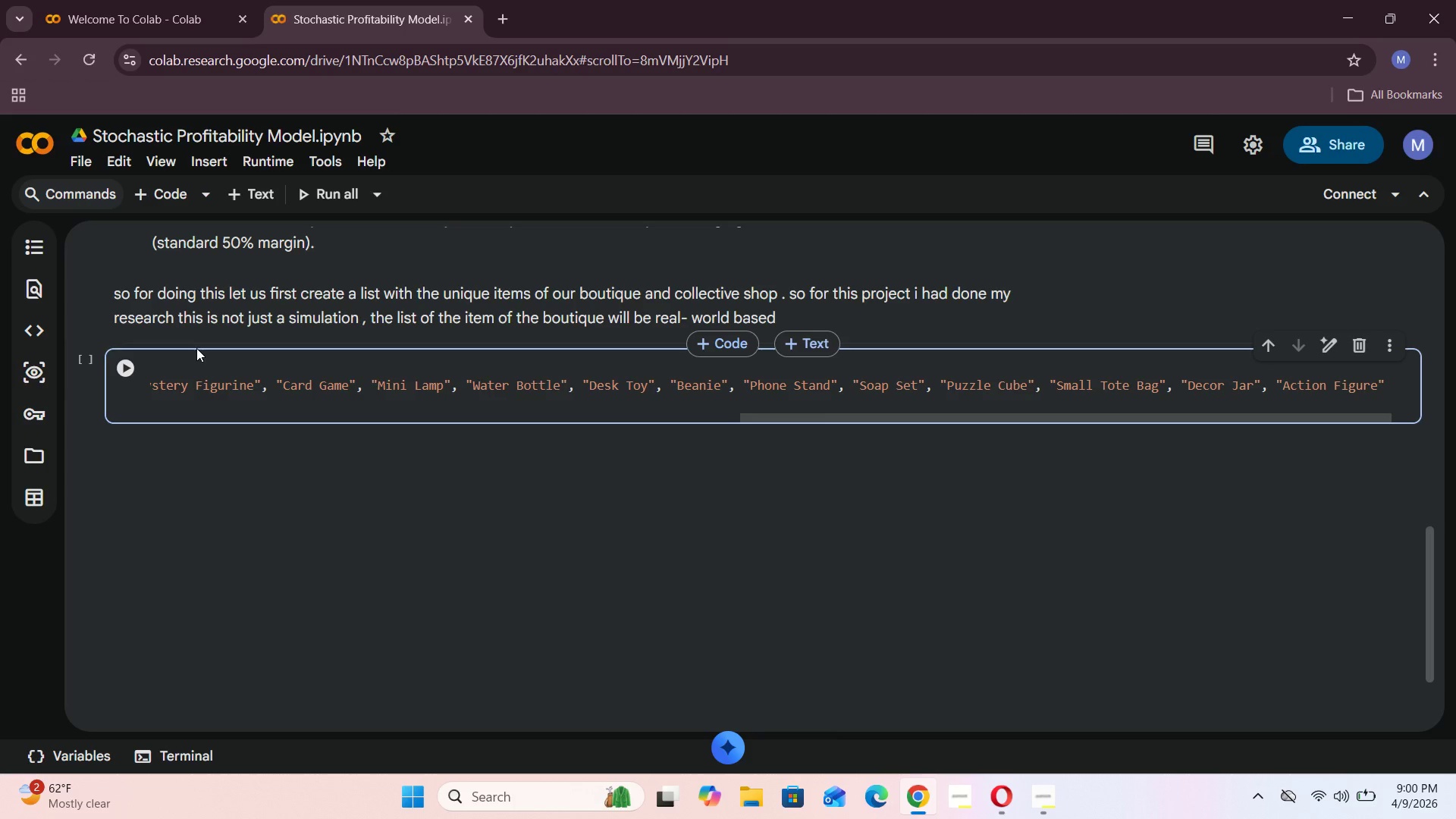 
key(ArrowRight)
 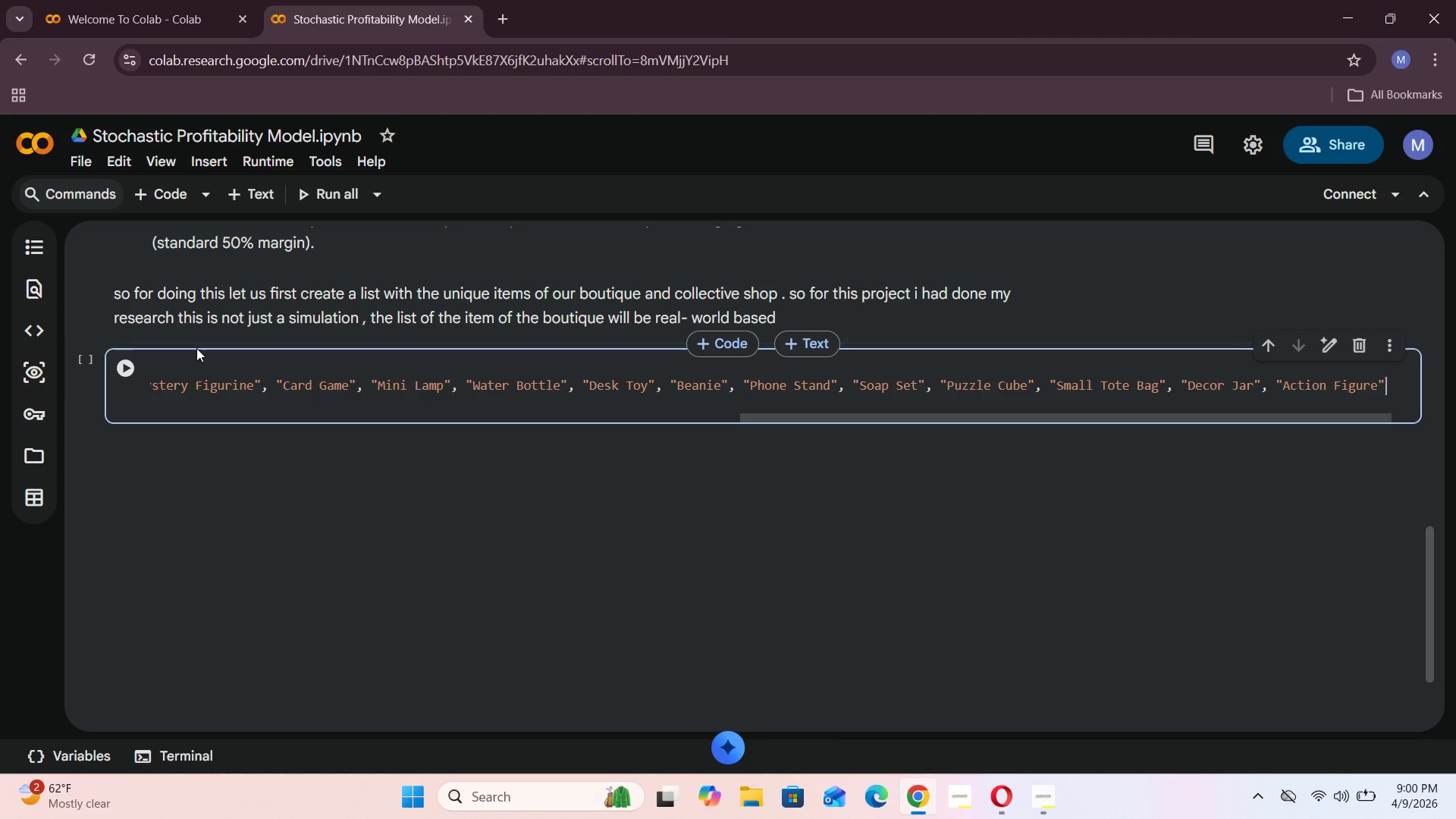 
type(, "Sketch )
 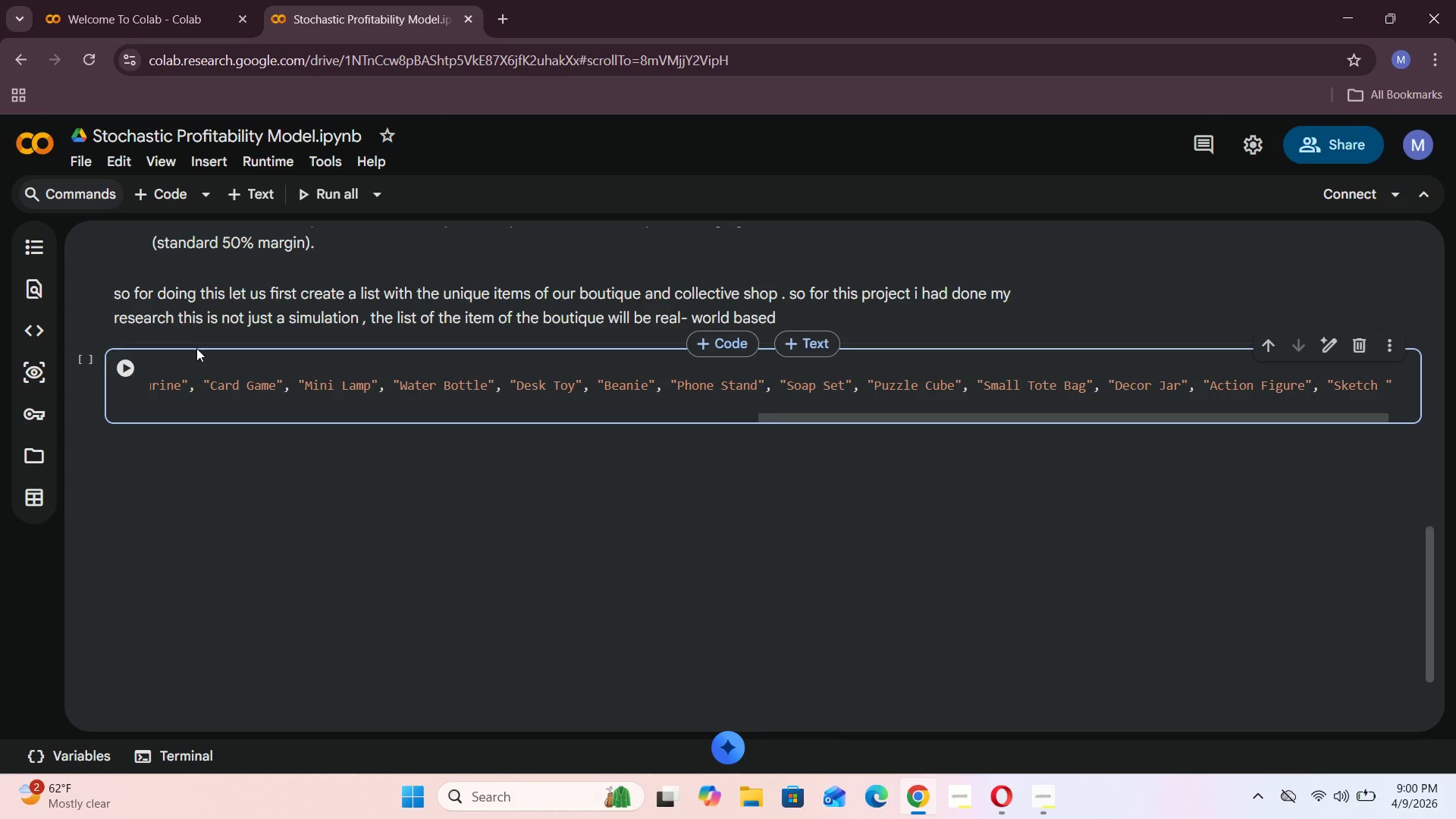 
key(ArrowLeft)
 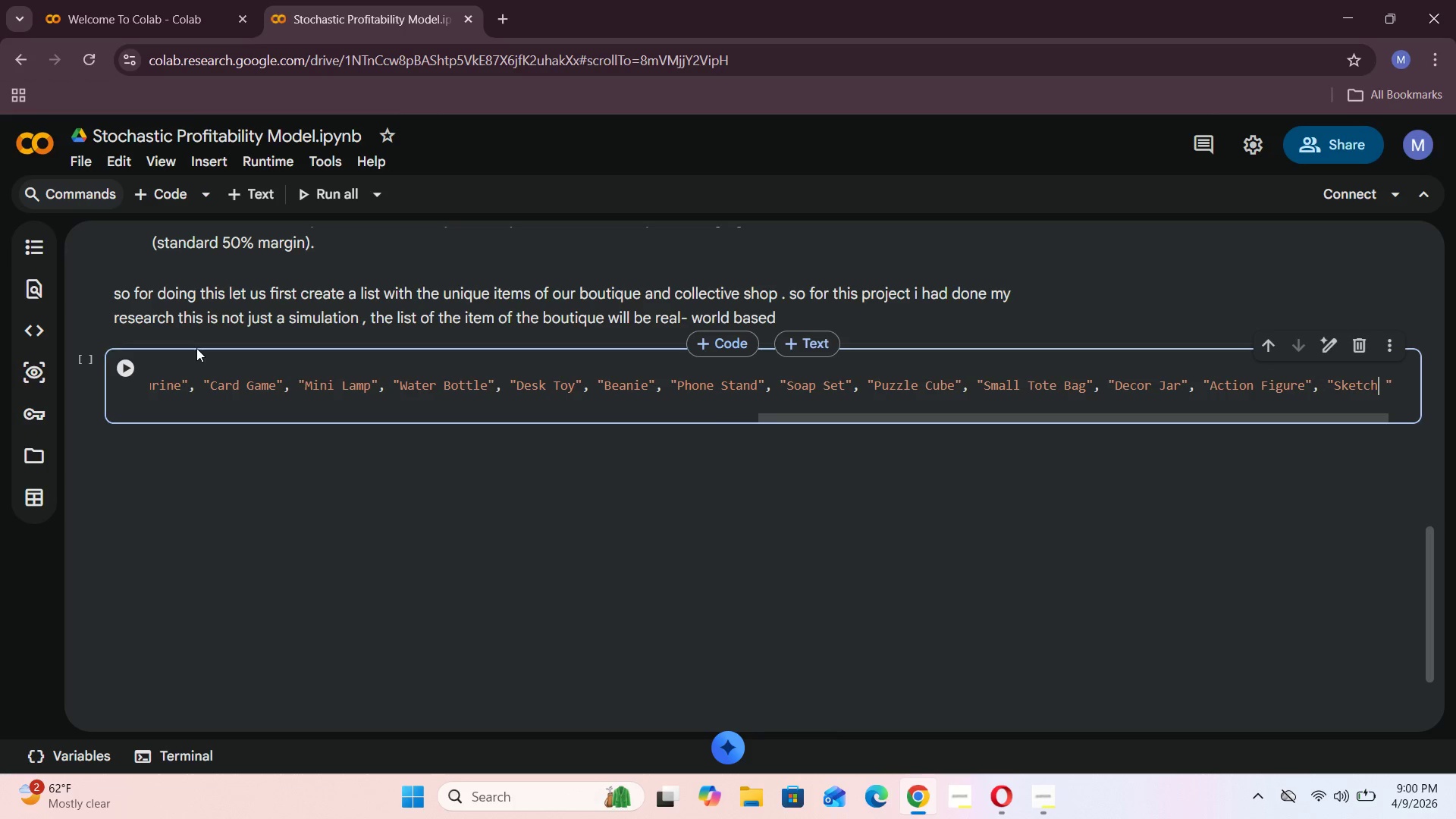 
key(ArrowLeft)
 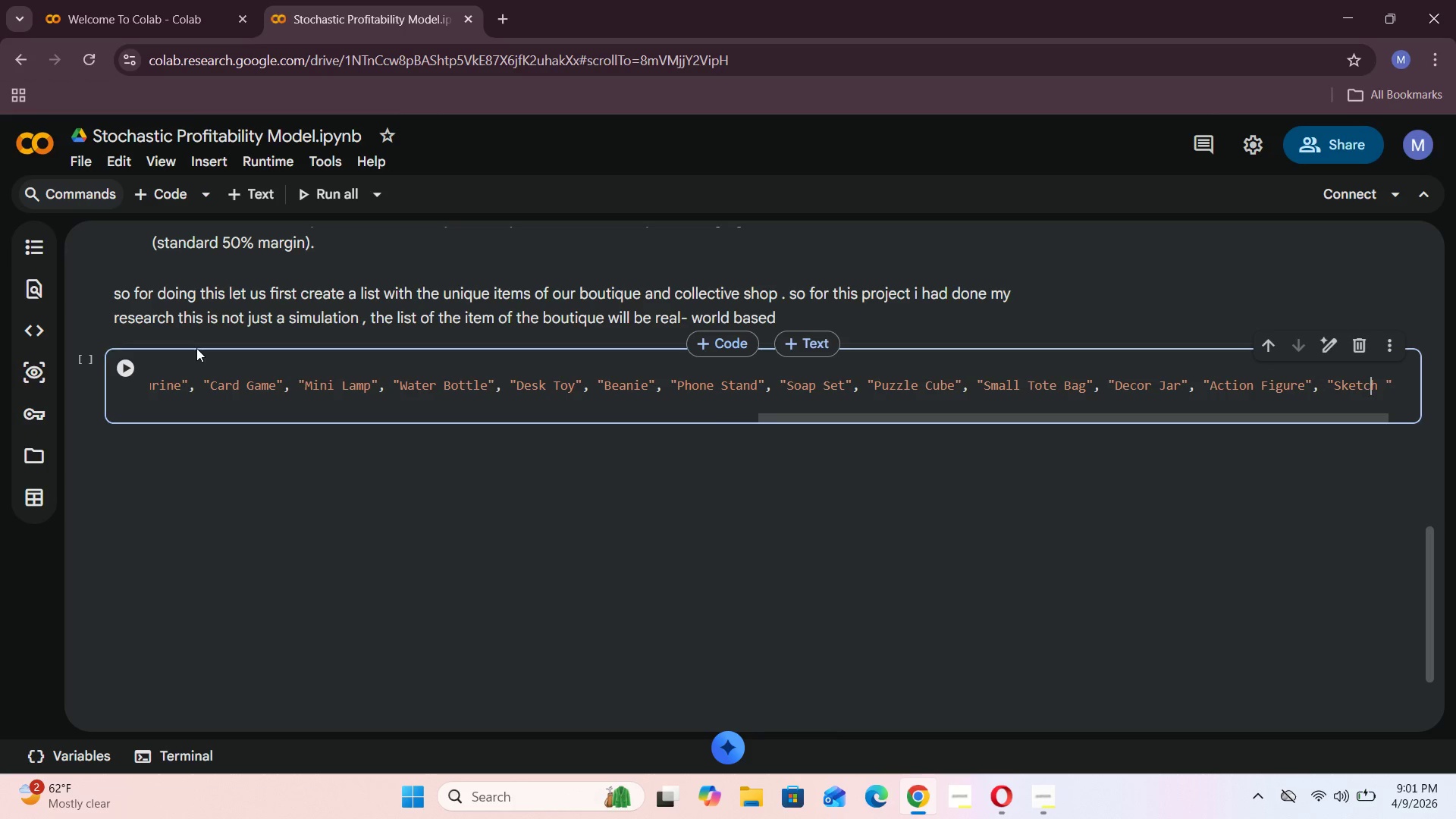 
key(ArrowLeft)
 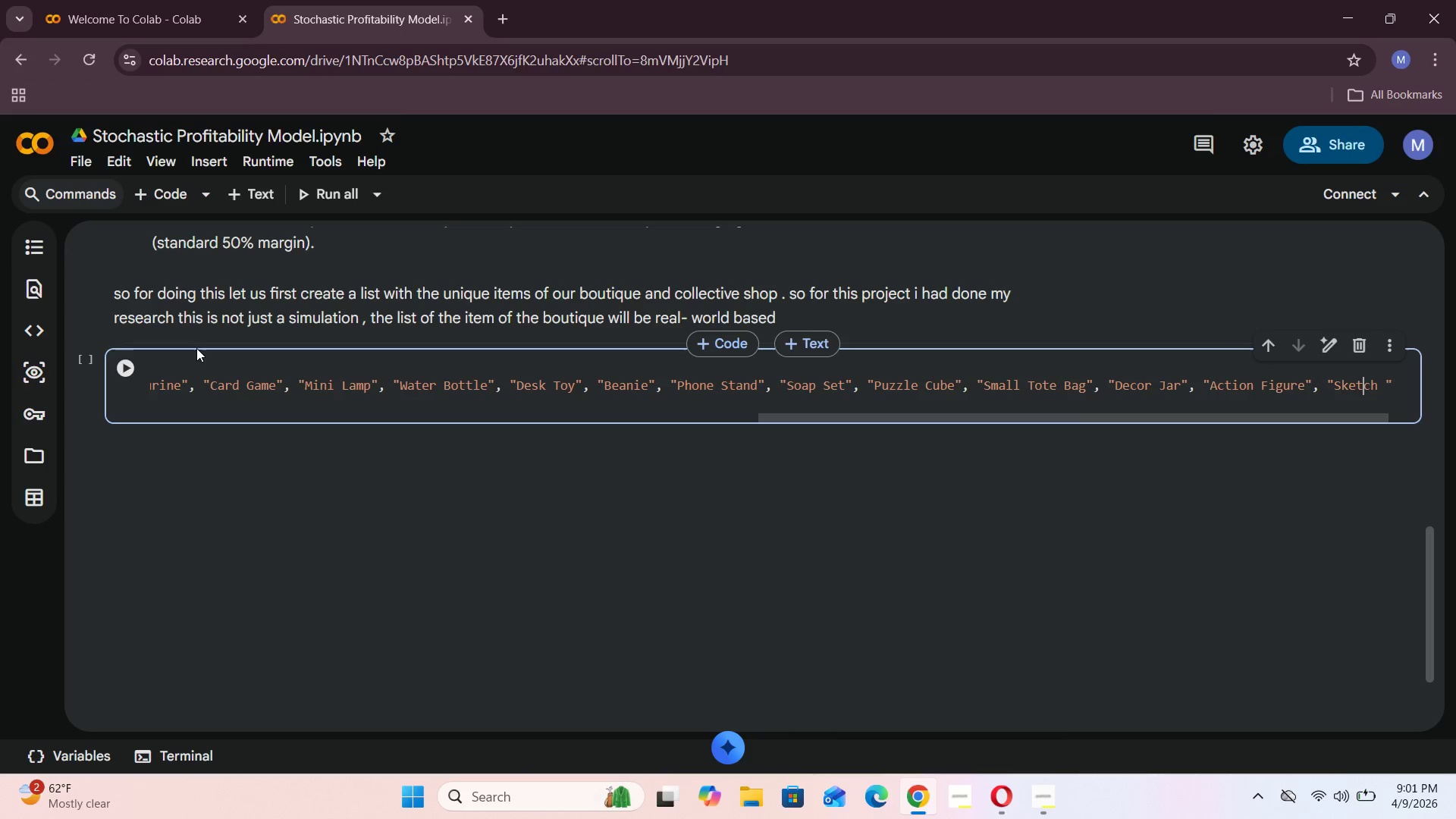 
key(ArrowLeft)
 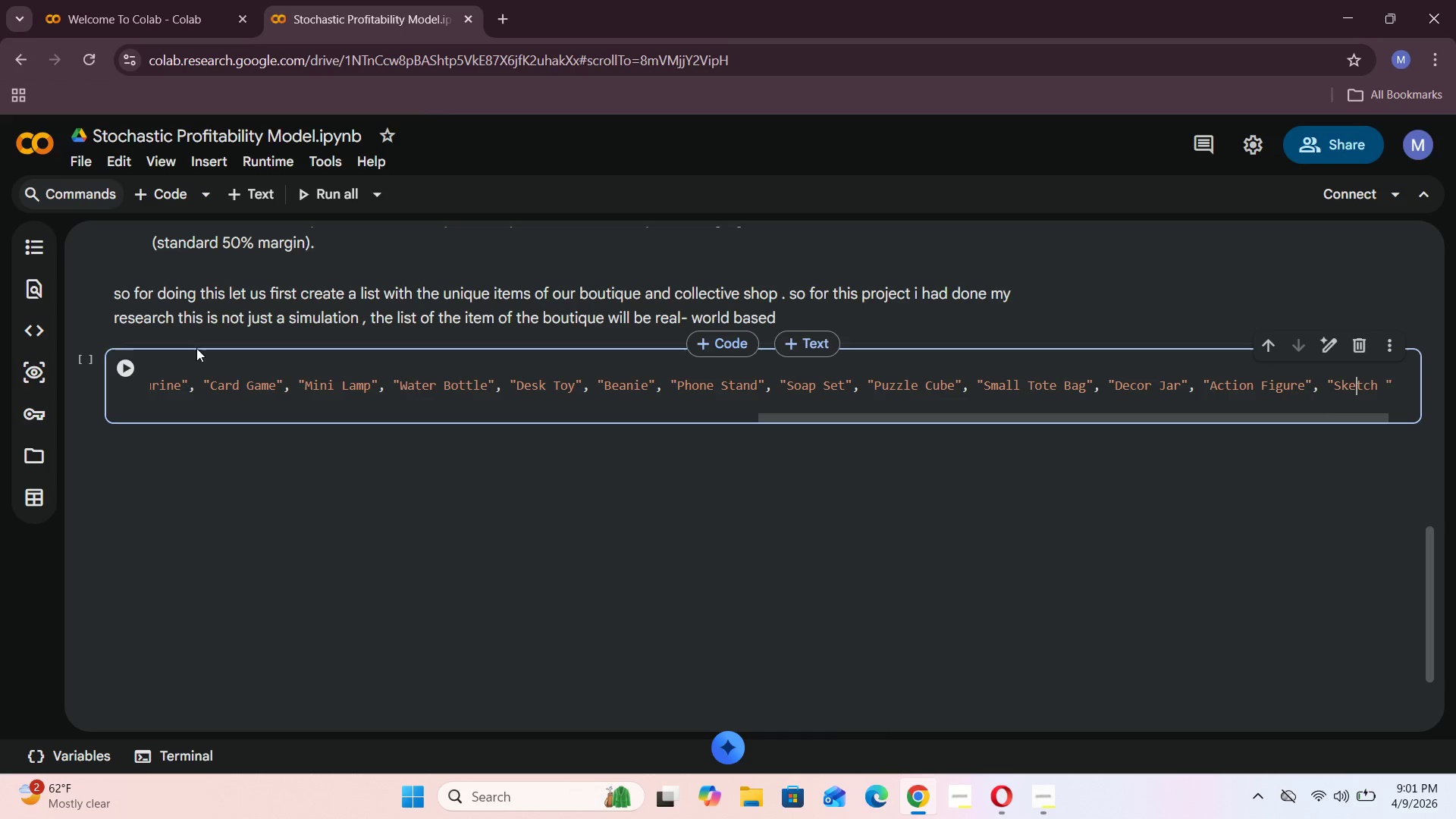 
key(ArrowLeft)
 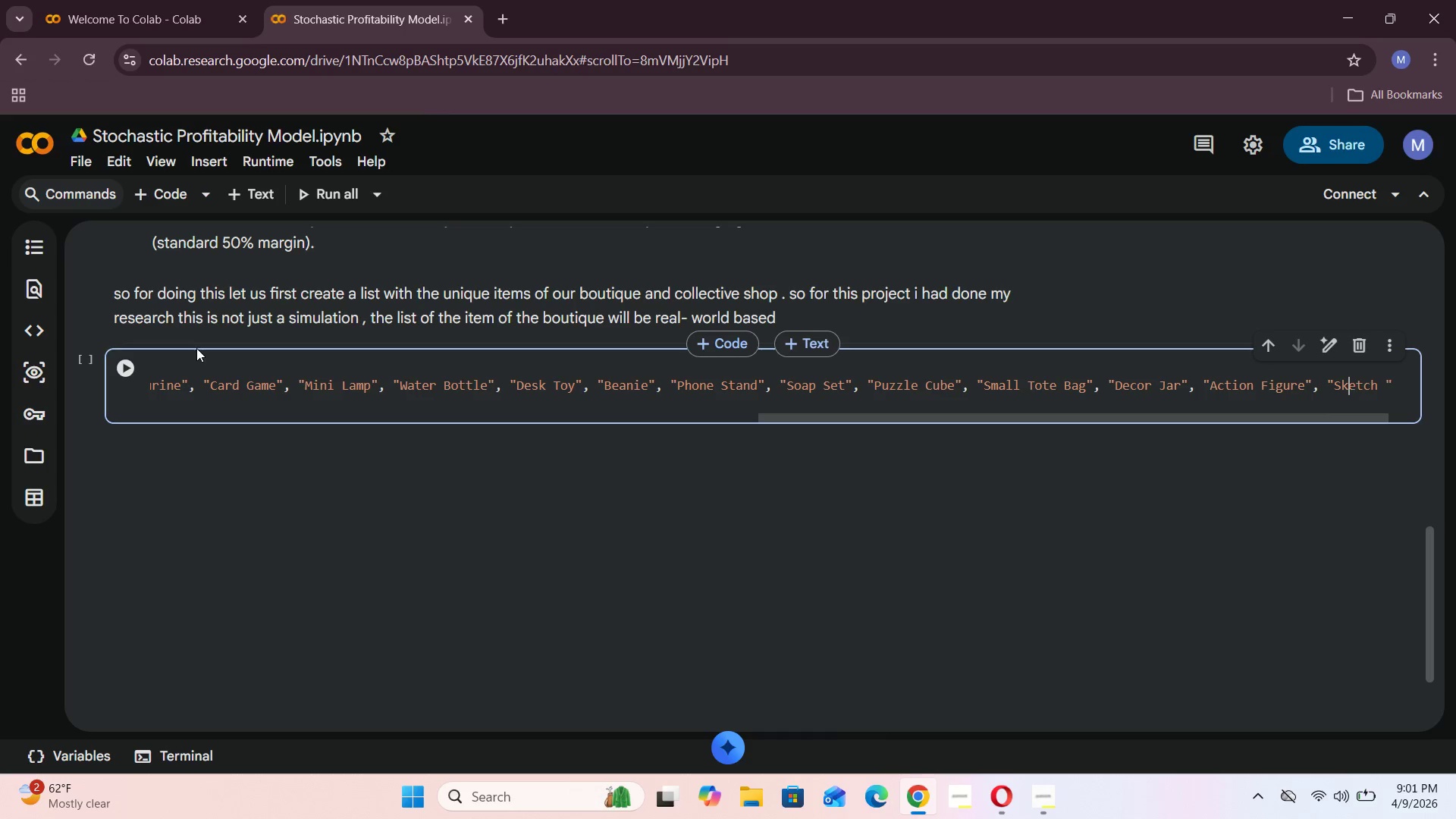 
key(ArrowLeft)
 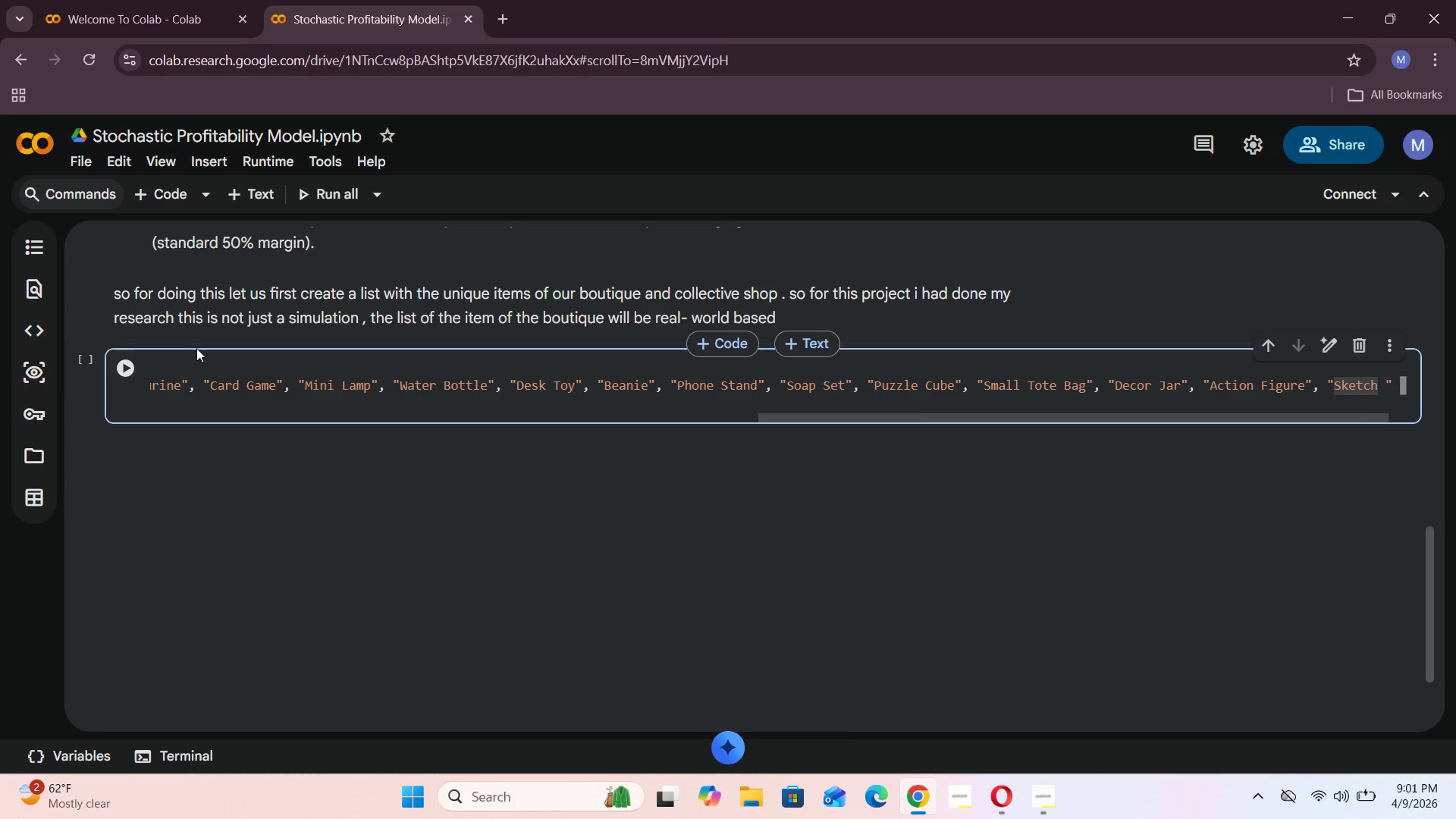 
key(Backspace)
 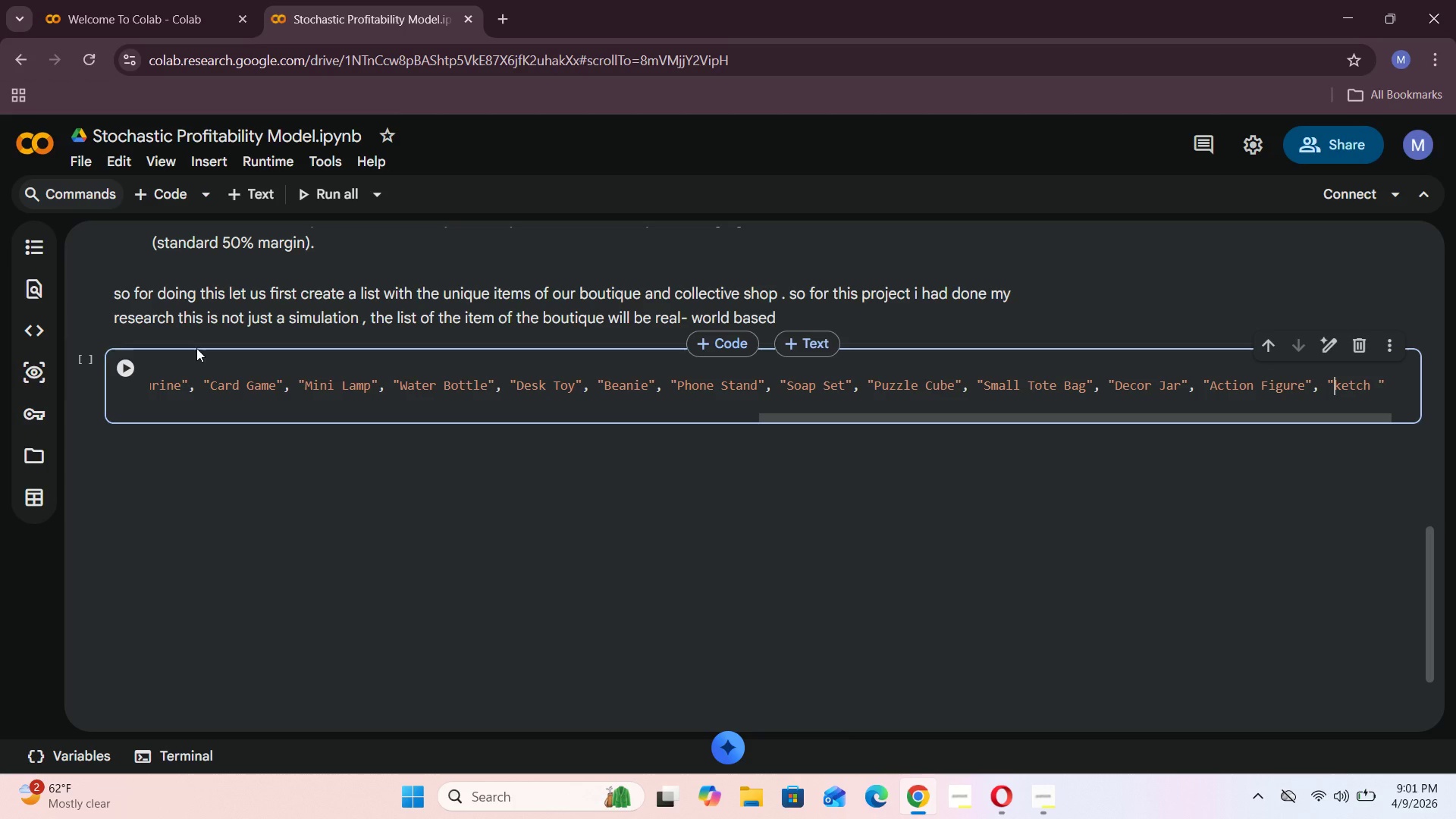 
key(CapsLock)
 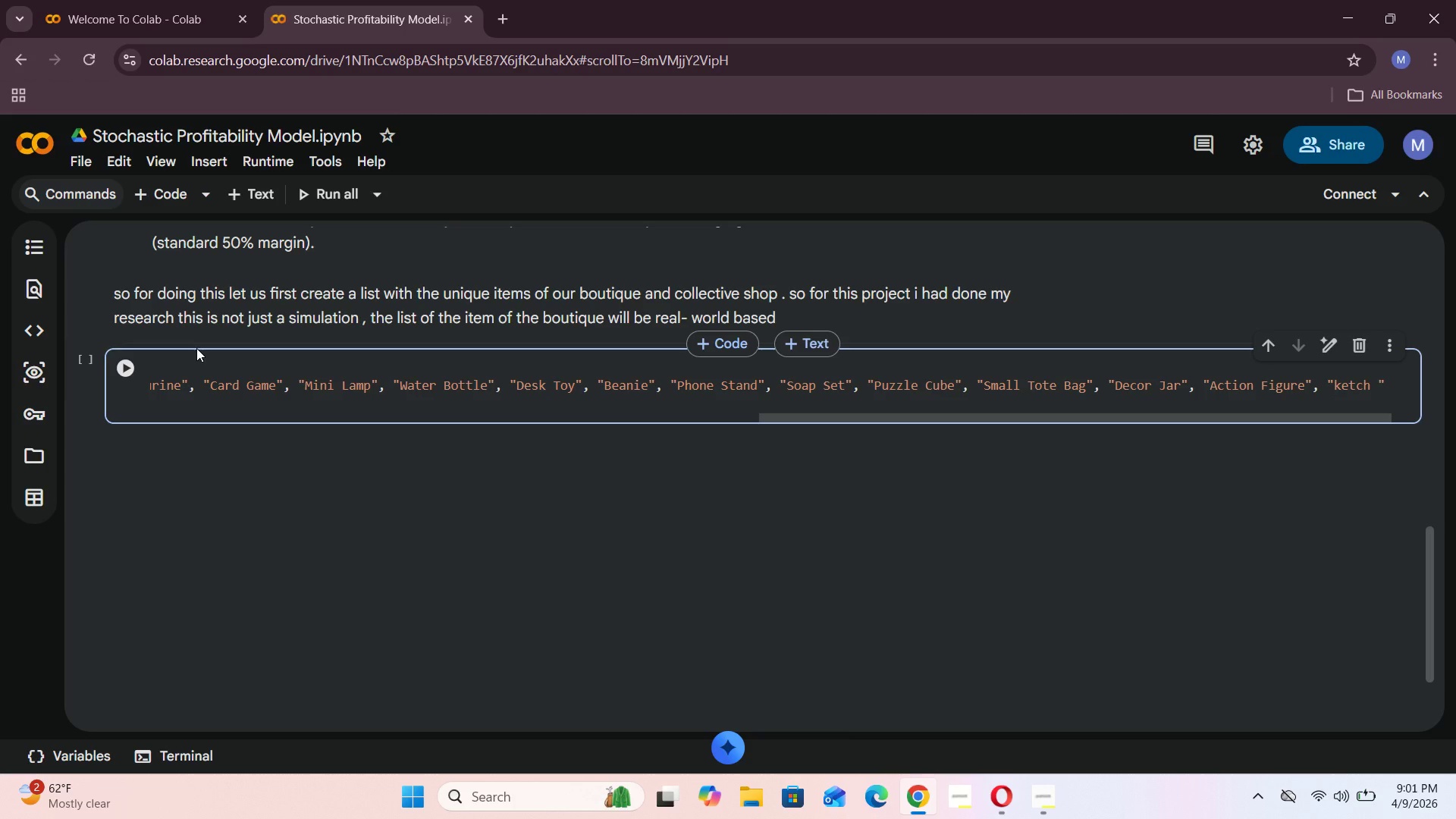 
key(S)
 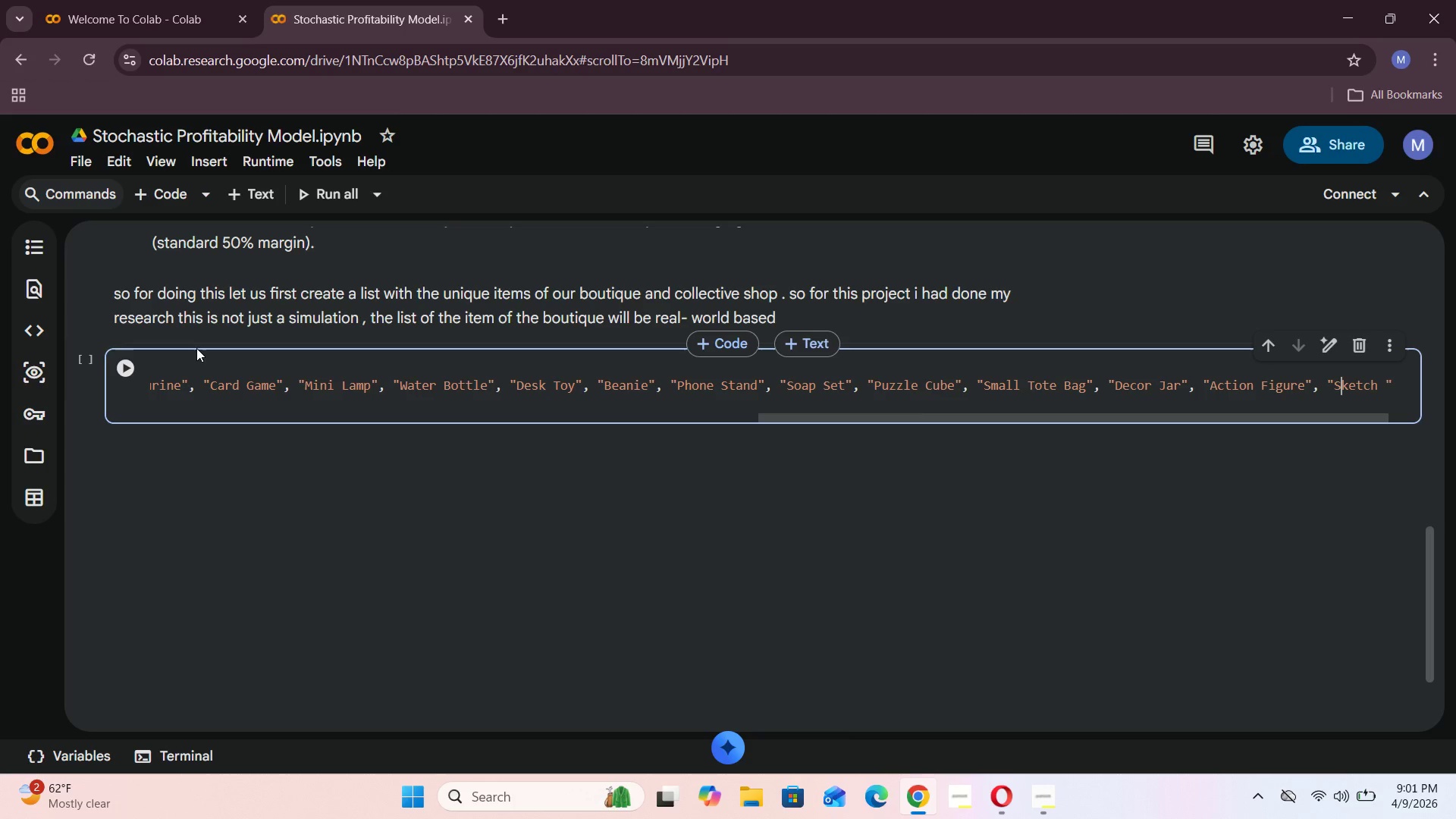 
key(CapsLock)
 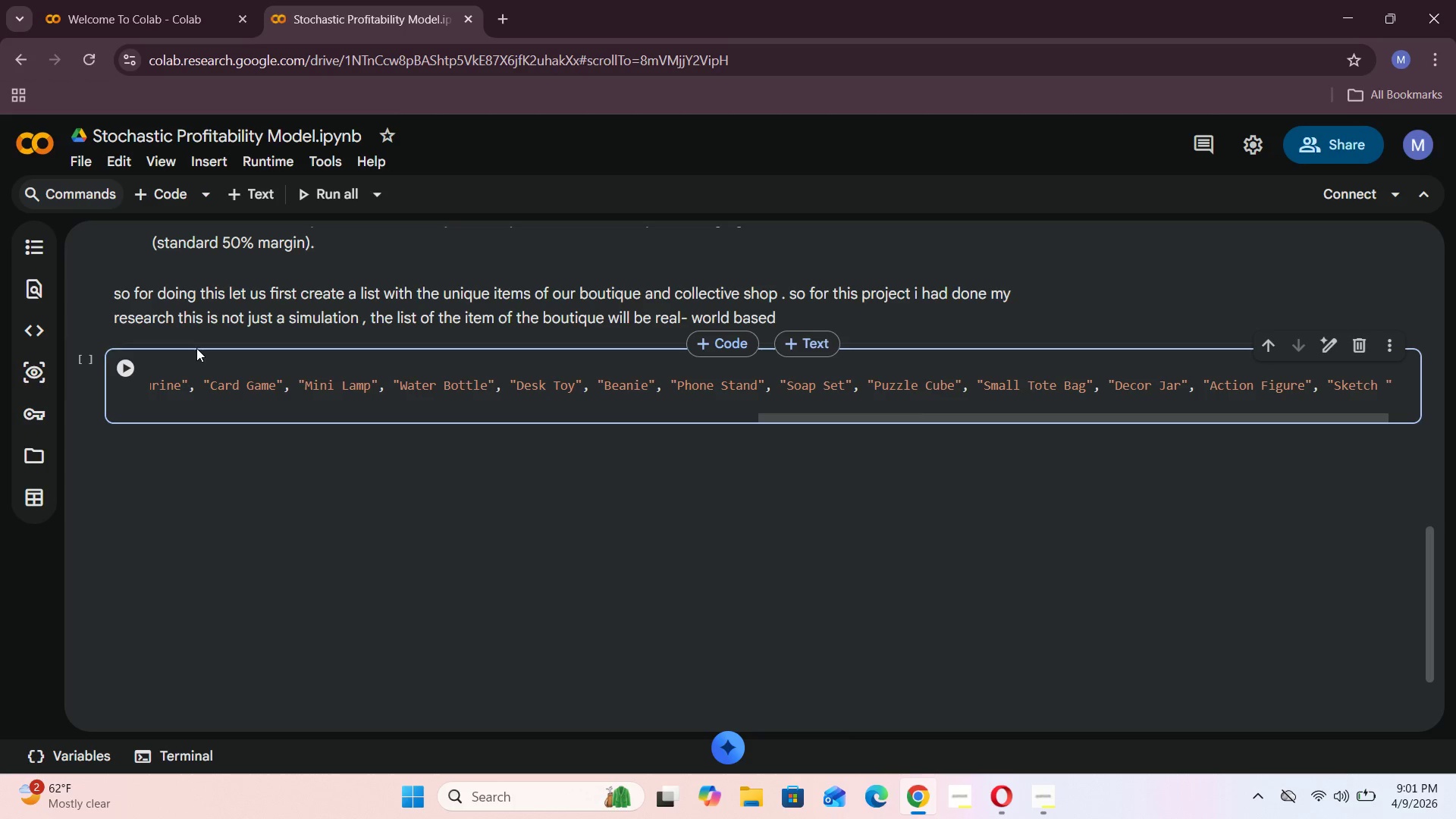 
key(ArrowRight)
 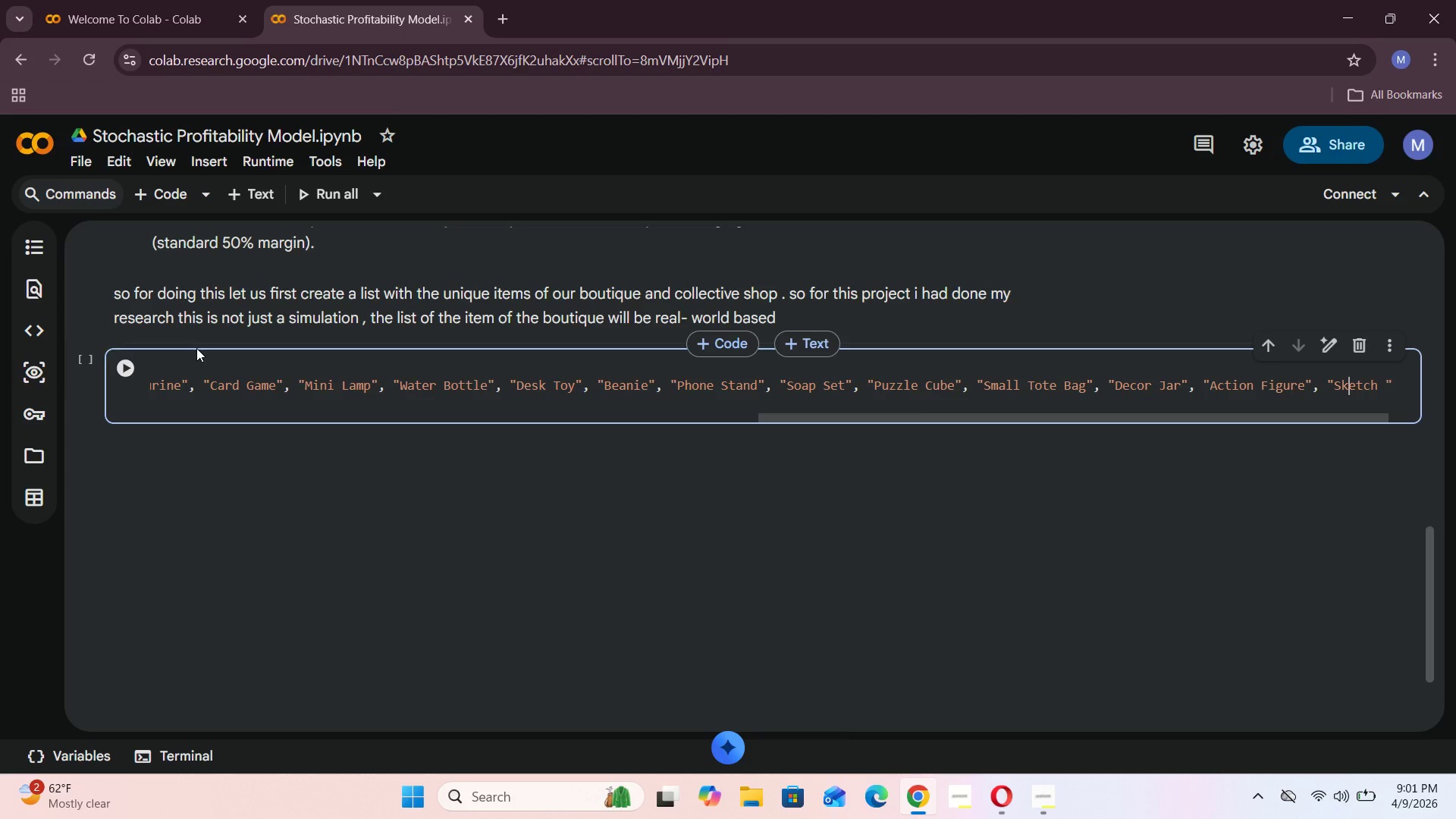 
key(ArrowRight)
 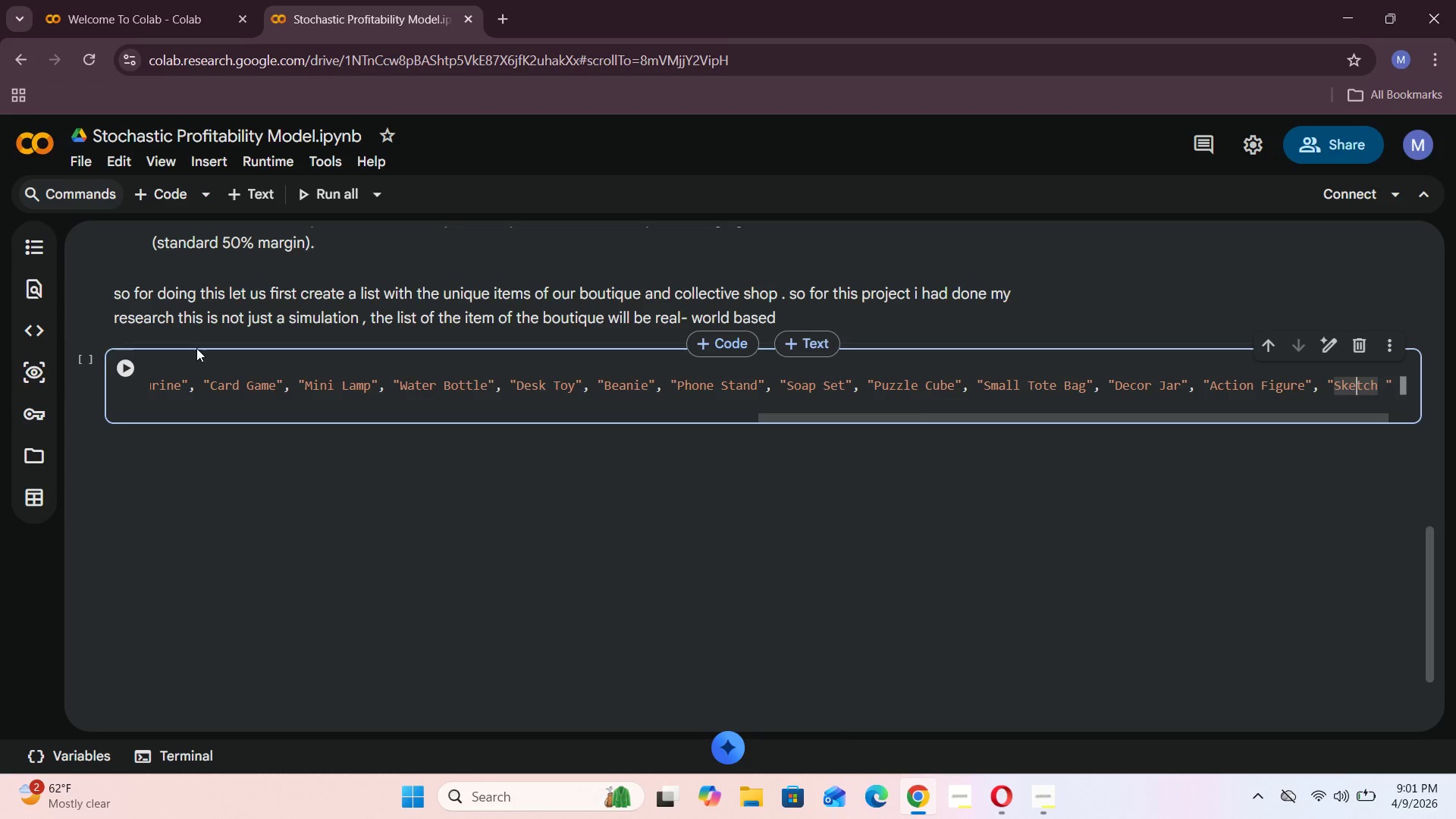 
key(ArrowRight)
 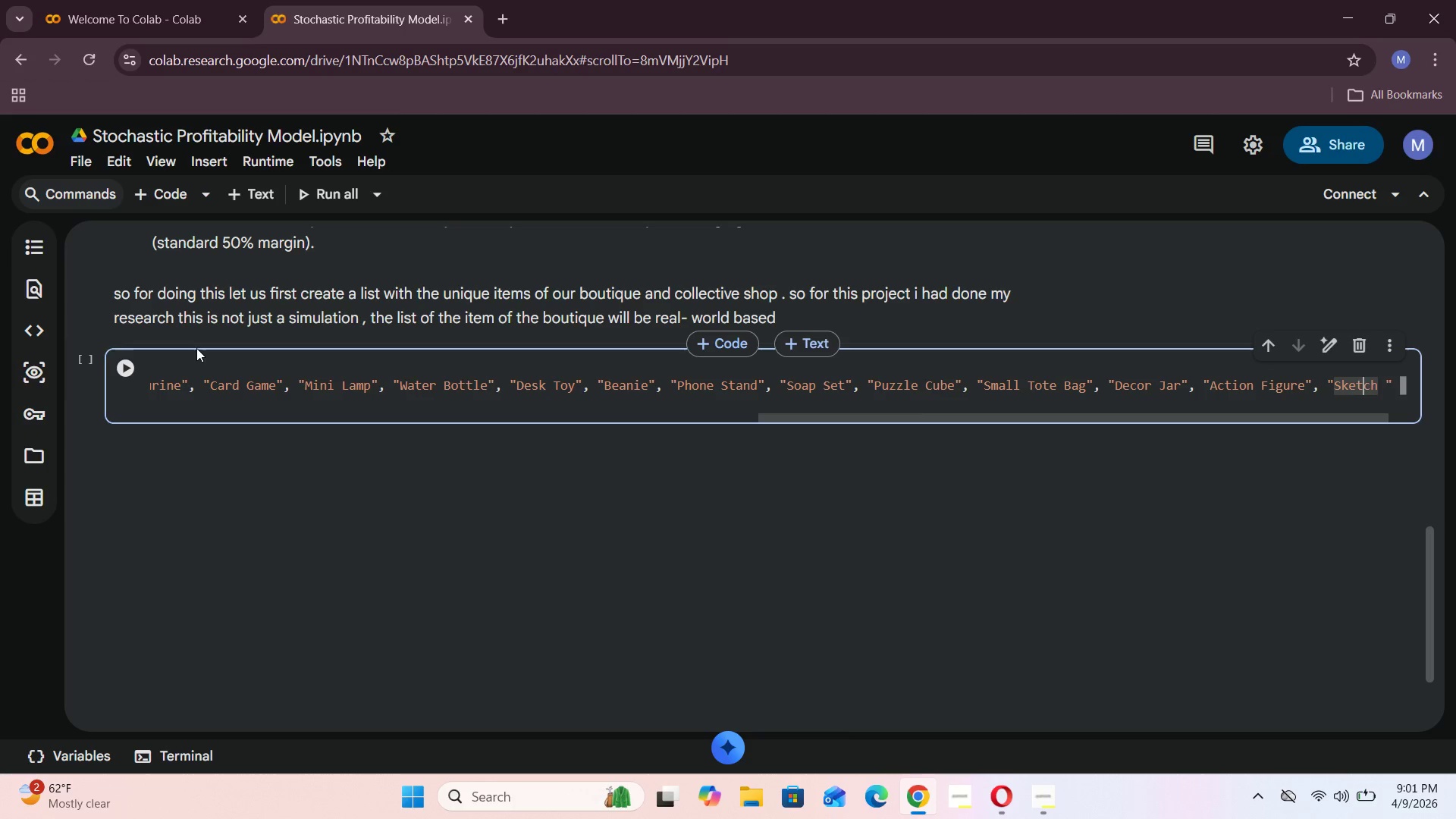 
key(ArrowRight)
 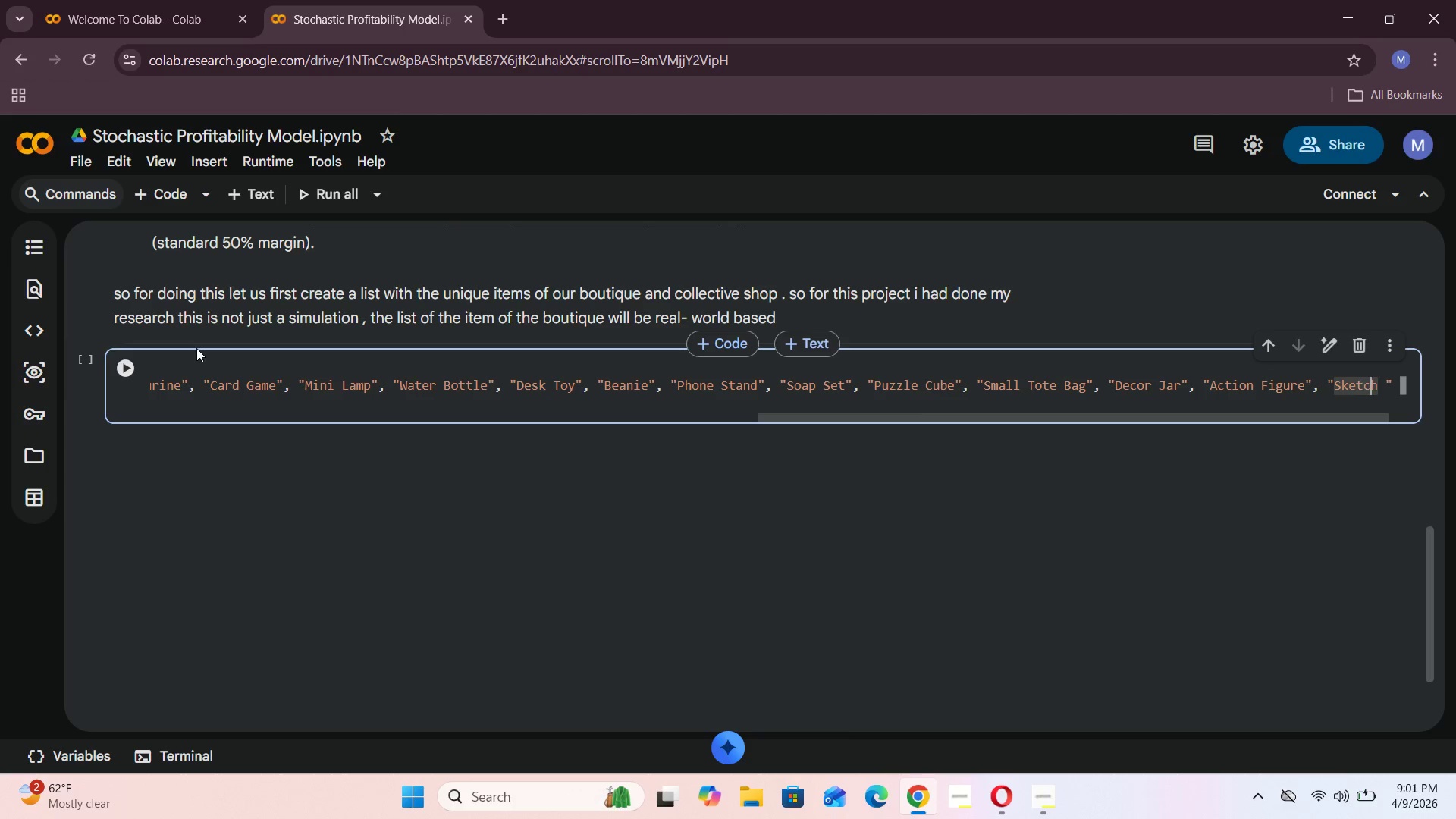 
key(ArrowRight)
 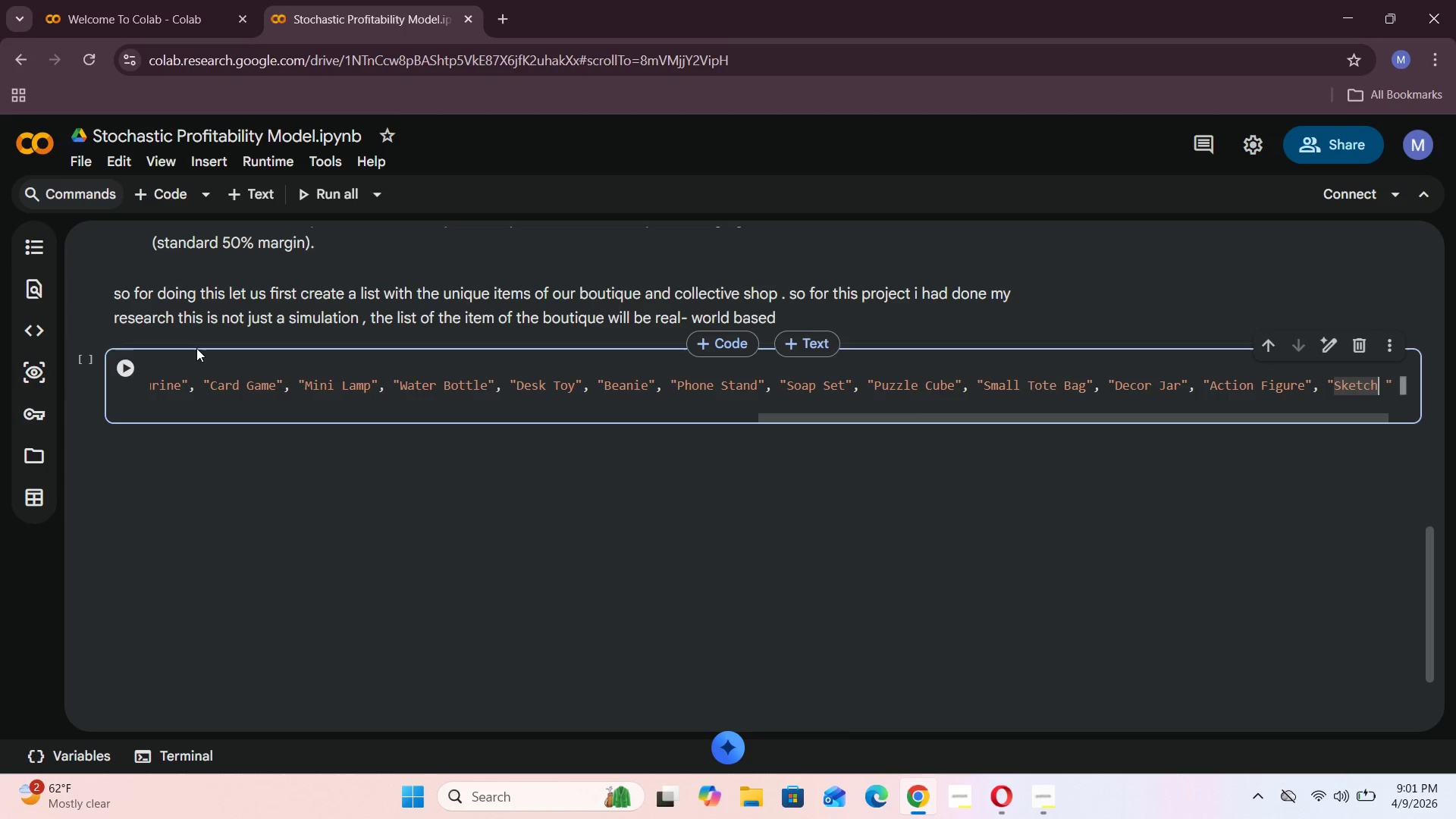 
key(ArrowRight)
 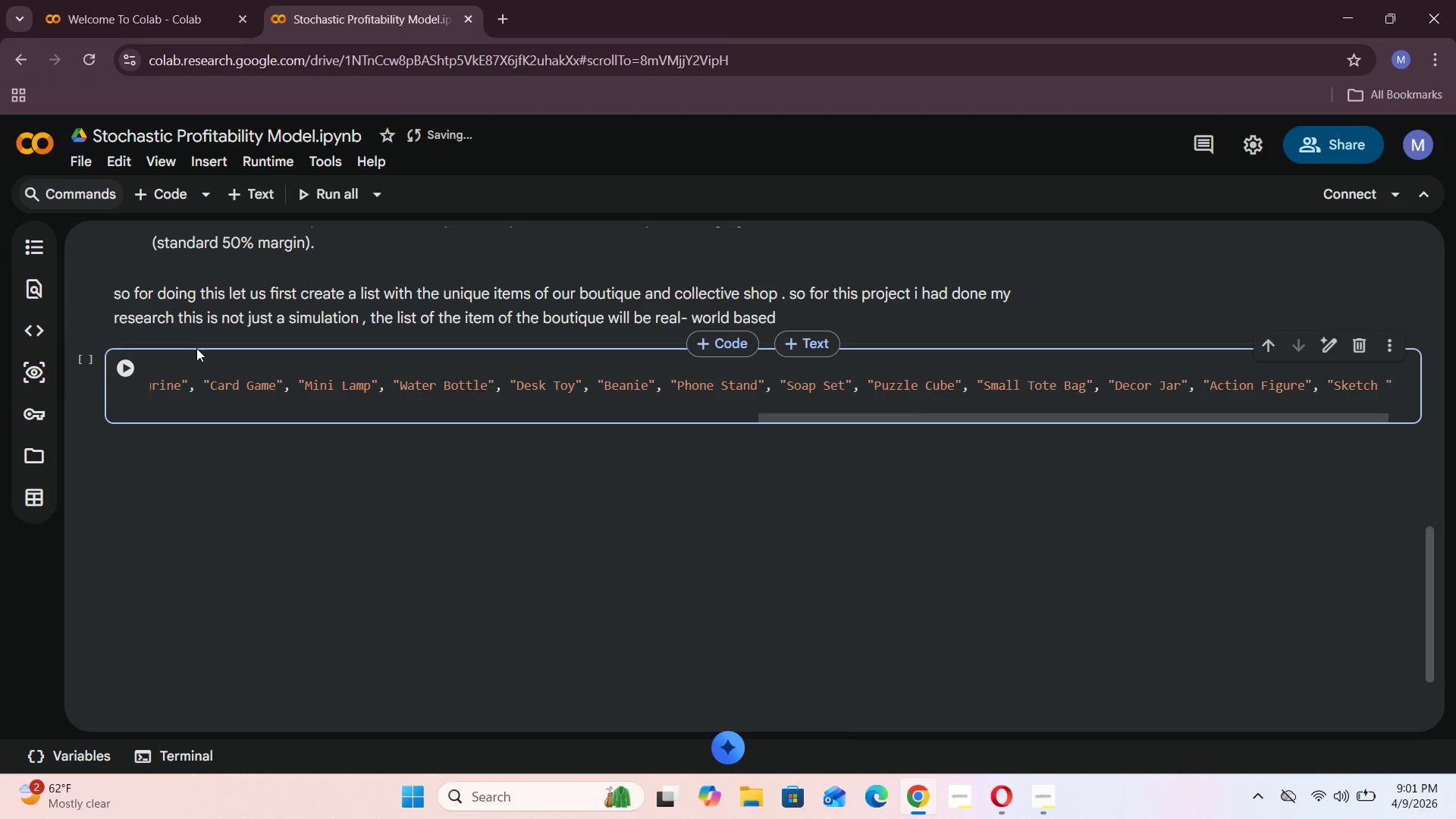 
key(Backspace)
 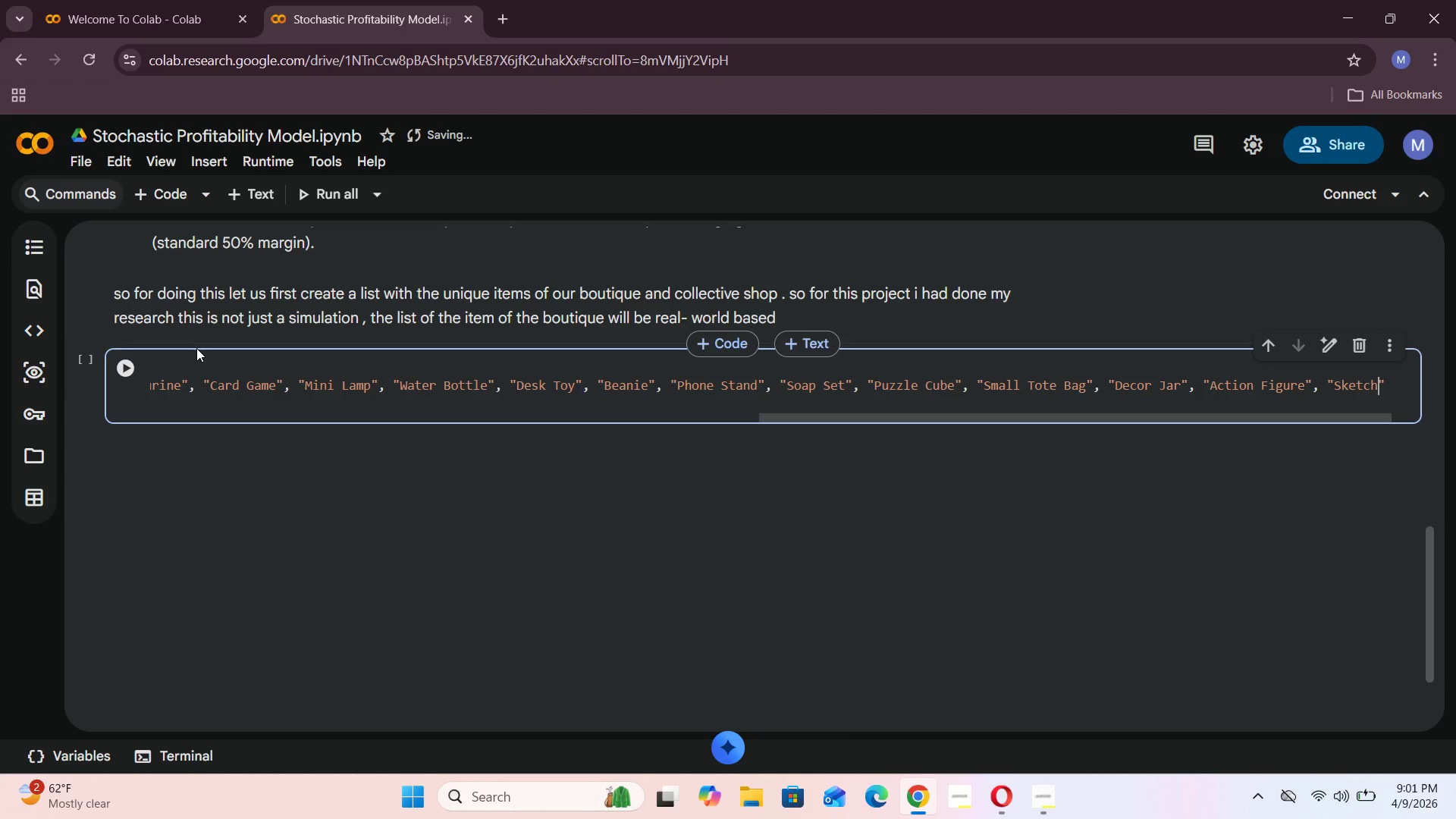 
key(ArrowRight)
 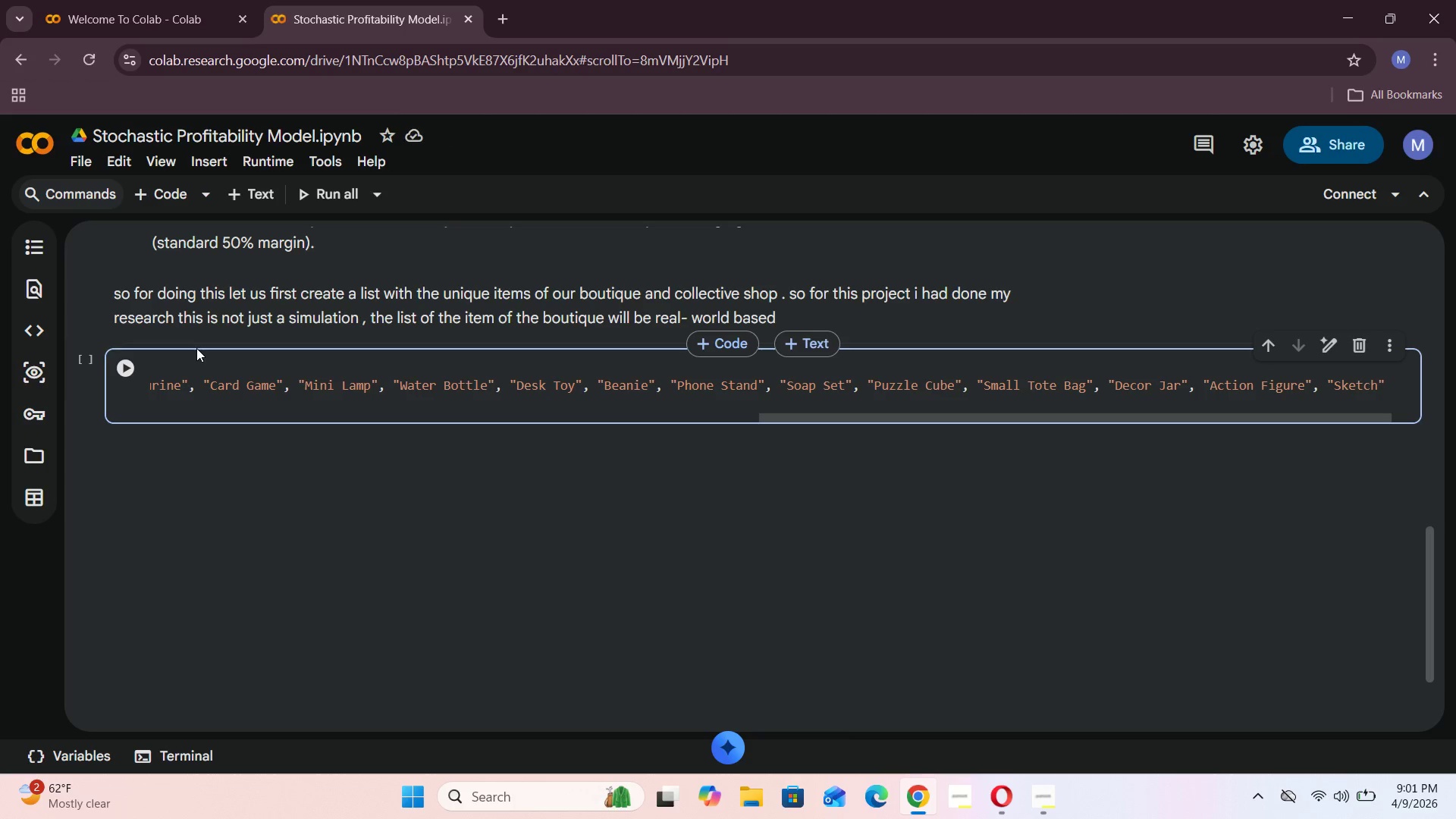 
key(Comma)
 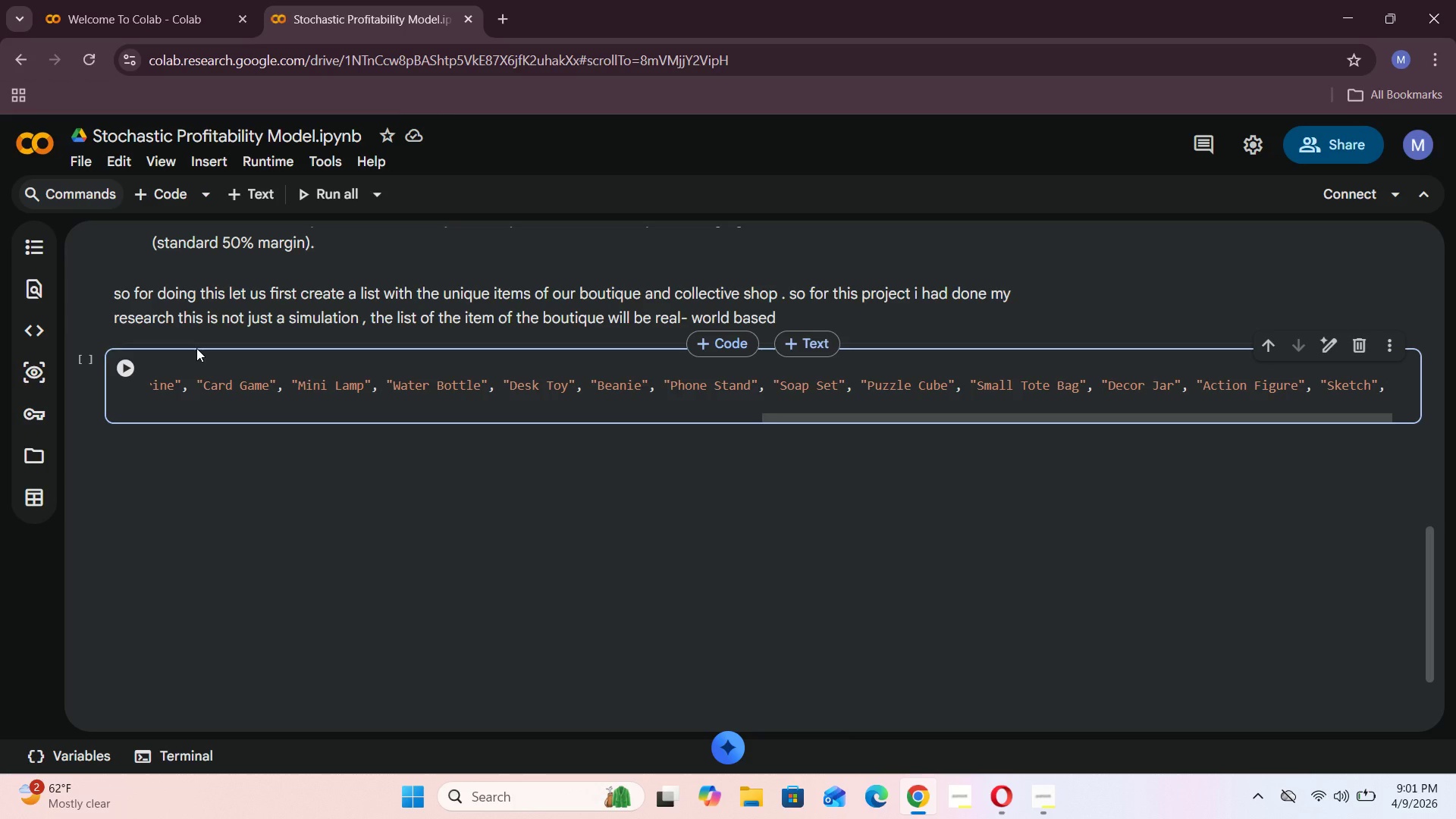 
key(Space)
 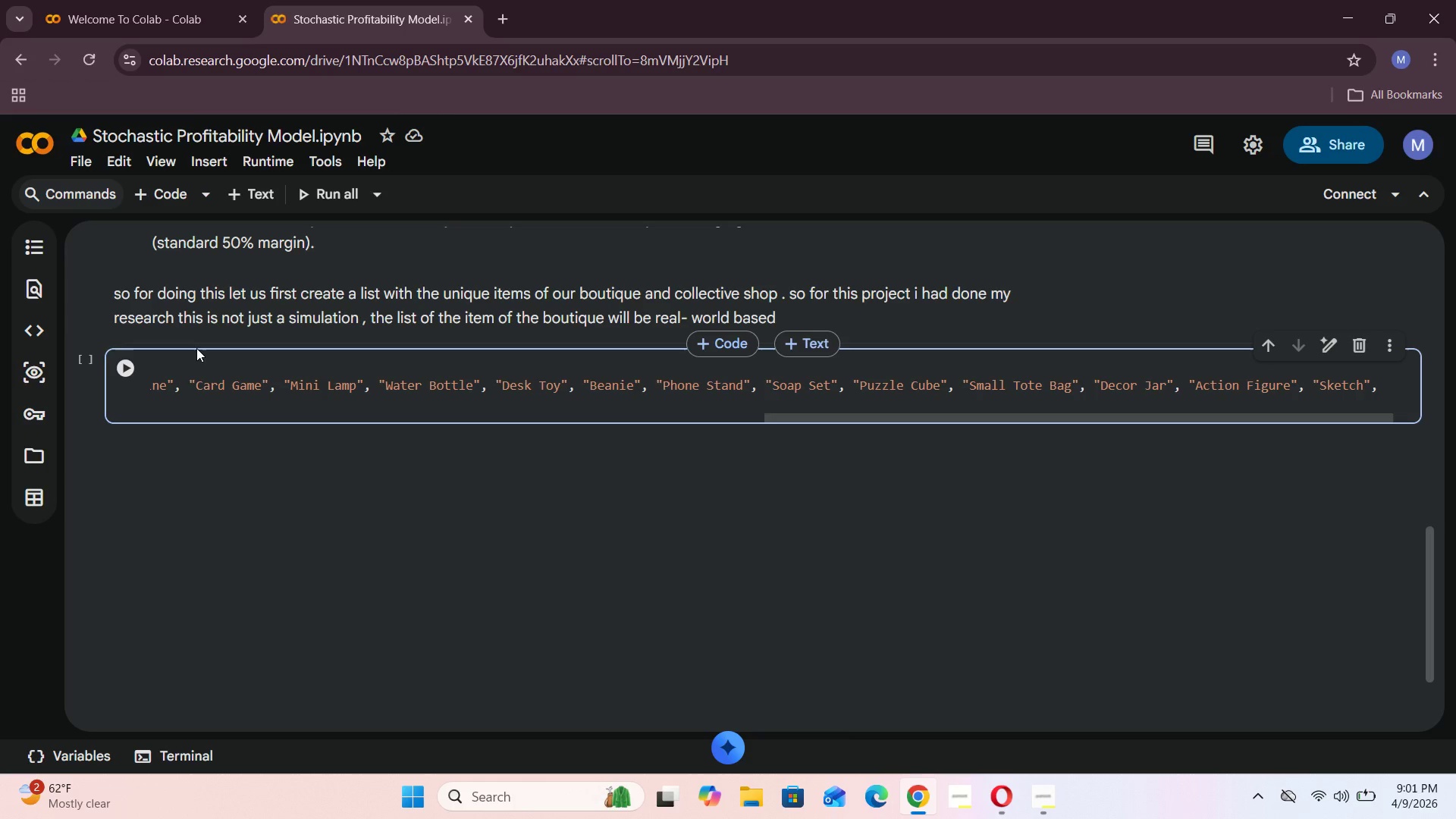 
key(Shift+ShiftRight)
 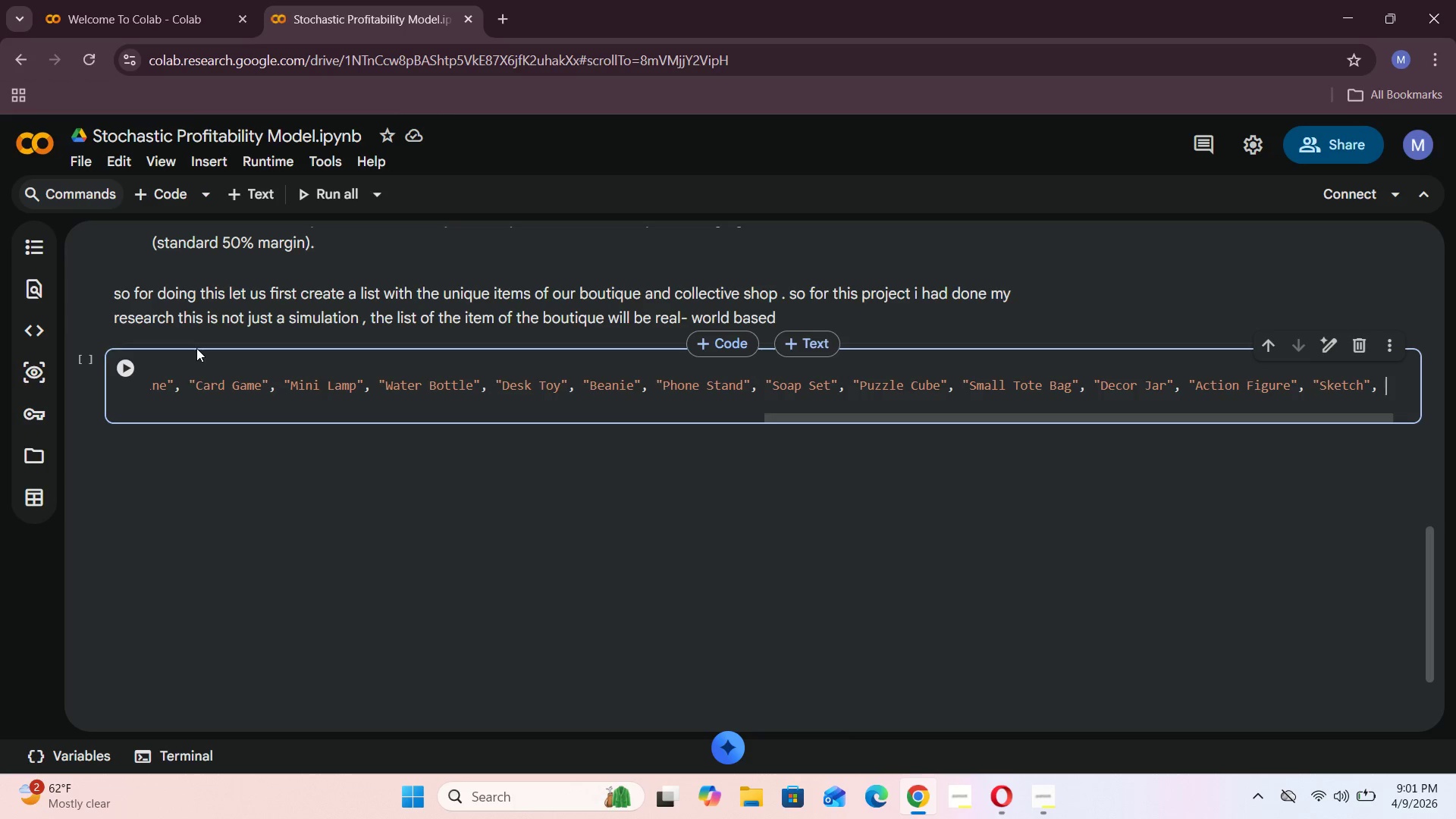 
key(Shift+Quote)
 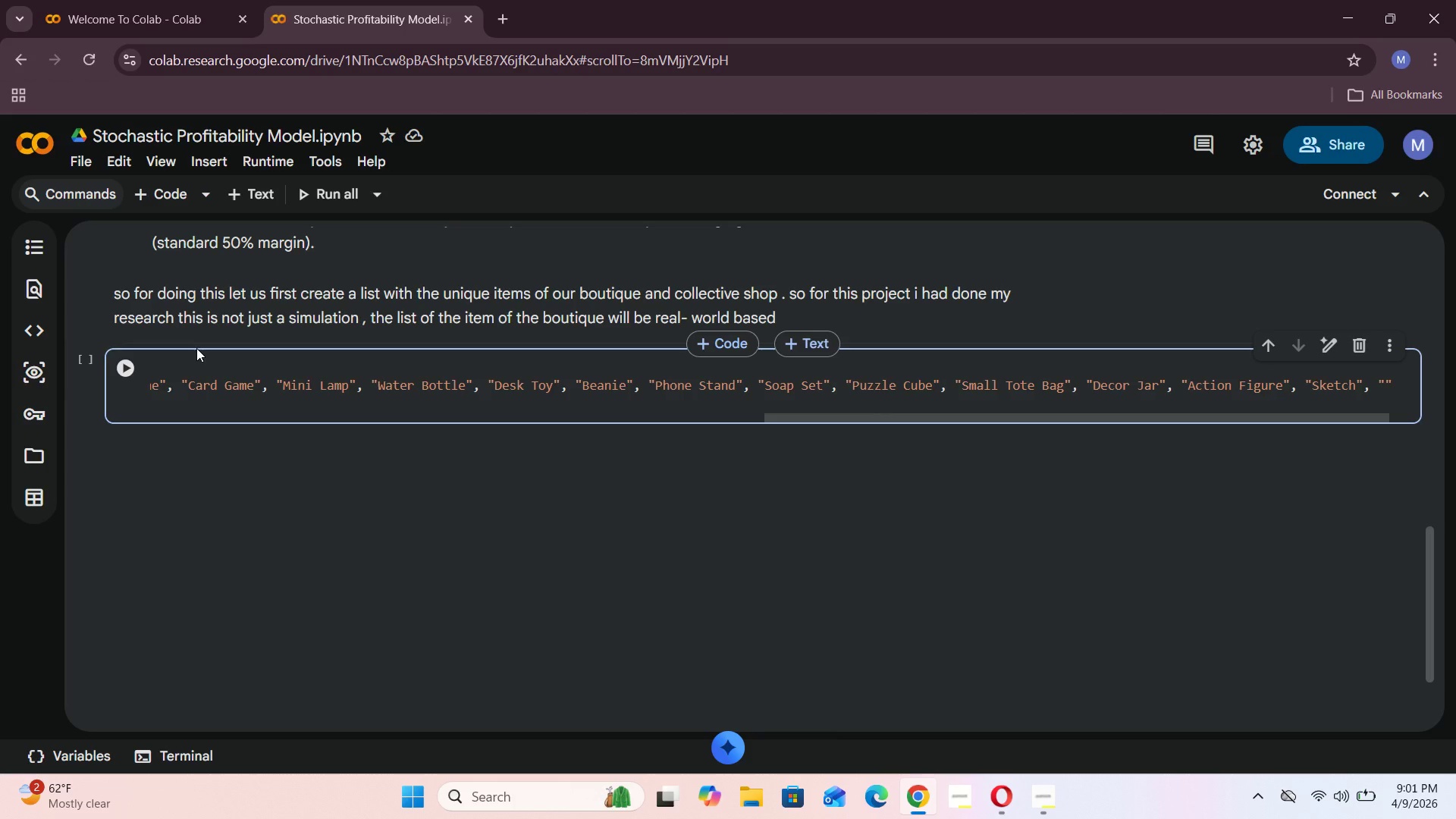 
key(ArrowLeft)
 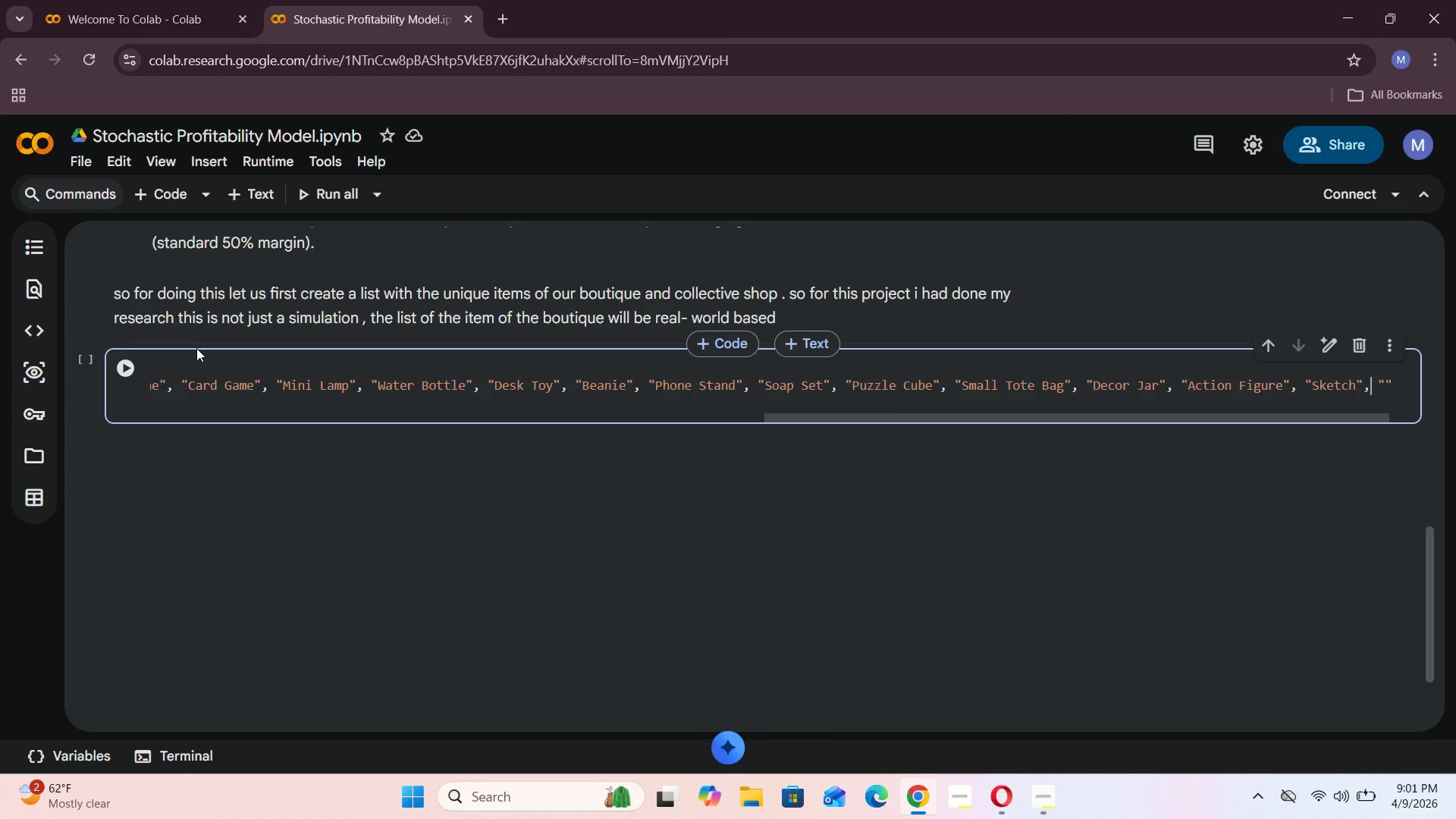 
key(ArrowLeft)
 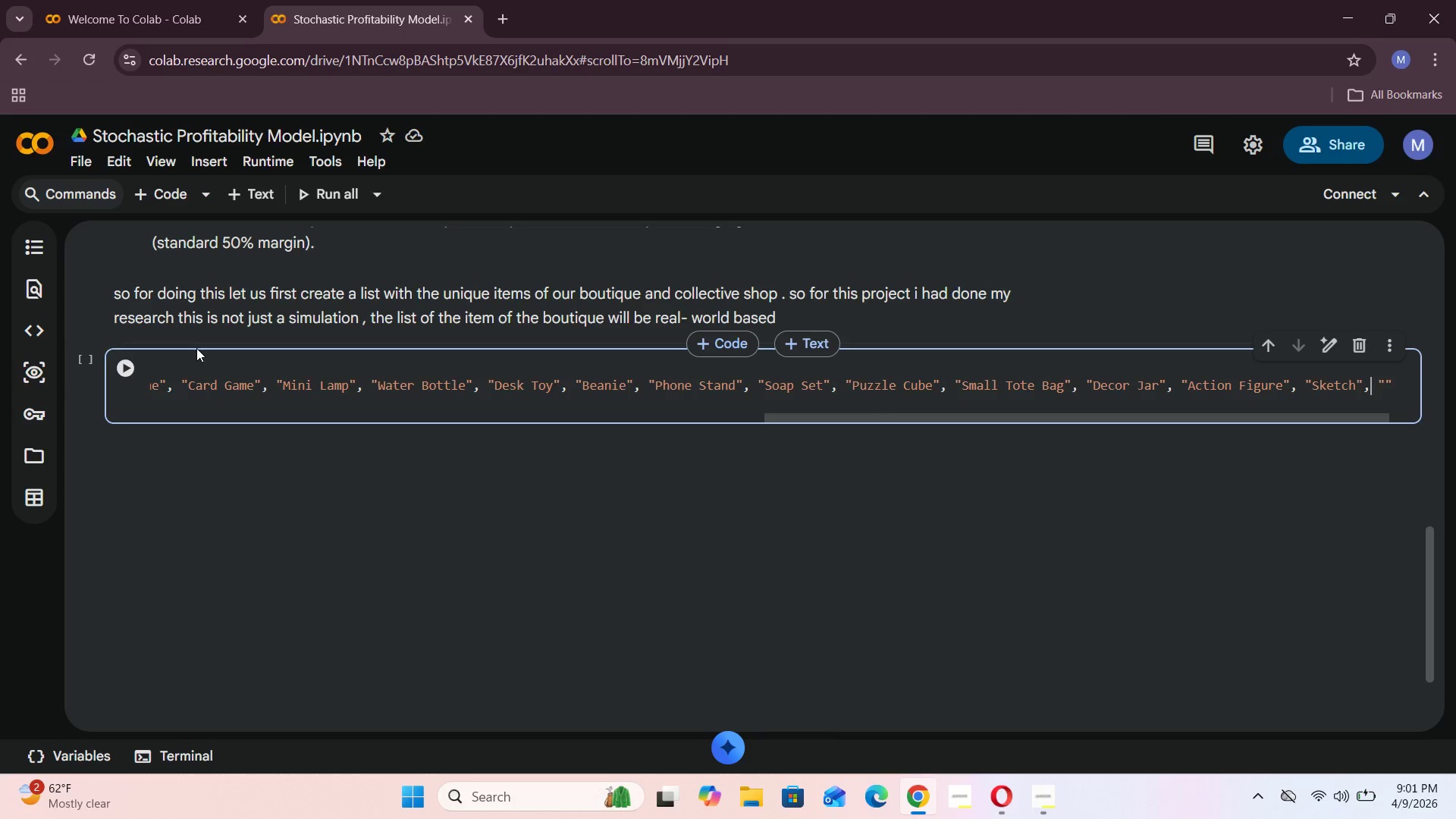 
key(ArrowLeft)
 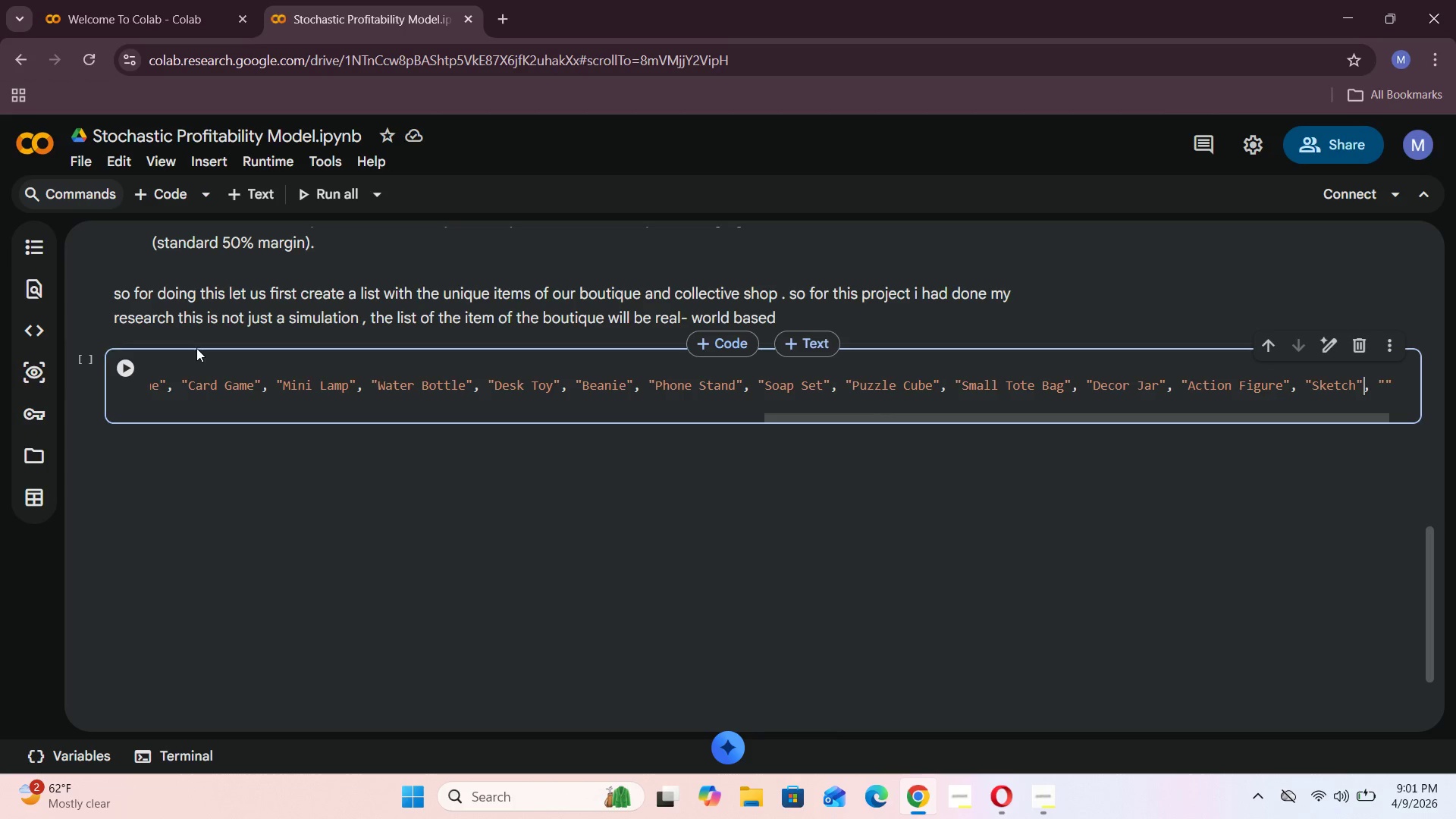 
key(ArrowLeft)
 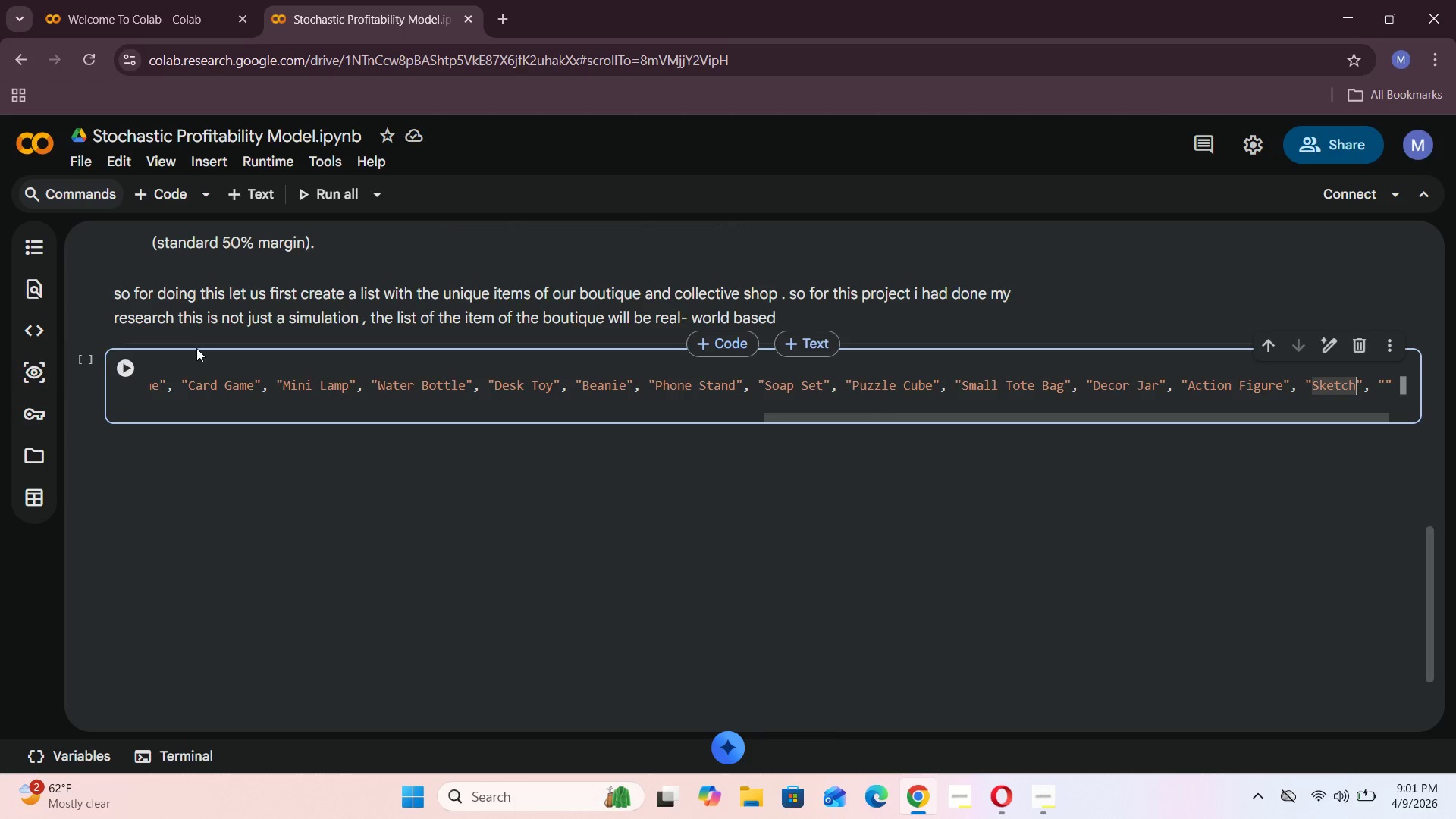 
type( Pad)
 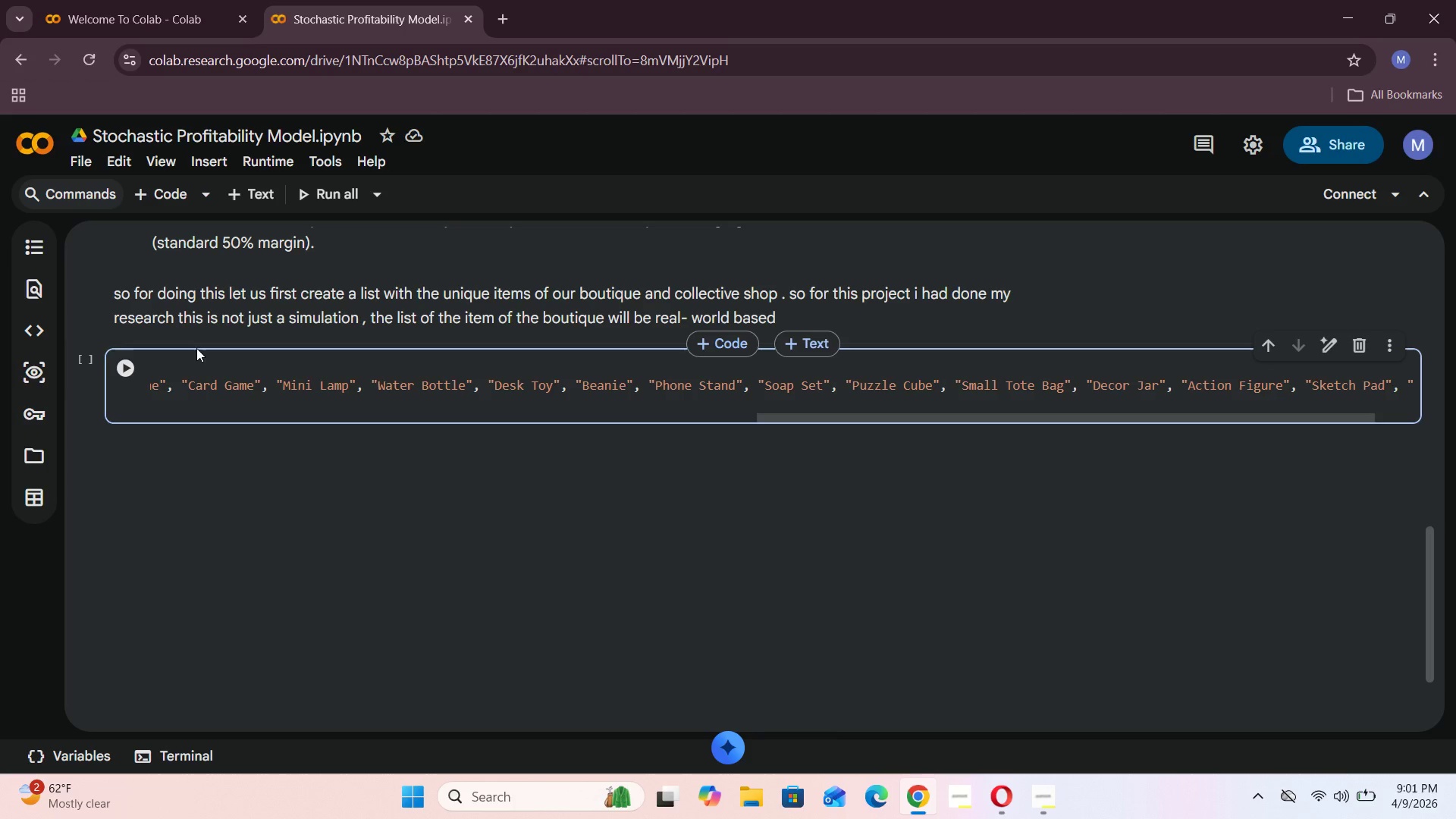 
key(ArrowRight)
 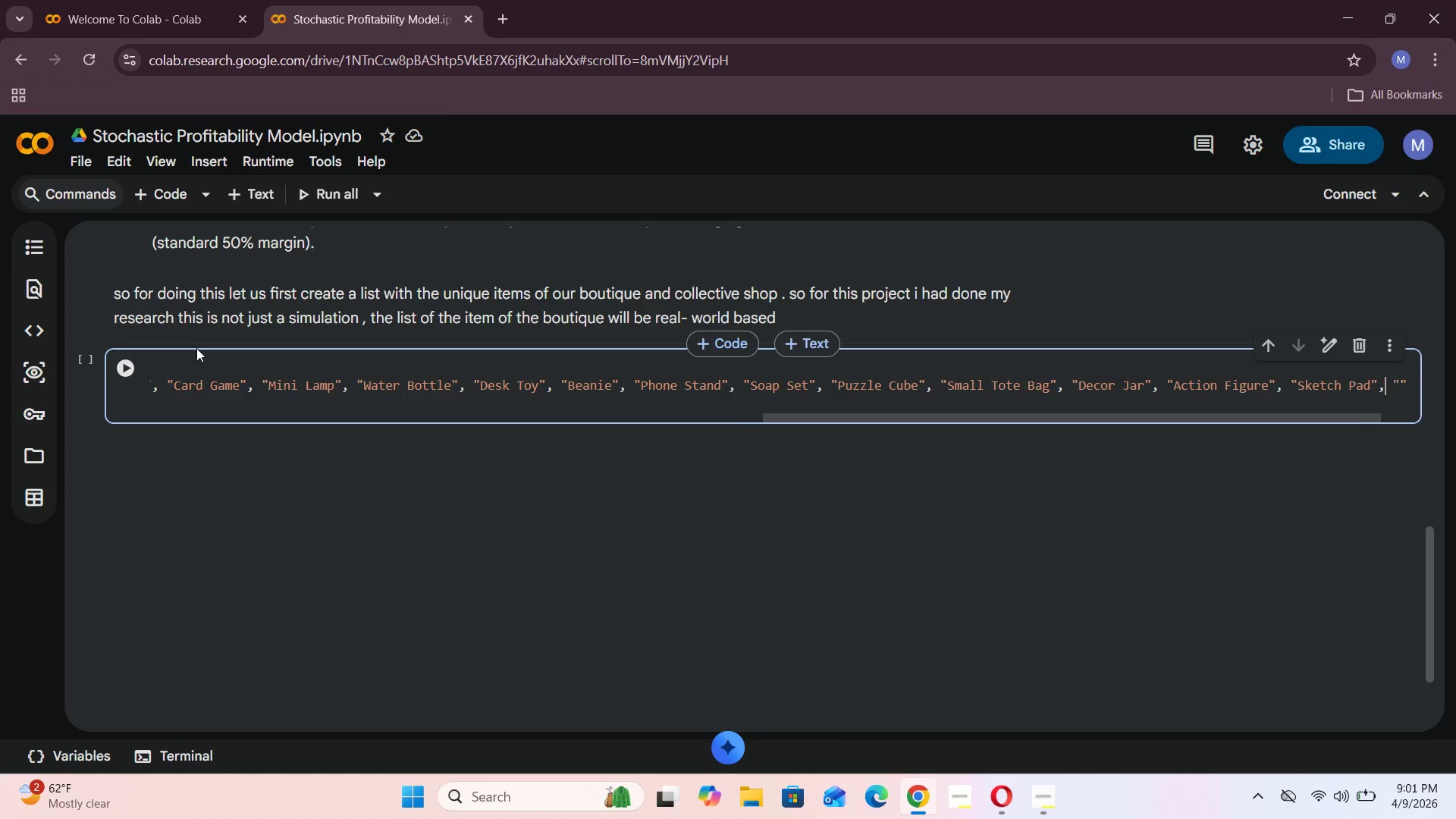 
key(ArrowRight)
 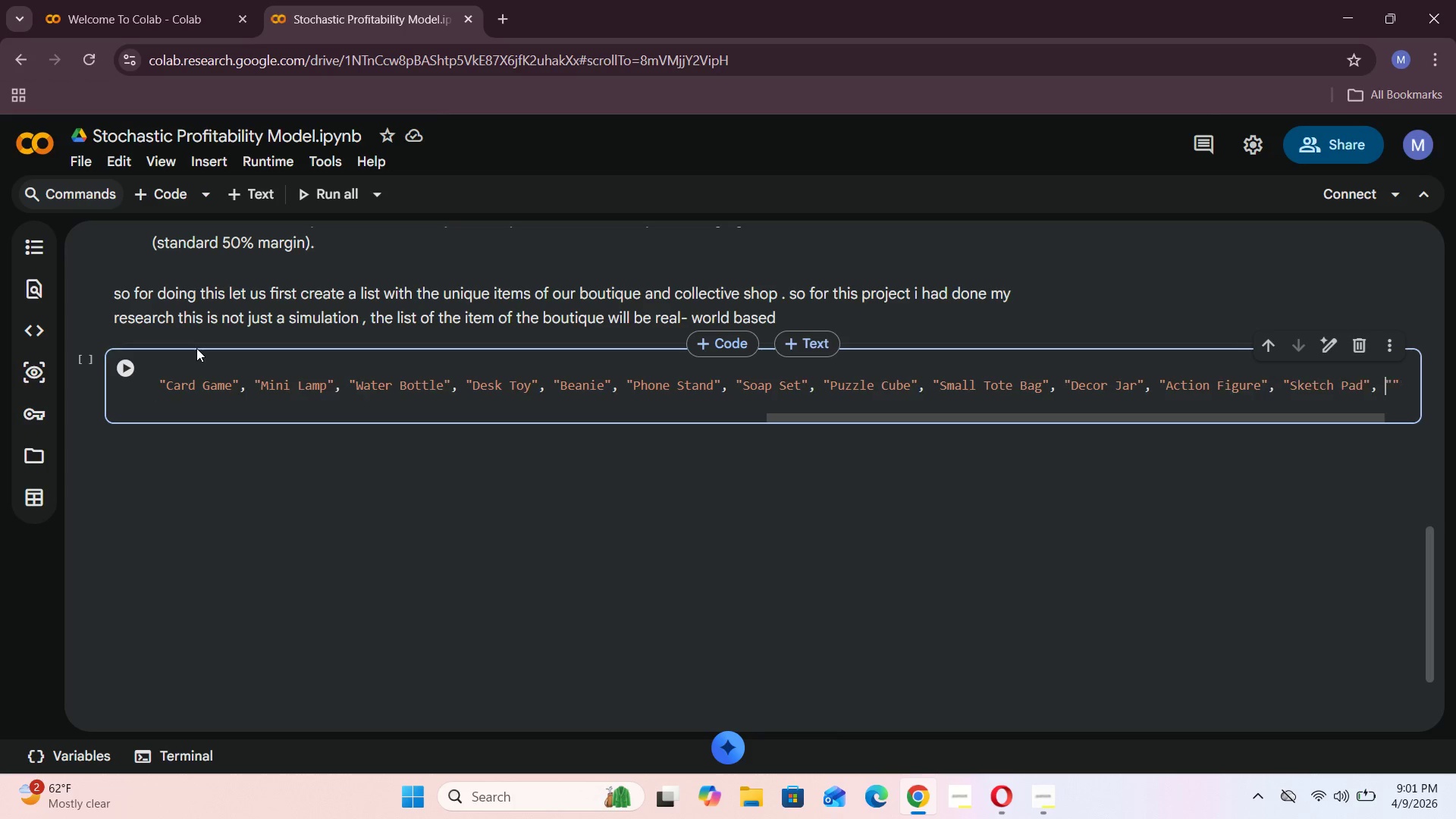 
key(ArrowRight)
 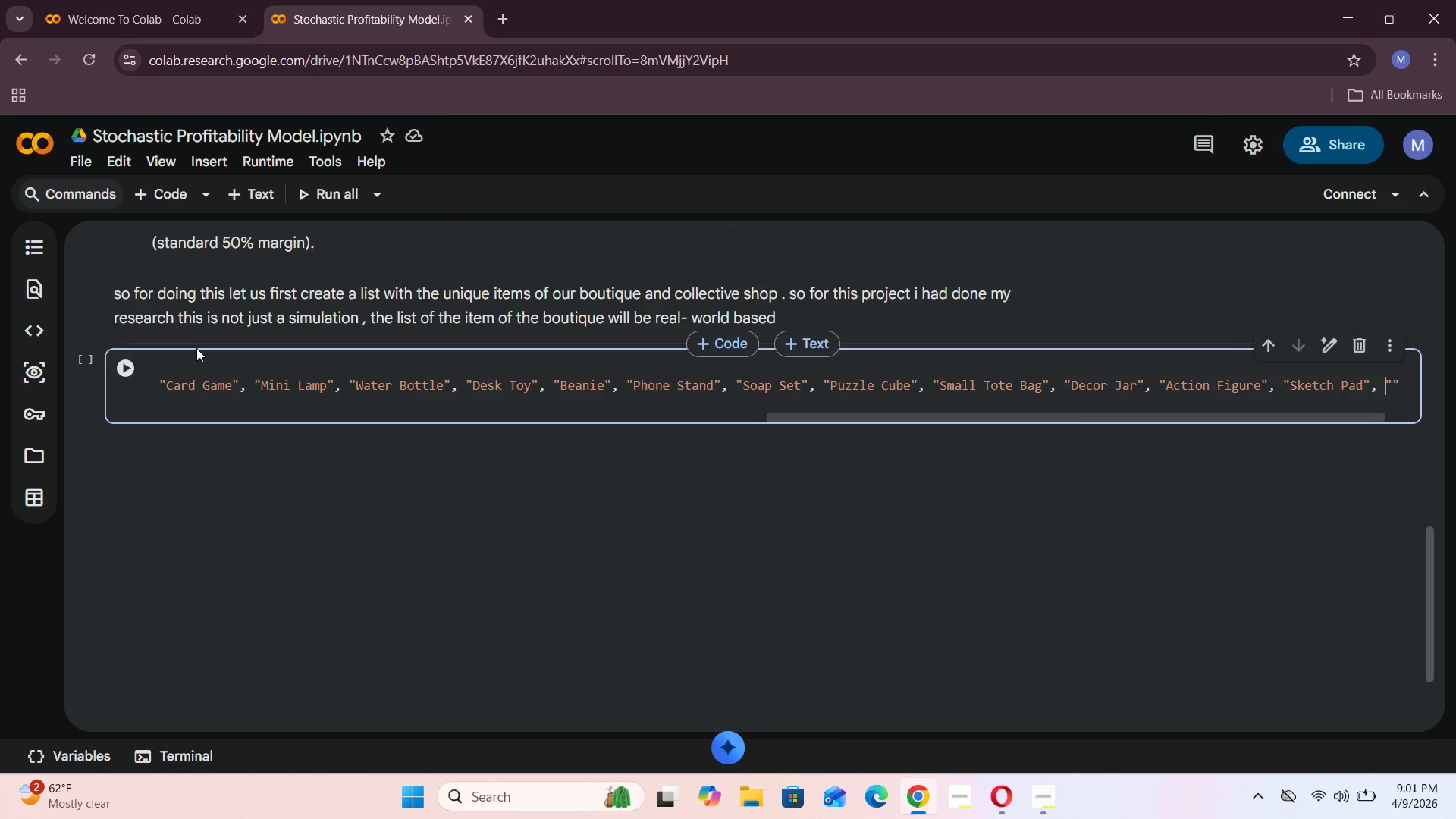 
key(ArrowRight)
 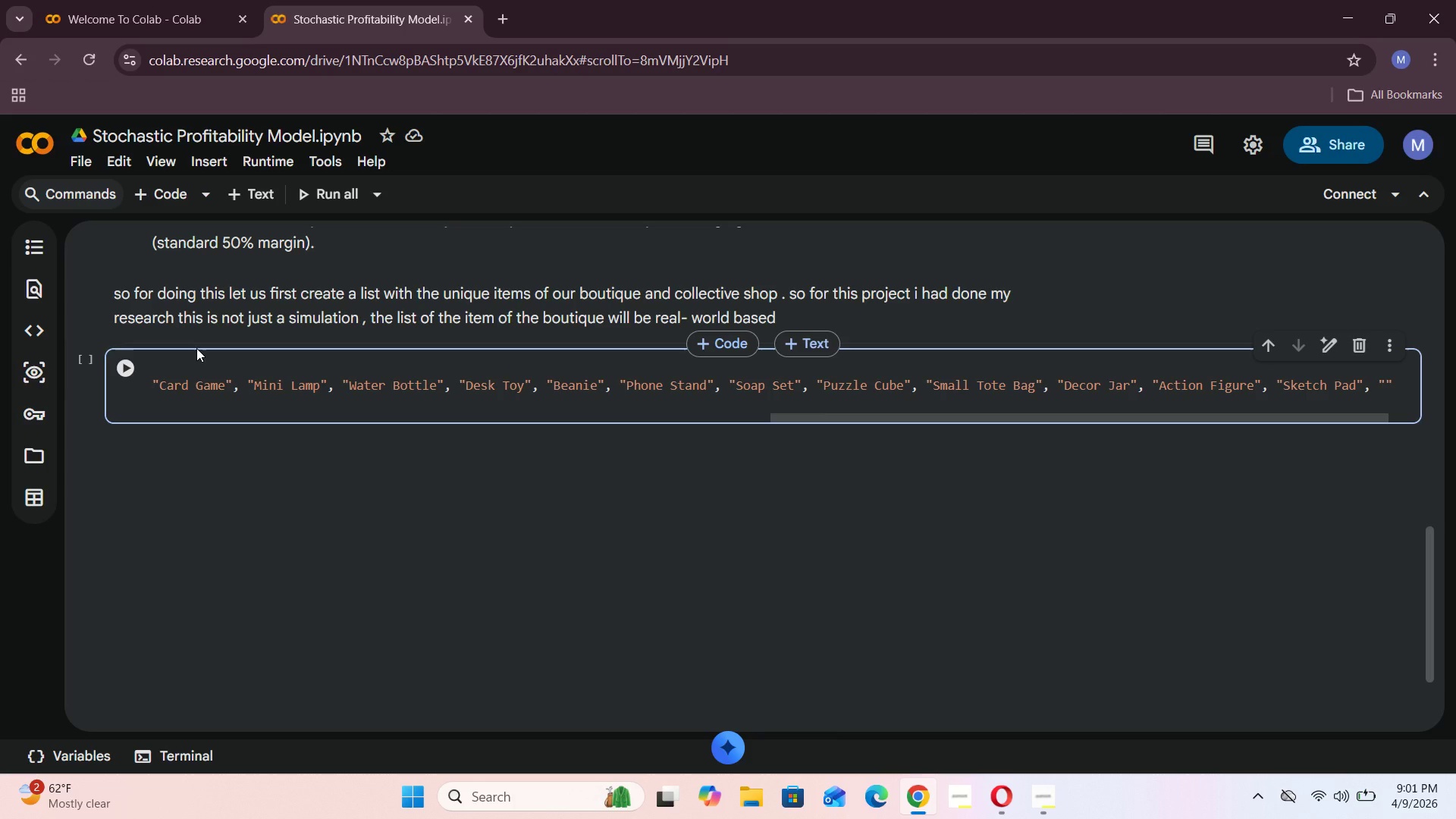 
wait(13.66)
 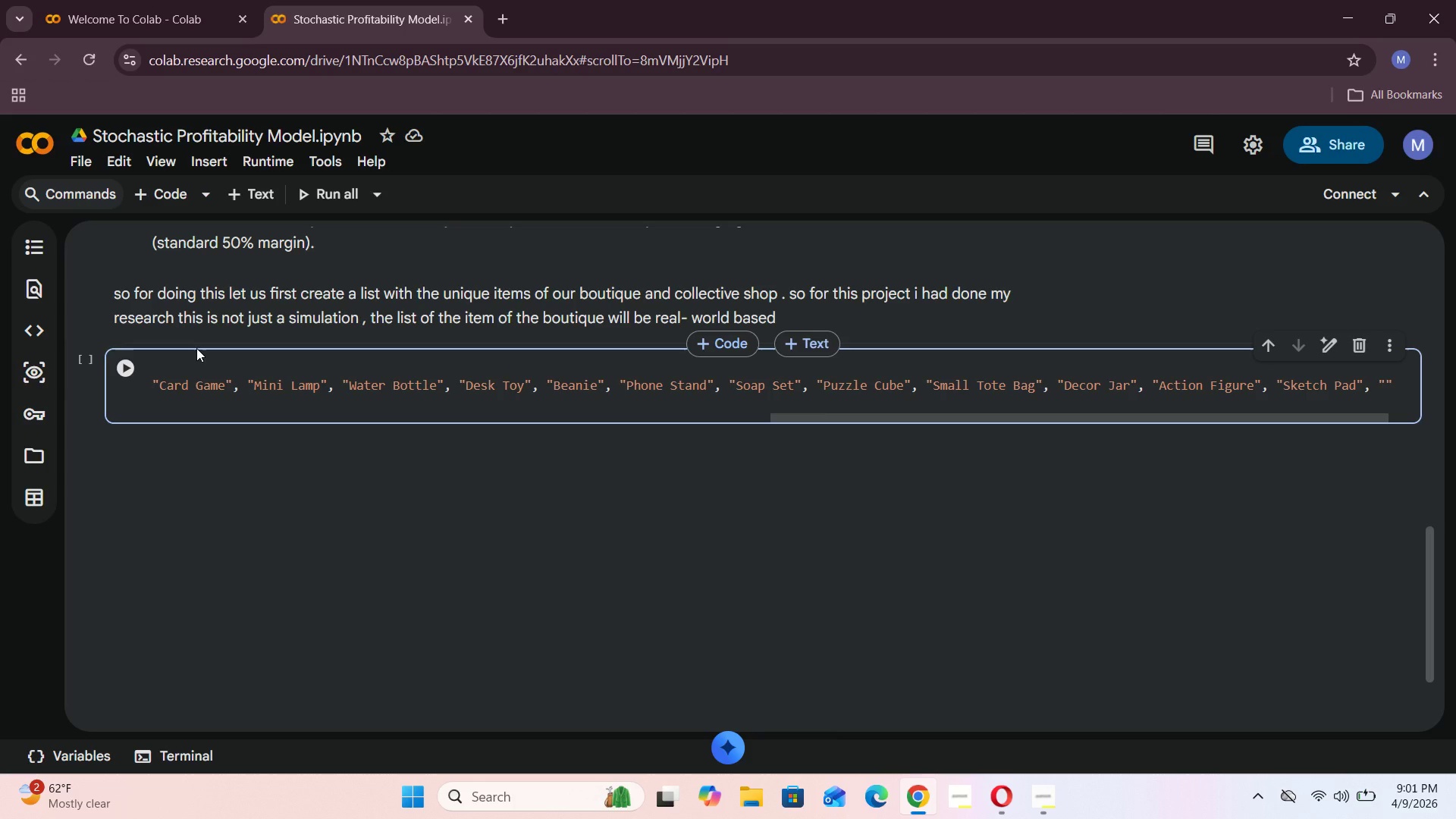 
type(Snack)
 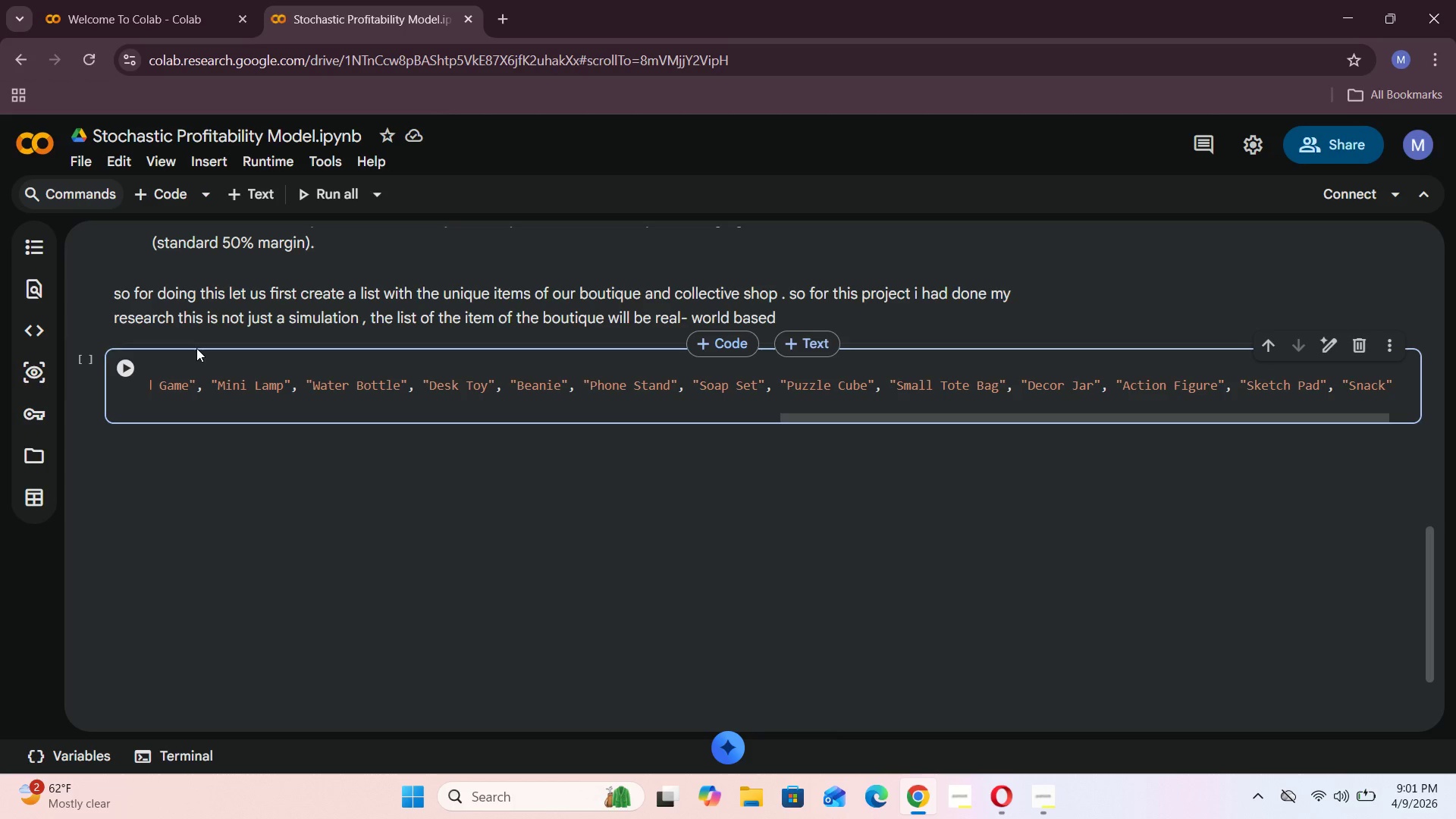 
type( Box)
 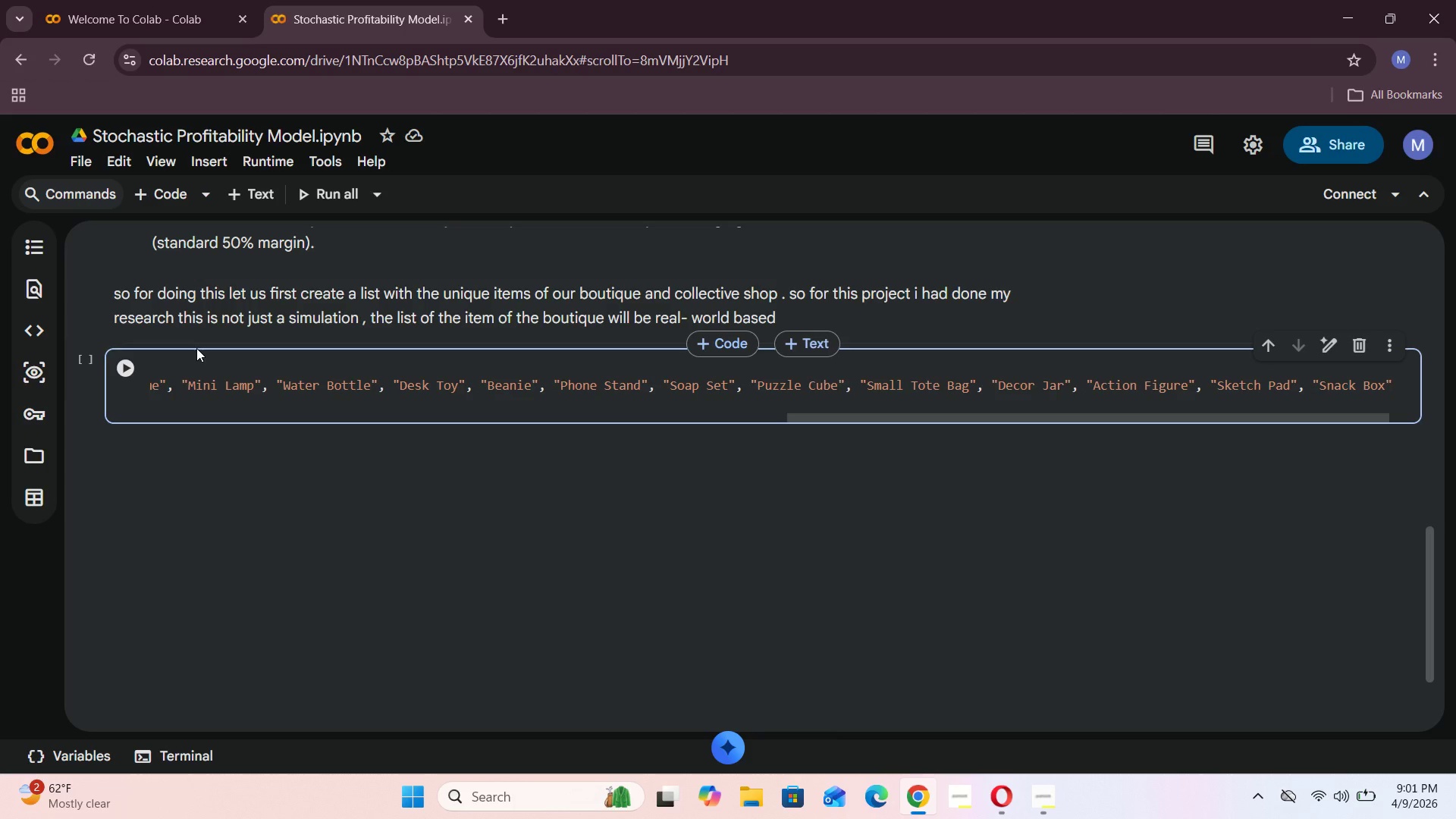 
key(ArrowRight)
 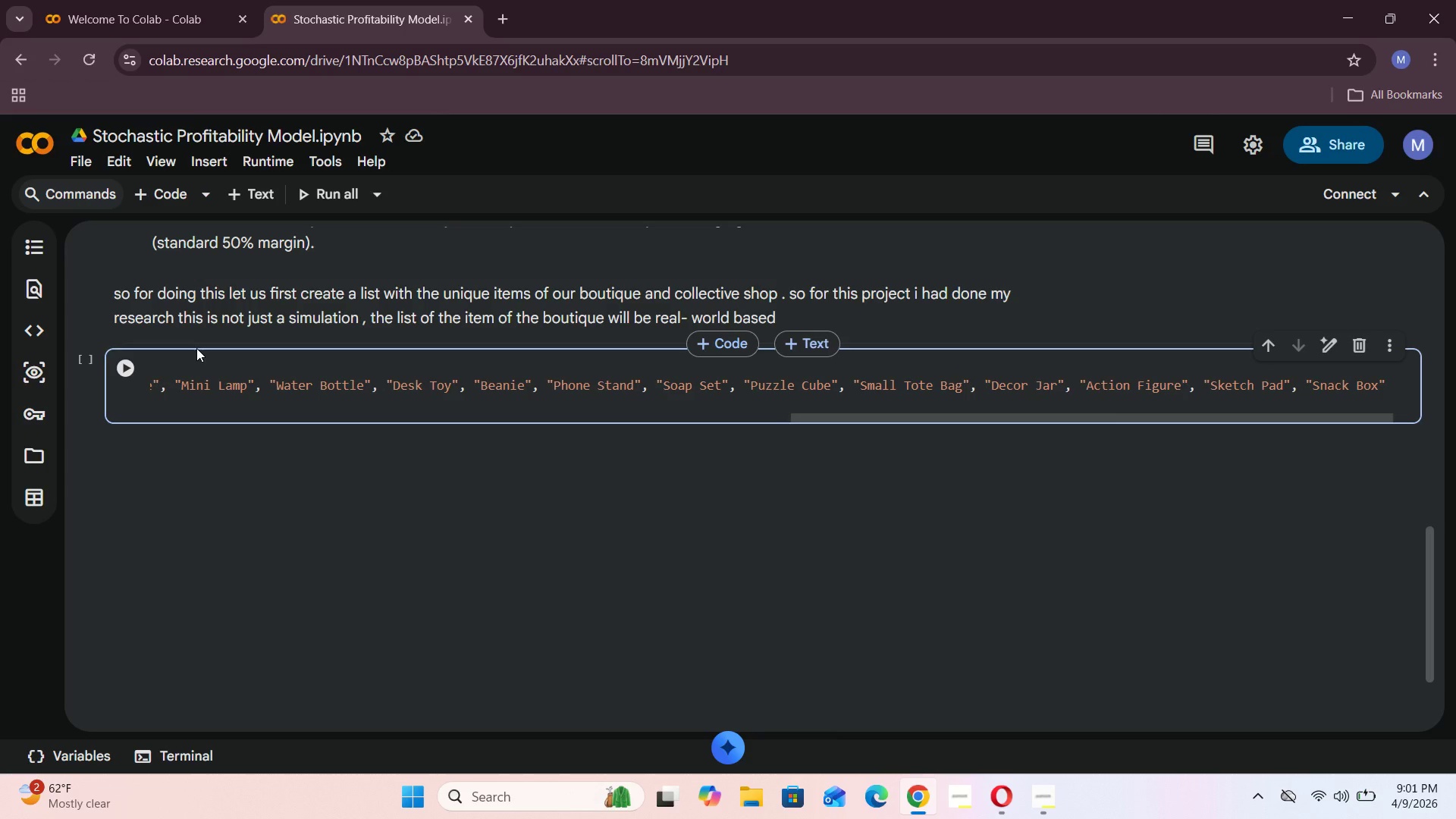 
type(, "Cozy Socks)
 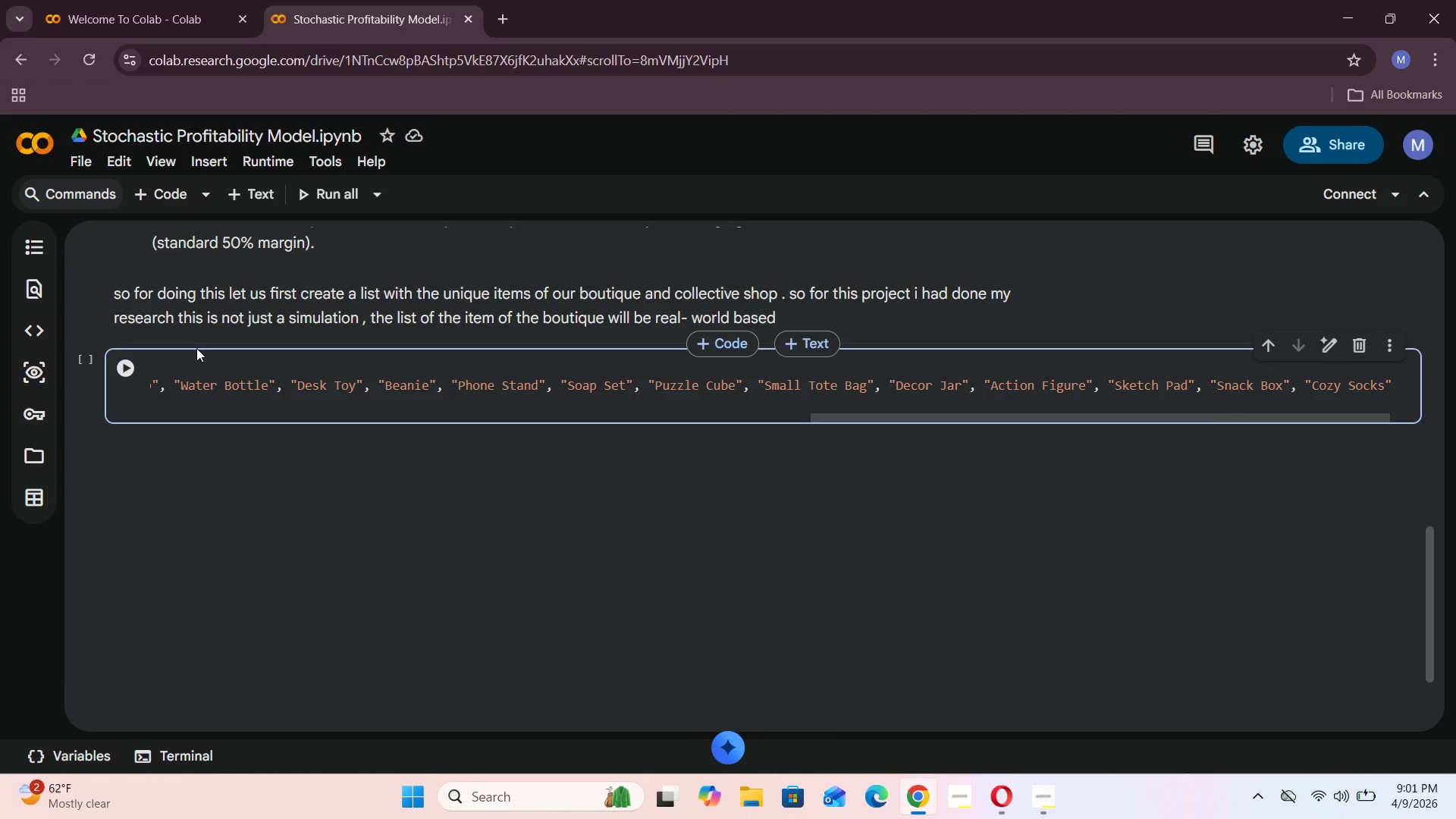 
key(ArrowRight)
 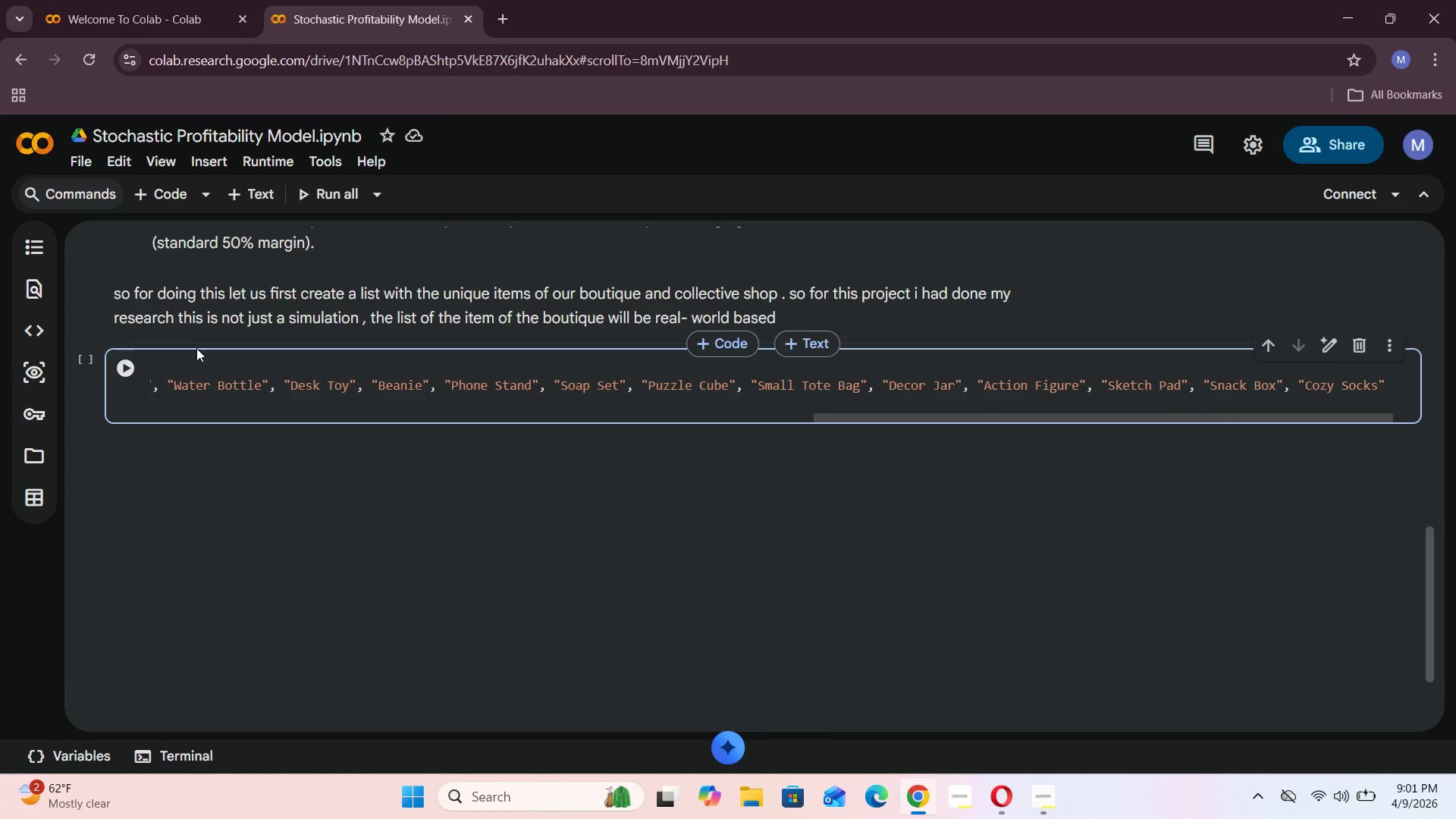 
key(Comma)
 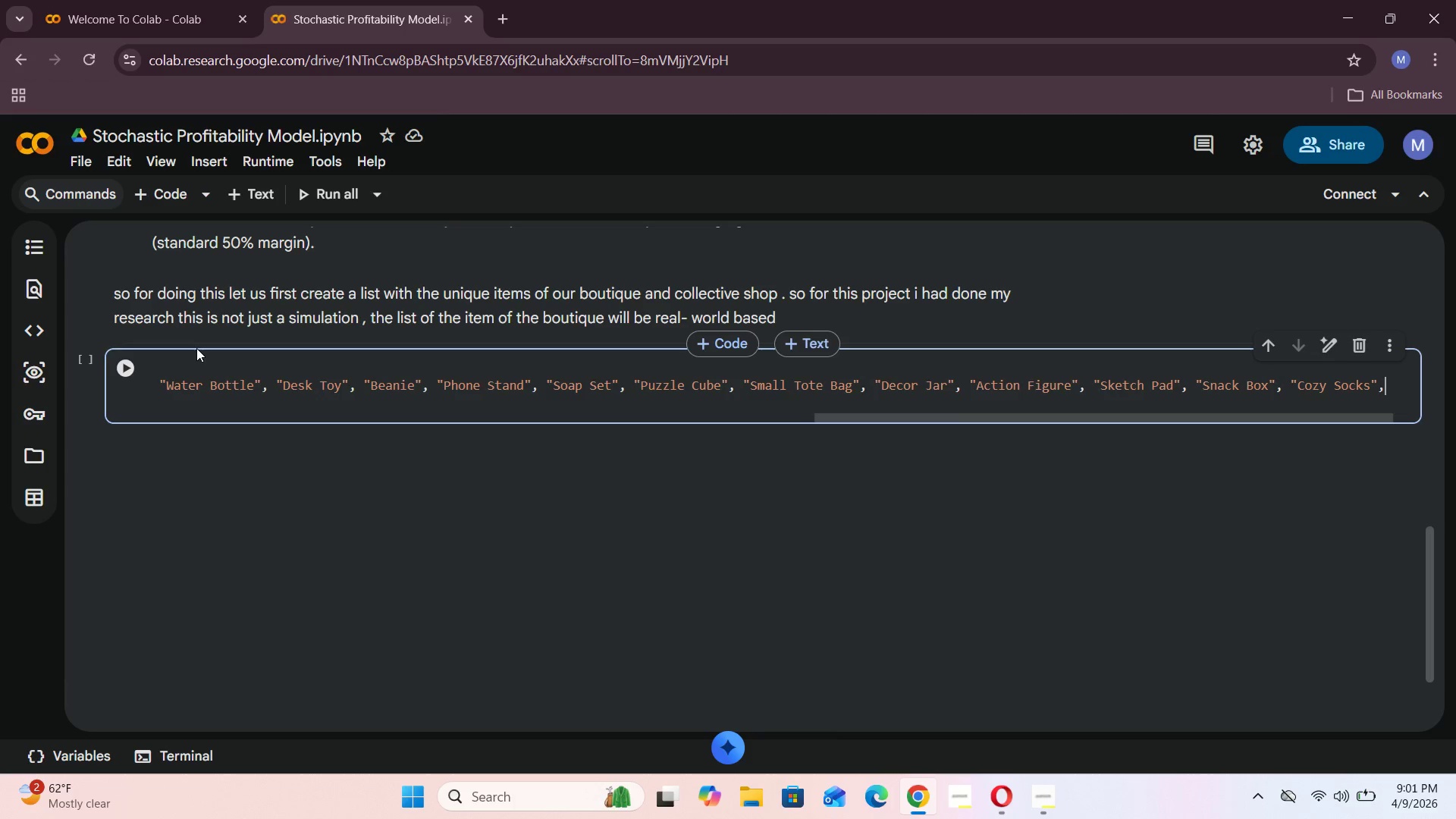 
key(Space)
 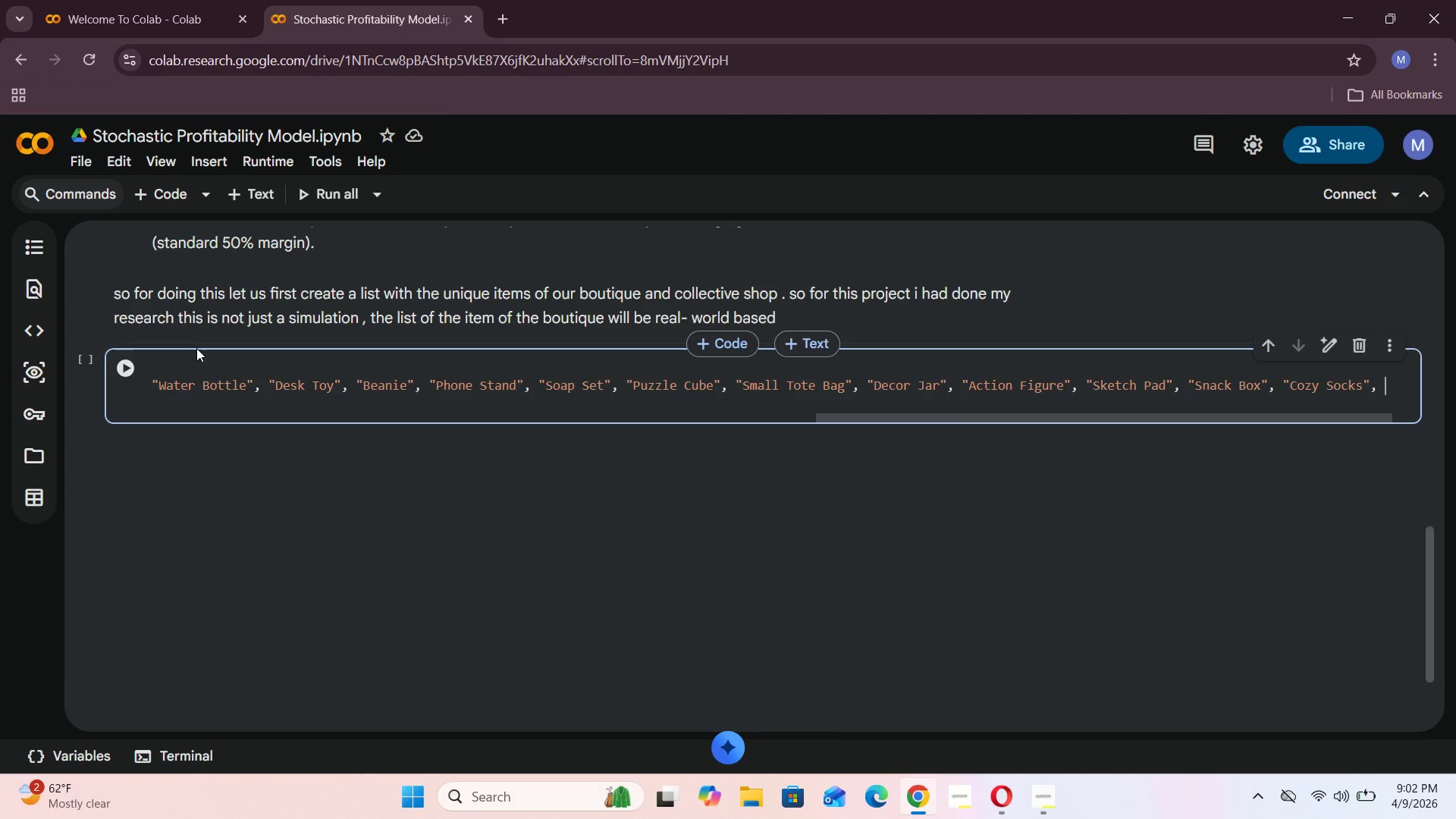 
key(Shift+ShiftRight)
 